 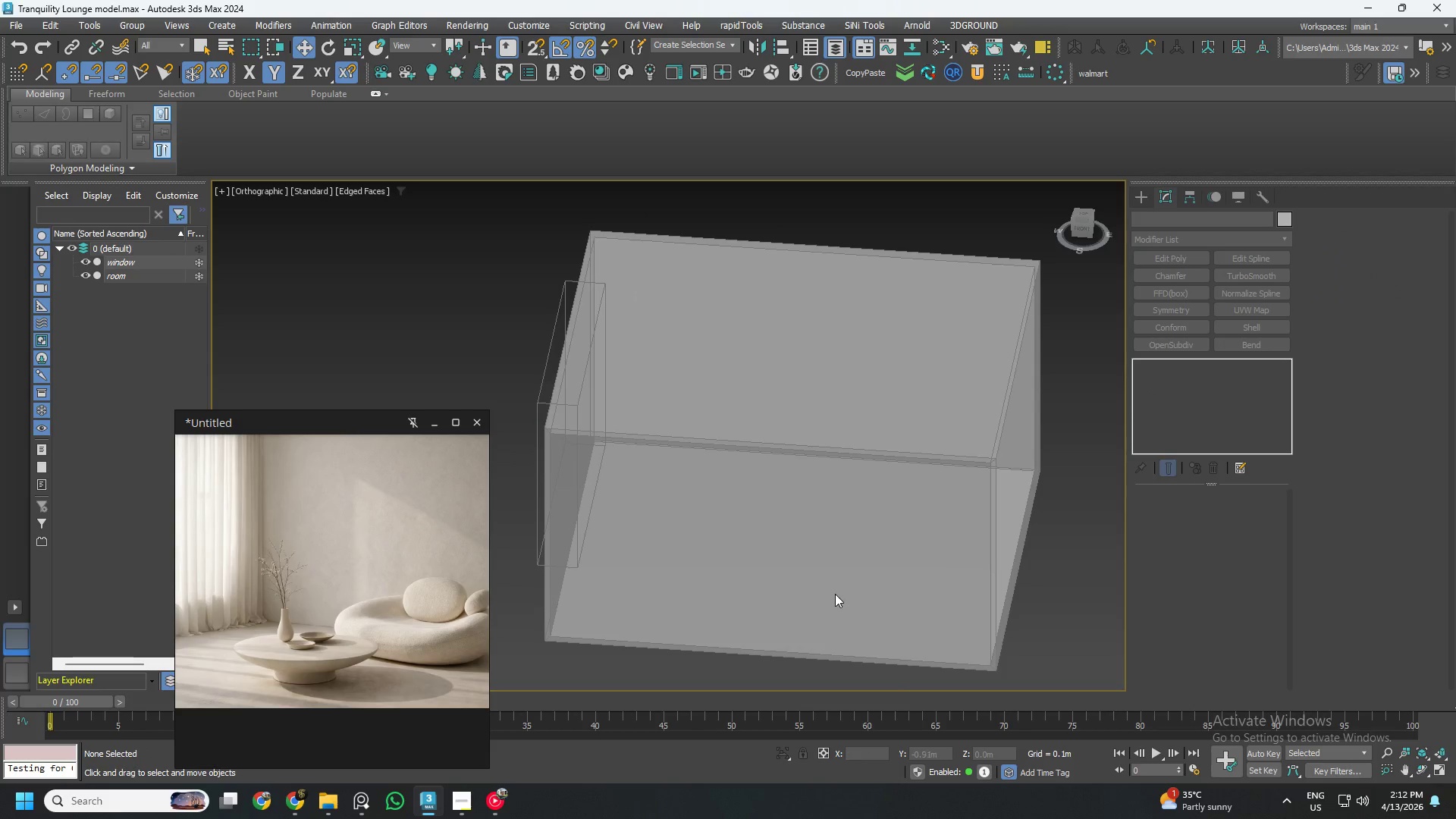 
hold_key(key=AltLeft, duration=11.38)
left_click([1076, 218])
 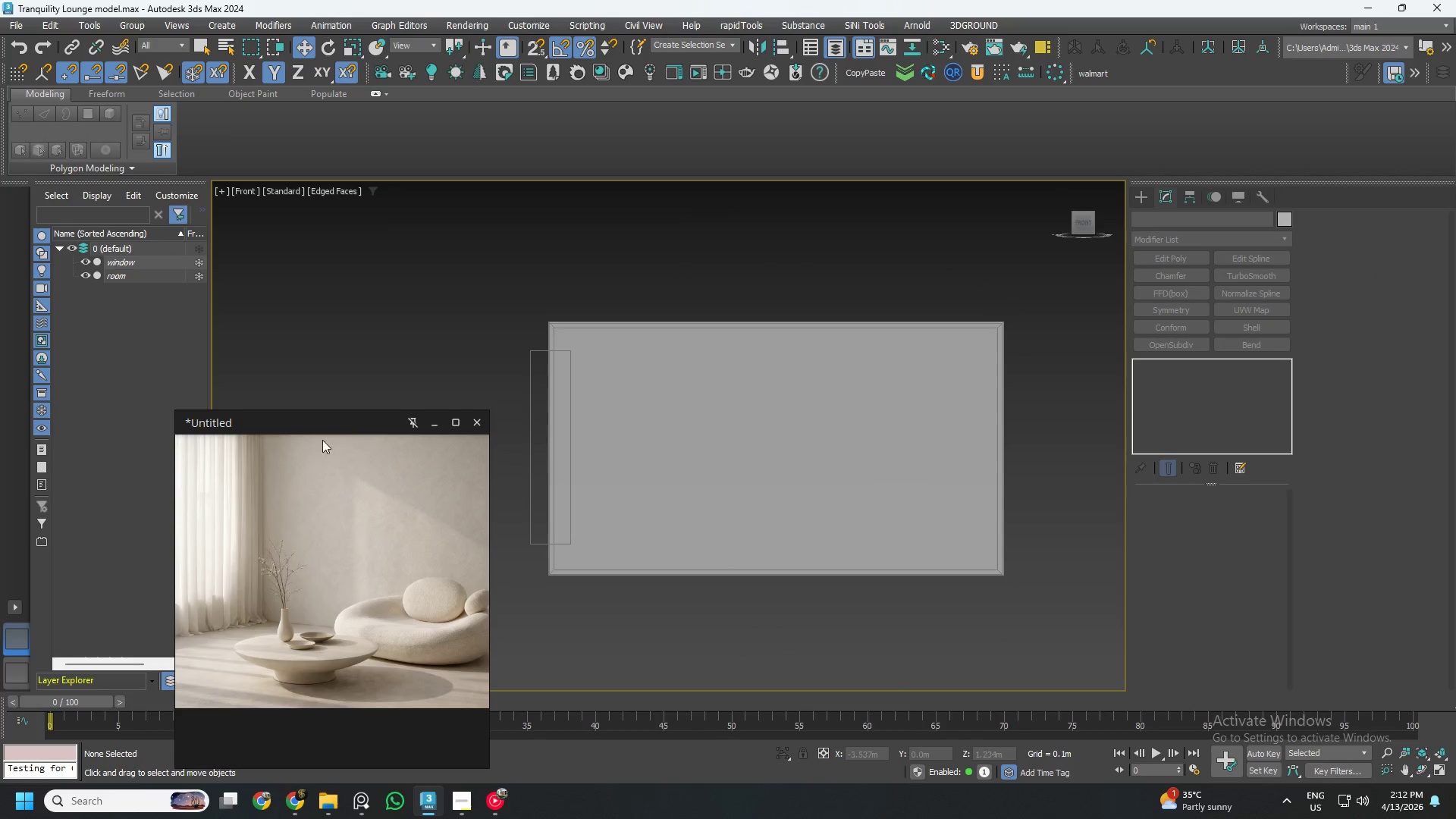 
left_click([84, 275])
 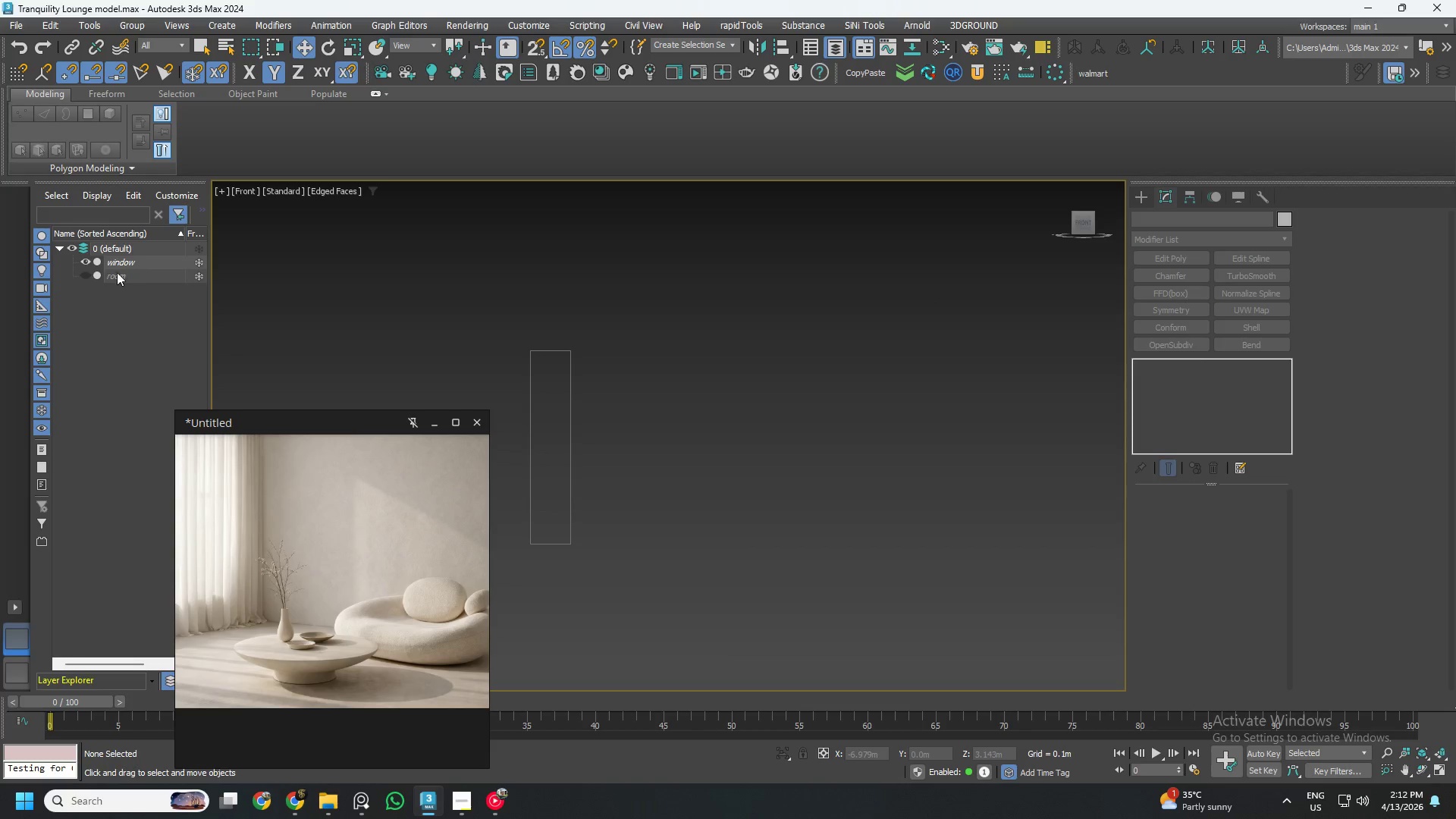 
left_click([84, 262])
 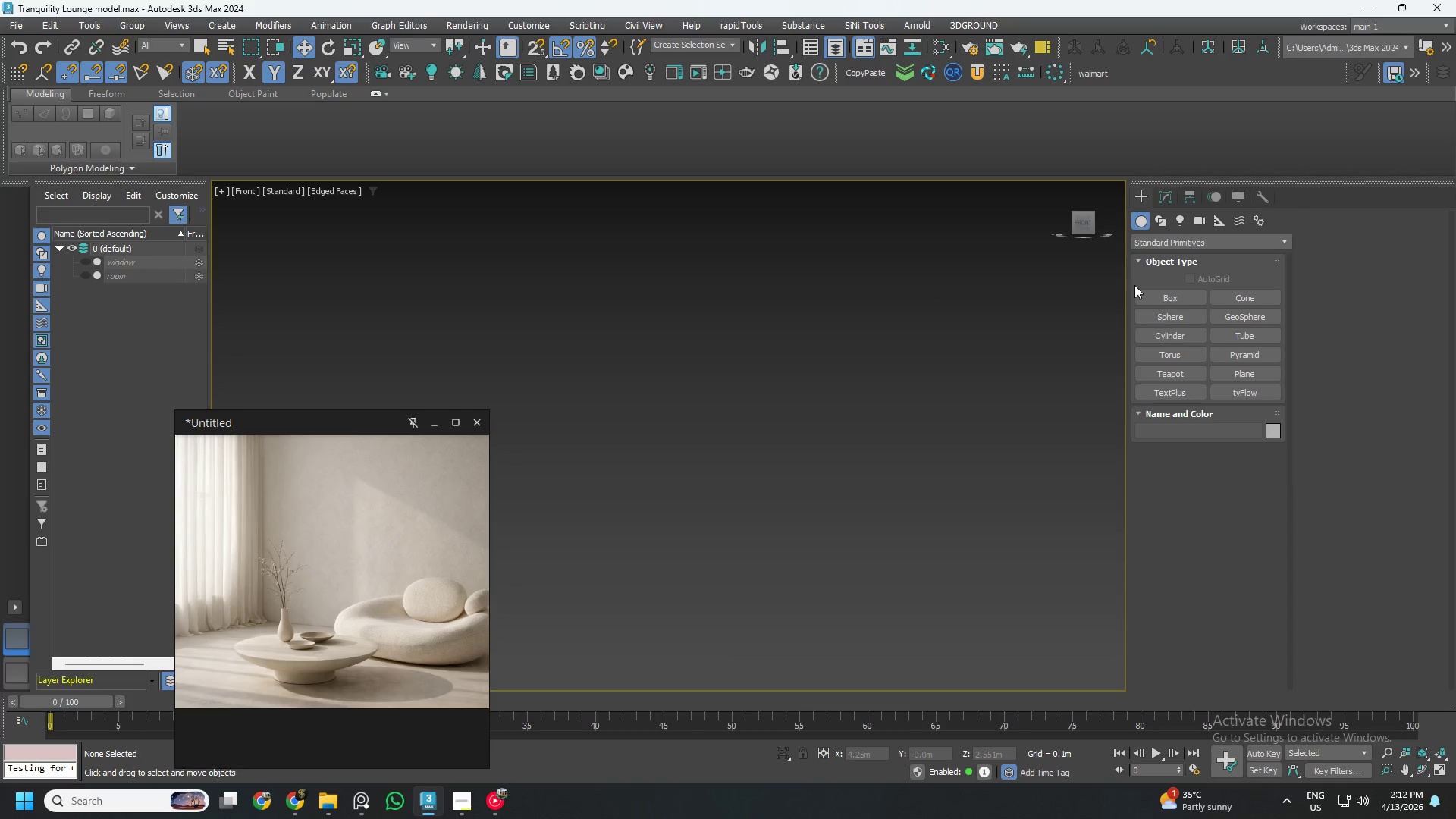 
left_click([1172, 300])
 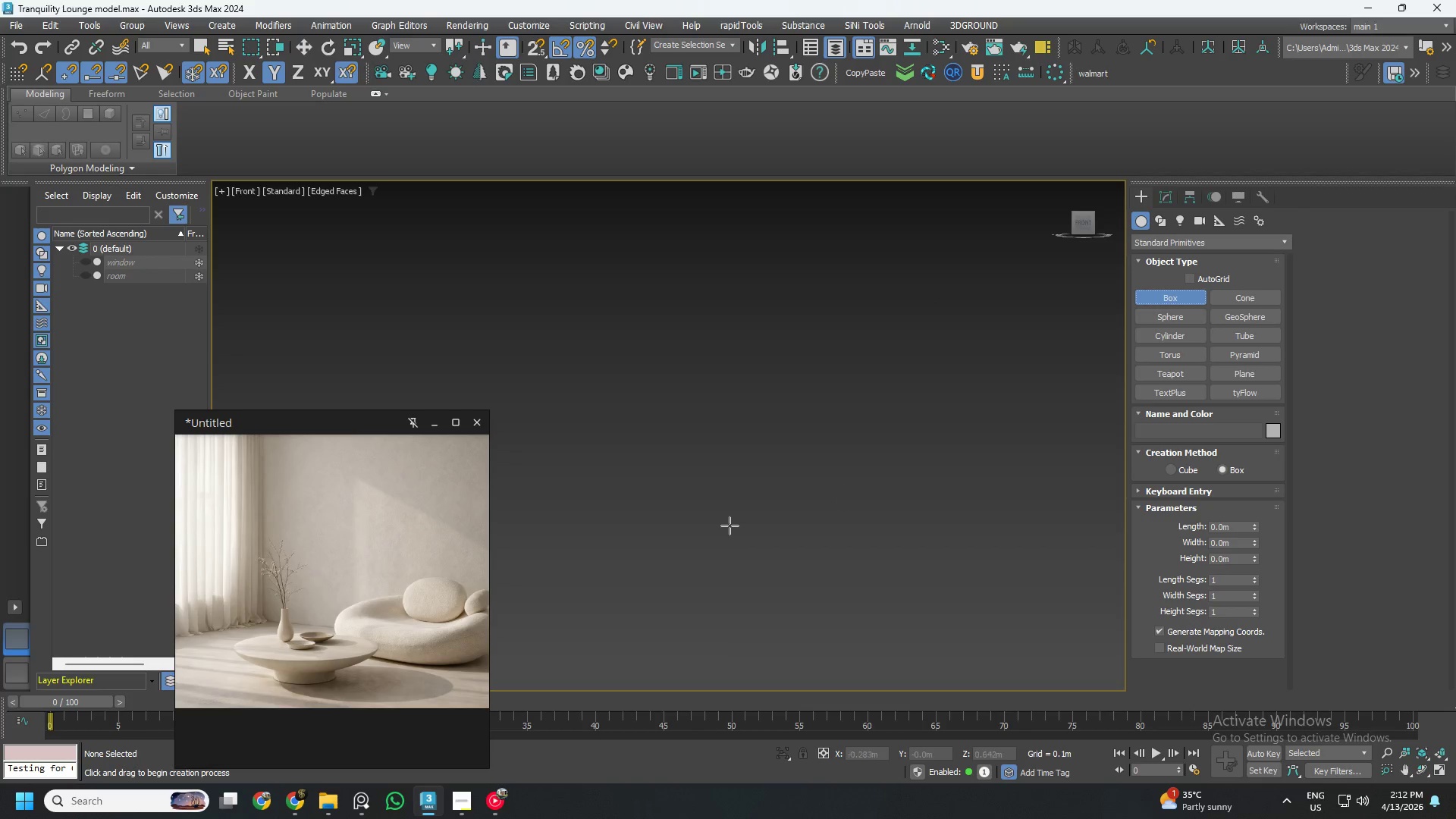 
hold_key(key=AltLeft, duration=0.5)
 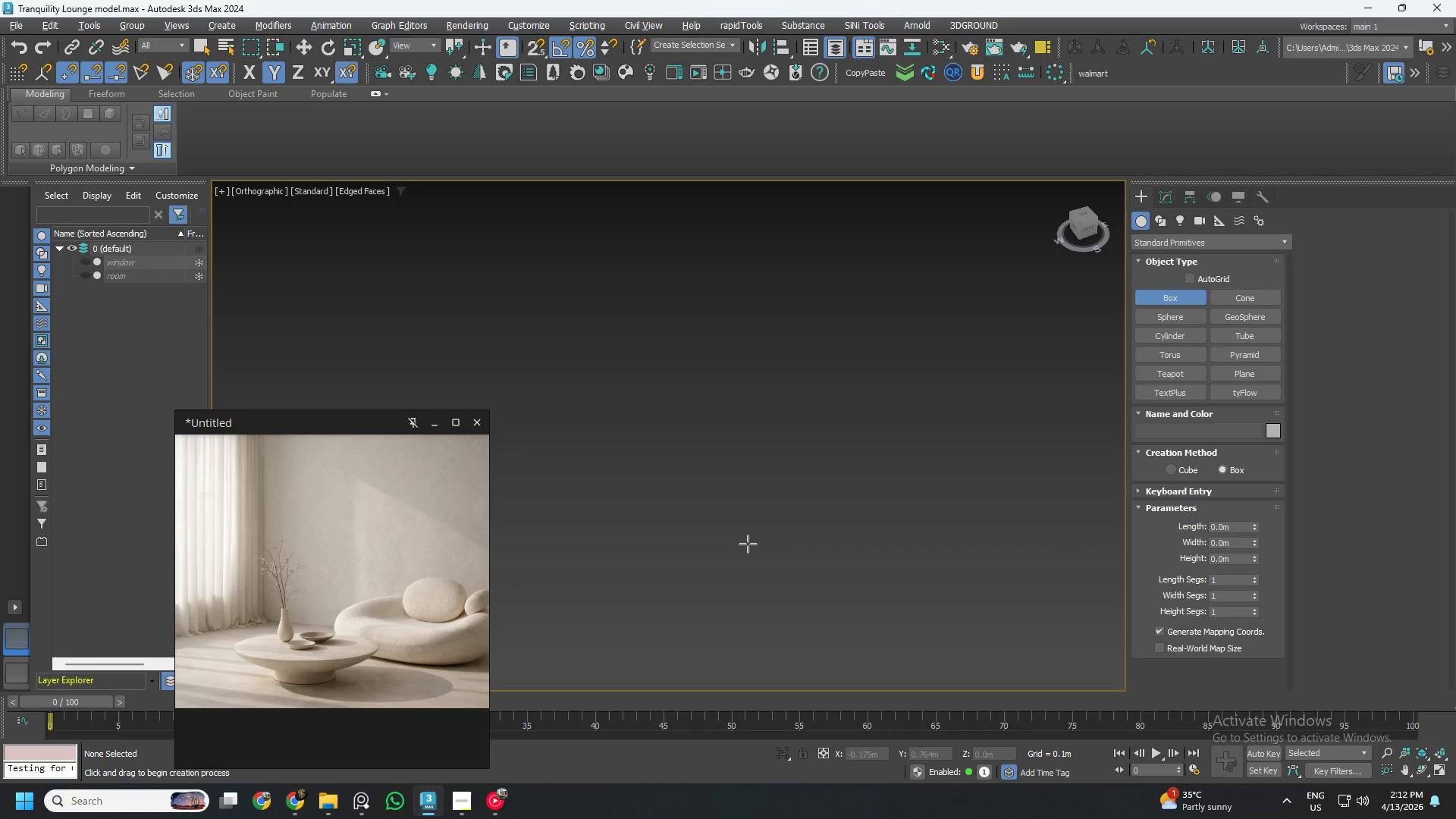 
scroll: coordinate [747, 542], scroll_direction: down, amount: 2.0
 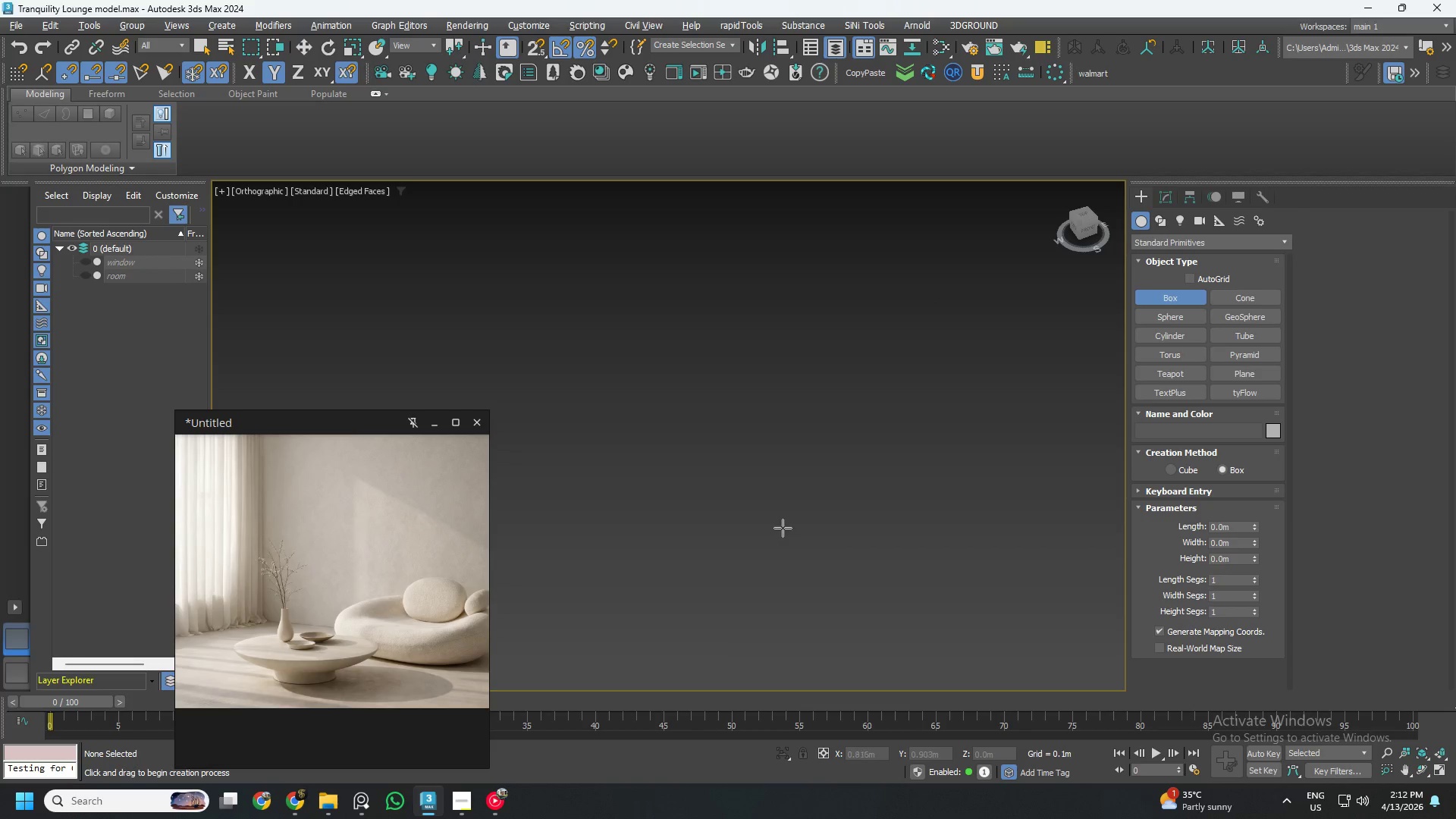 
left_click_drag(start_coordinate=[786, 526], to_coordinate=[676, 604])
 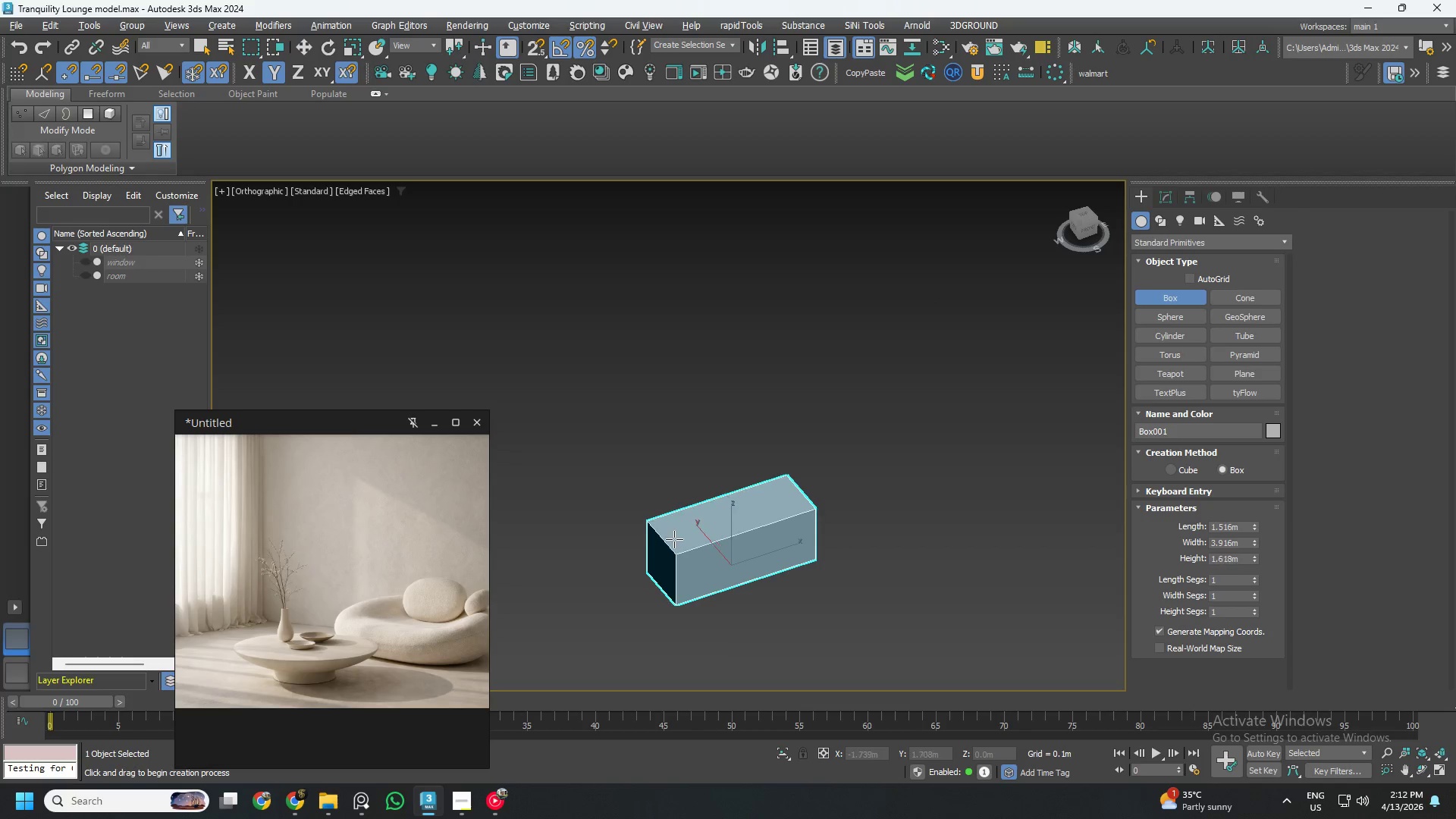 
left_click([675, 534])
 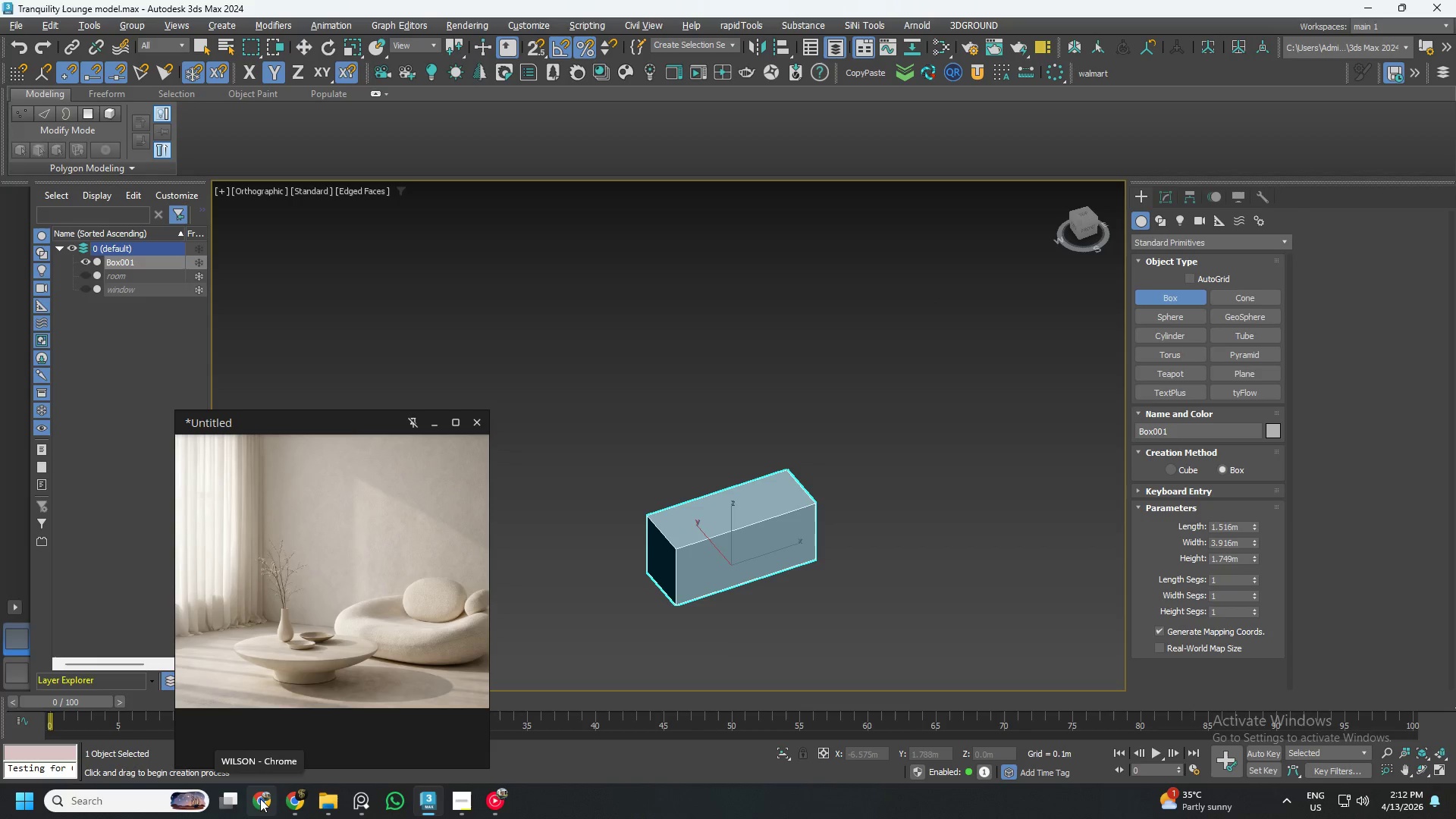 
left_click([305, 803])
 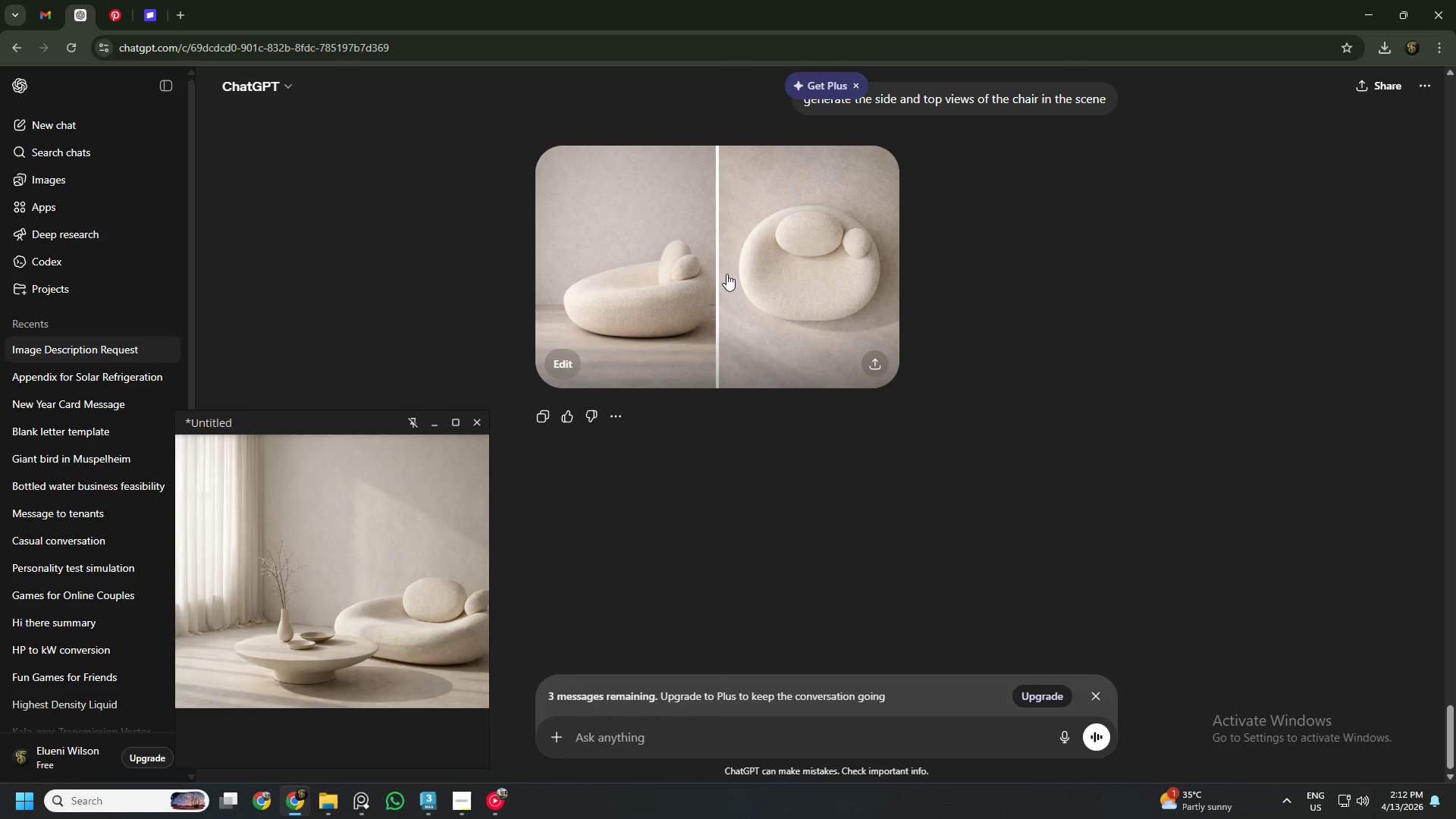 
left_click([767, 202])
 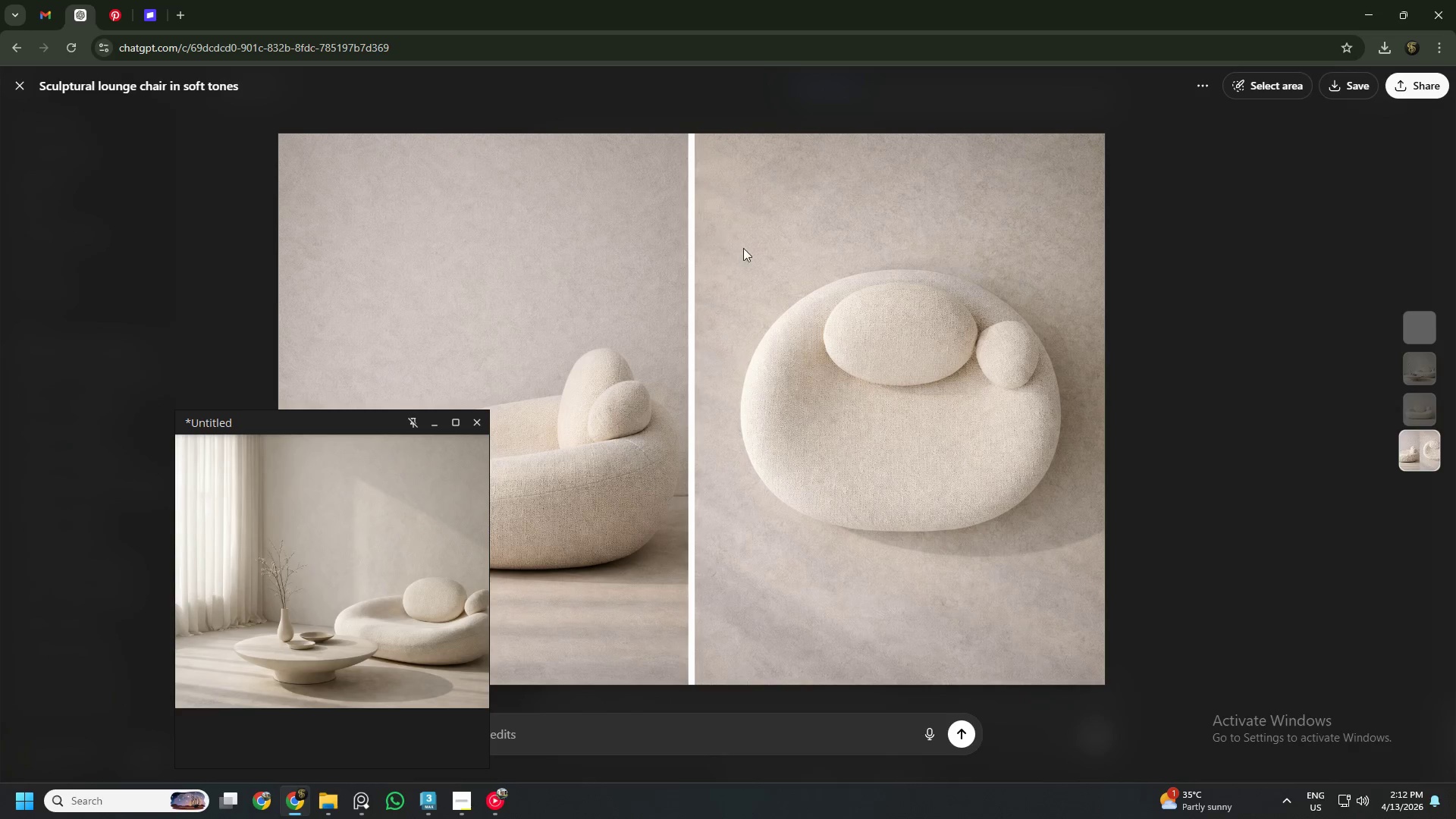 
left_click([1349, 88])
 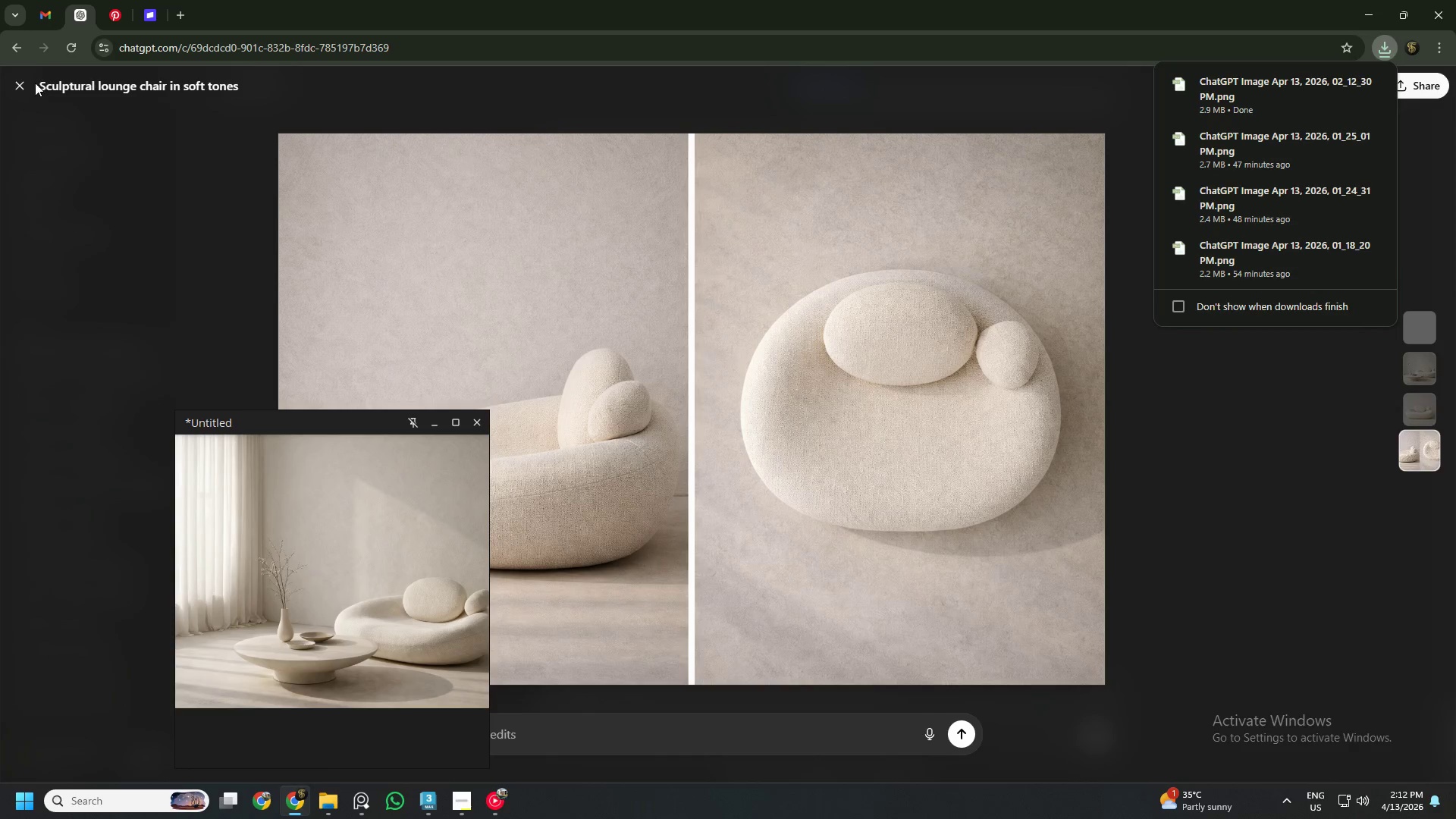 
left_click([27, 83])
 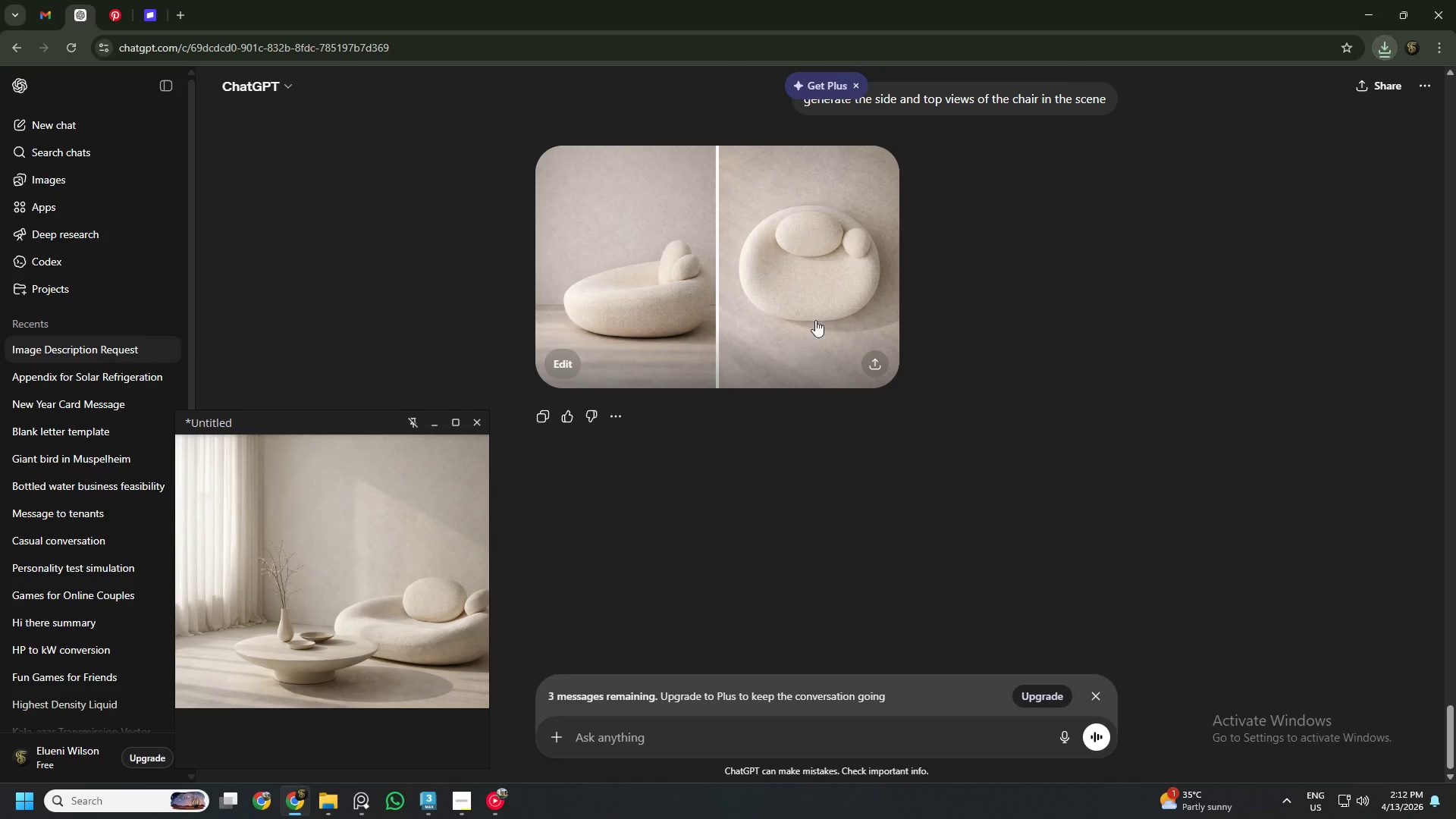 
scroll: coordinate [647, 378], scroll_direction: up, amount: 28.0
 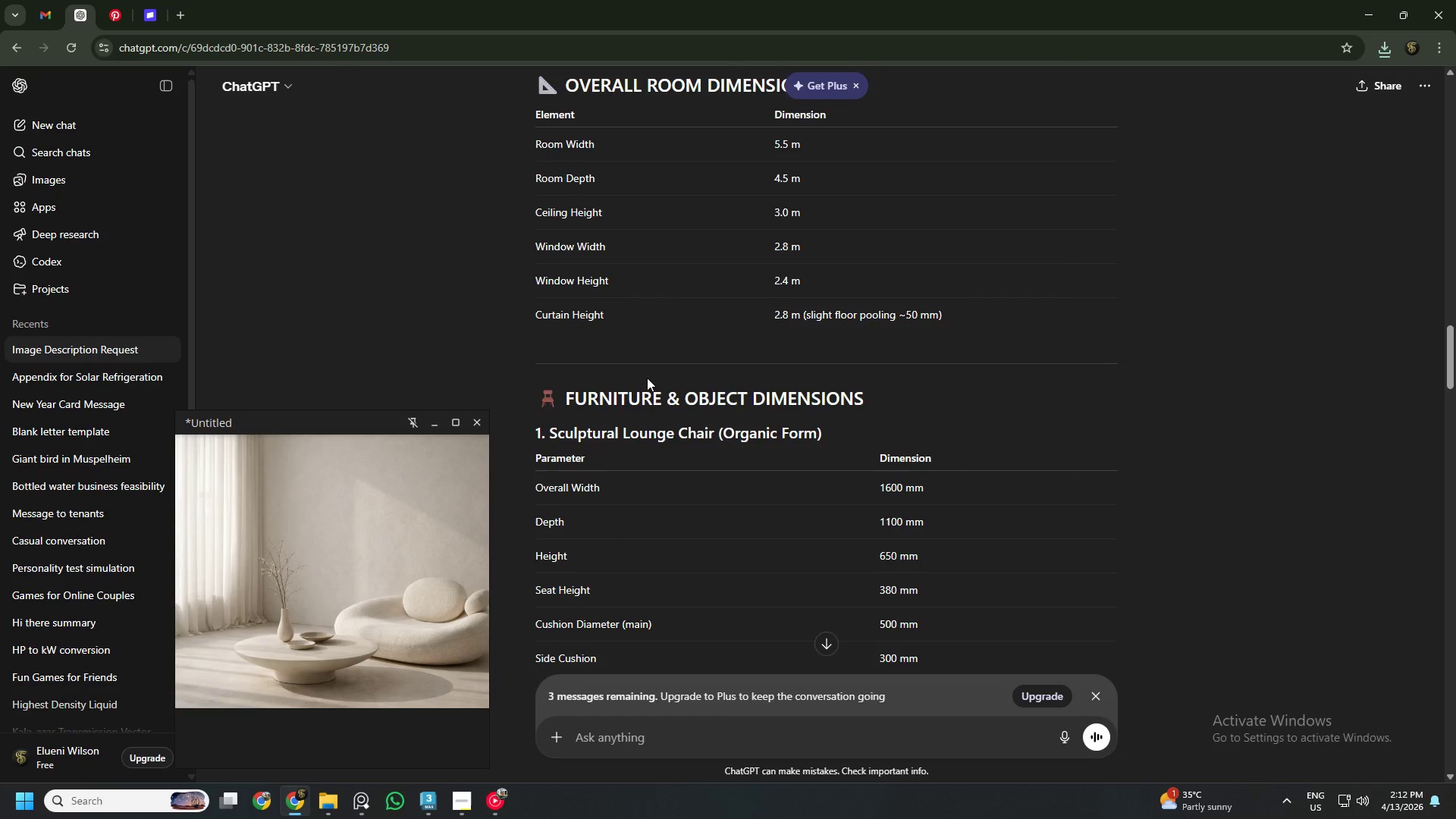 
scroll: coordinate [708, 381], scroll_direction: down, amount: 2.0
 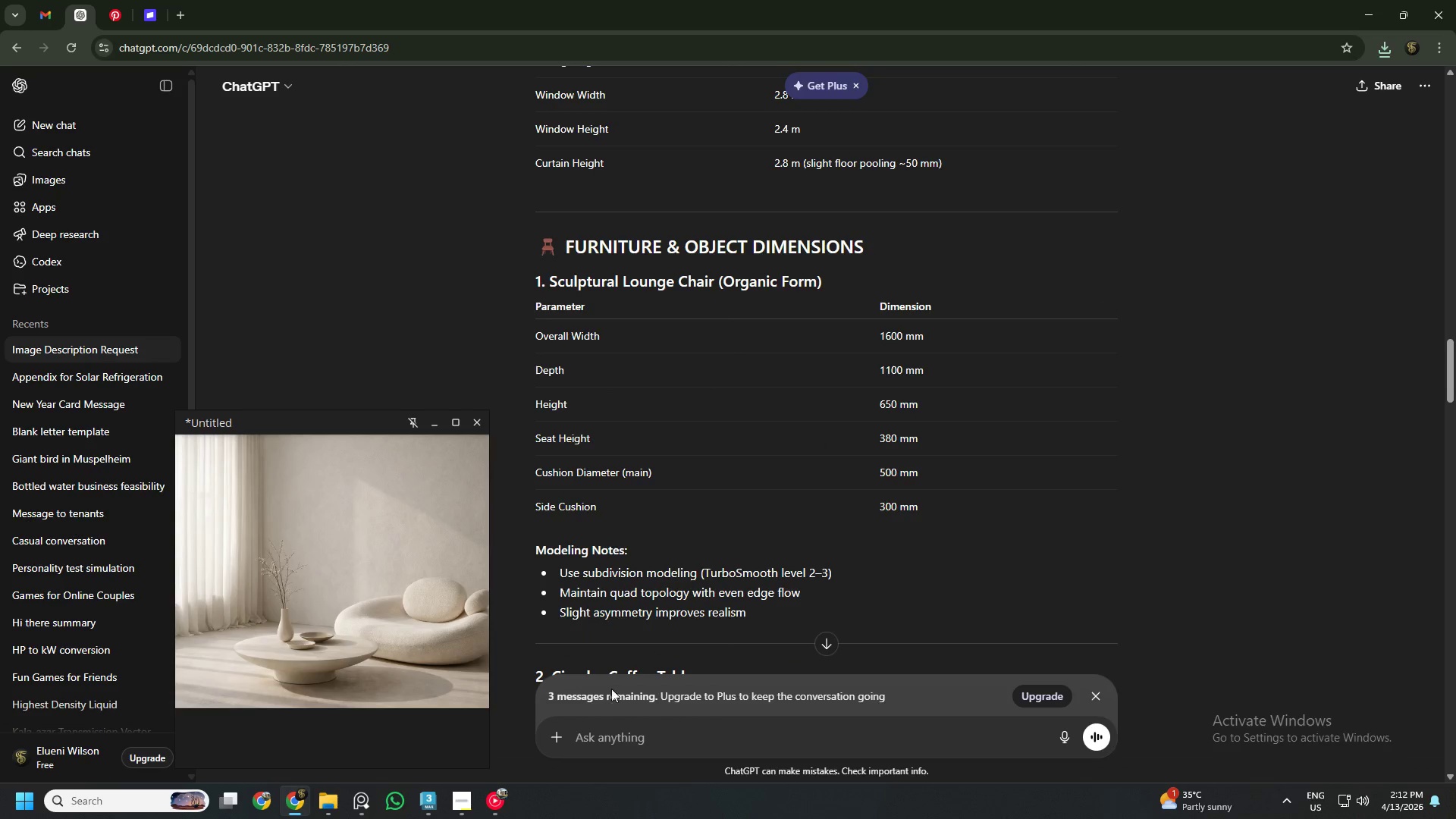 
left_click([434, 799])
 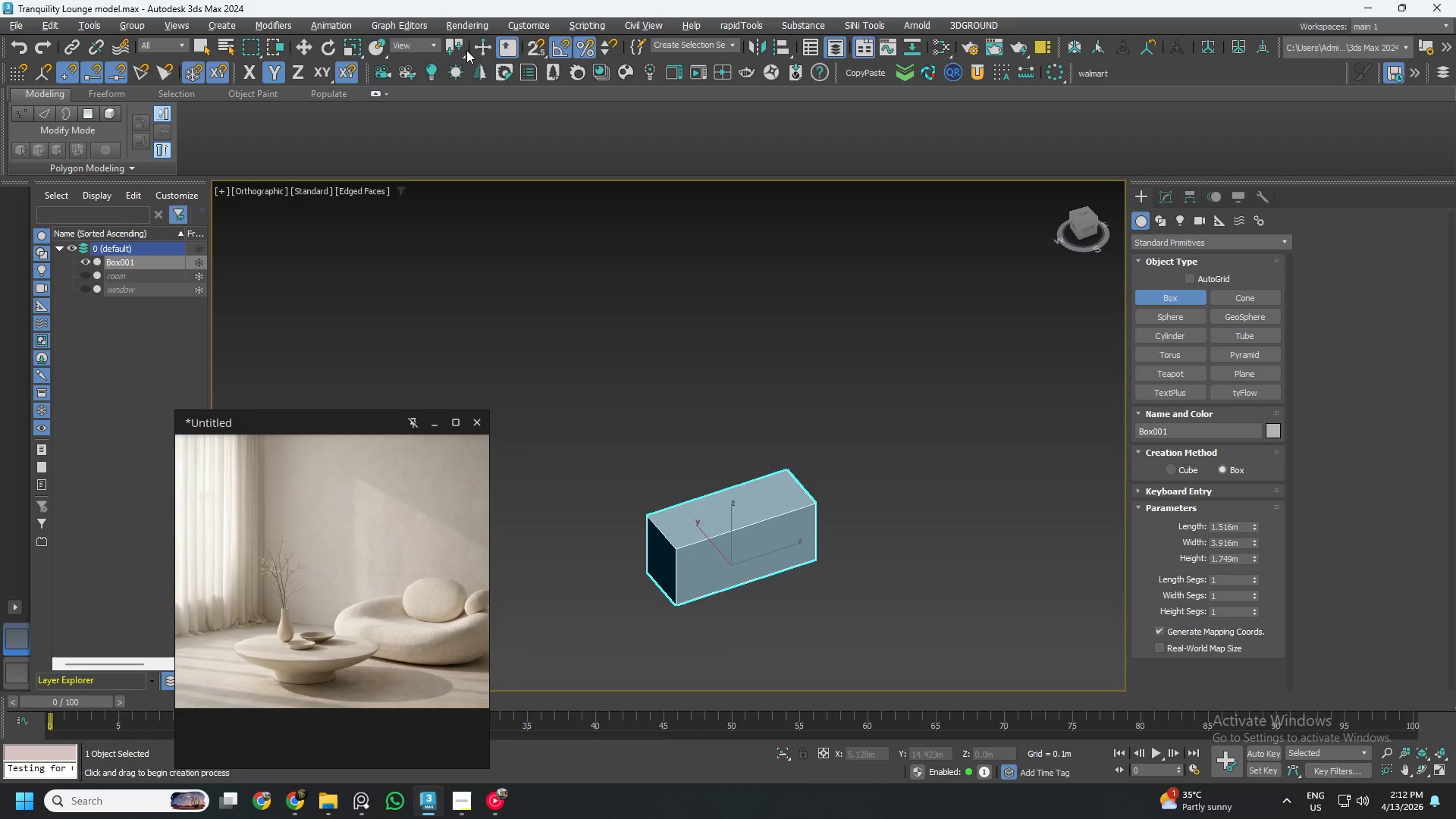 
left_click([532, 24])
 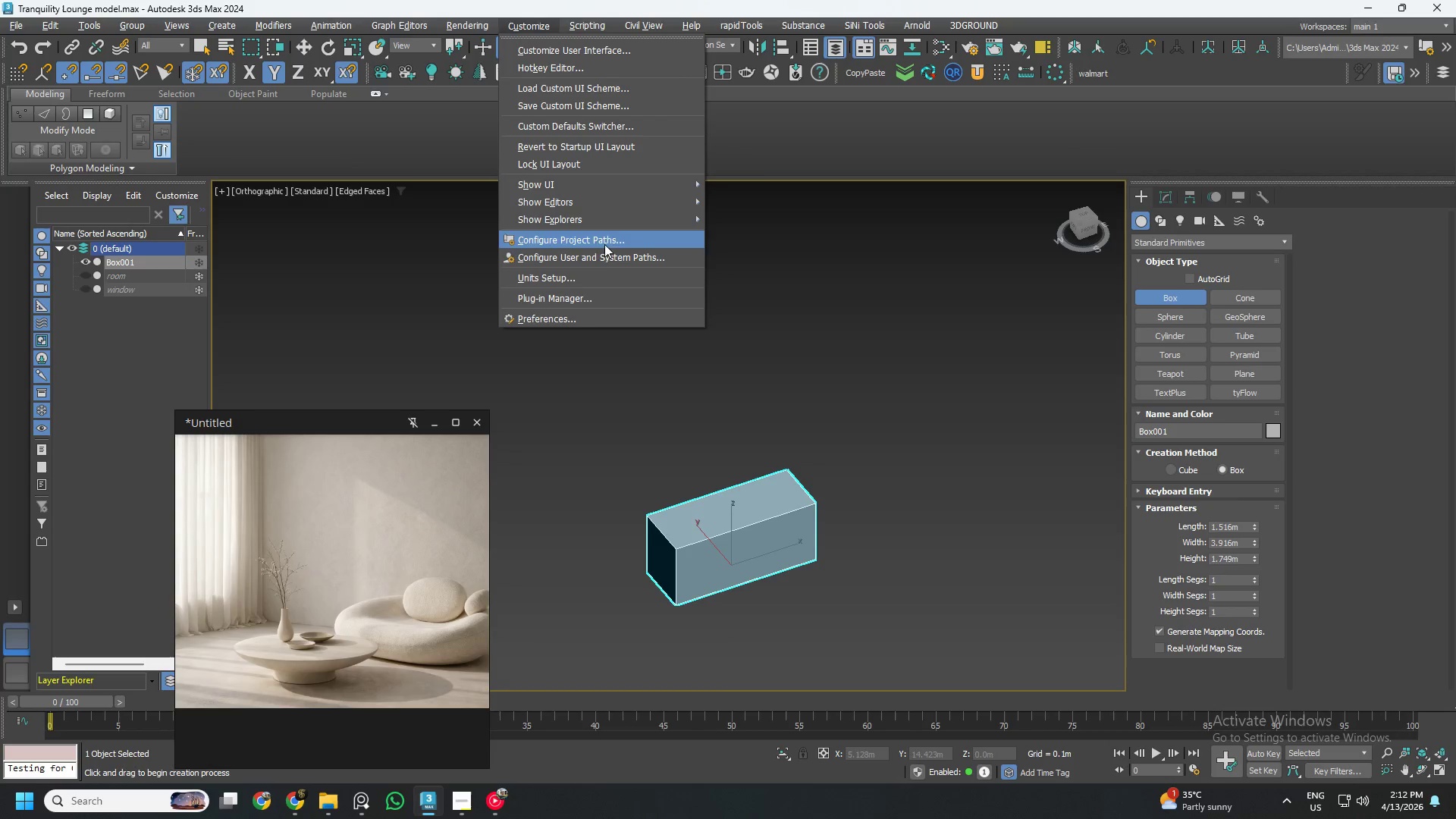 
left_click([601, 277])
 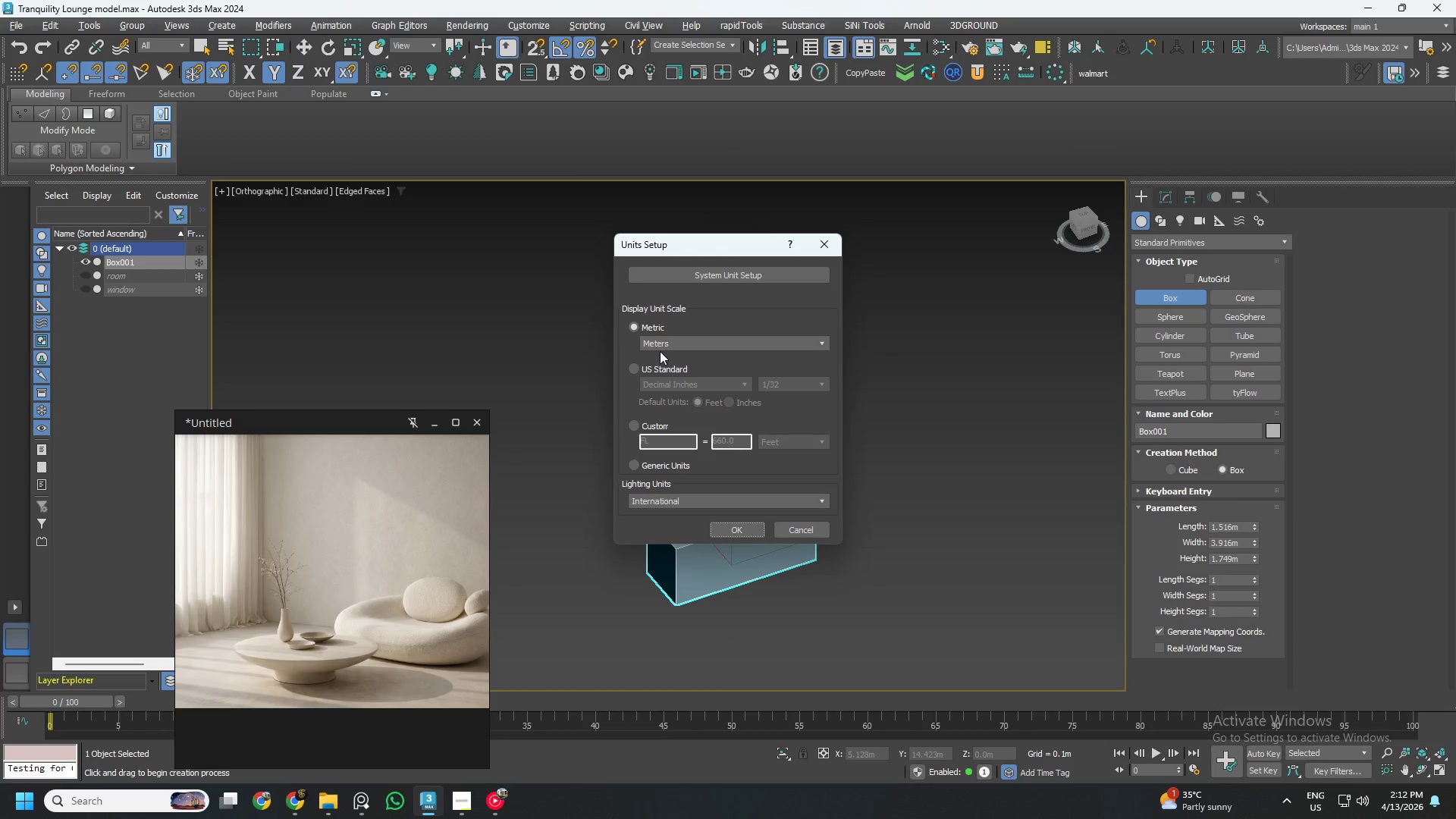 
double_click([671, 346])
 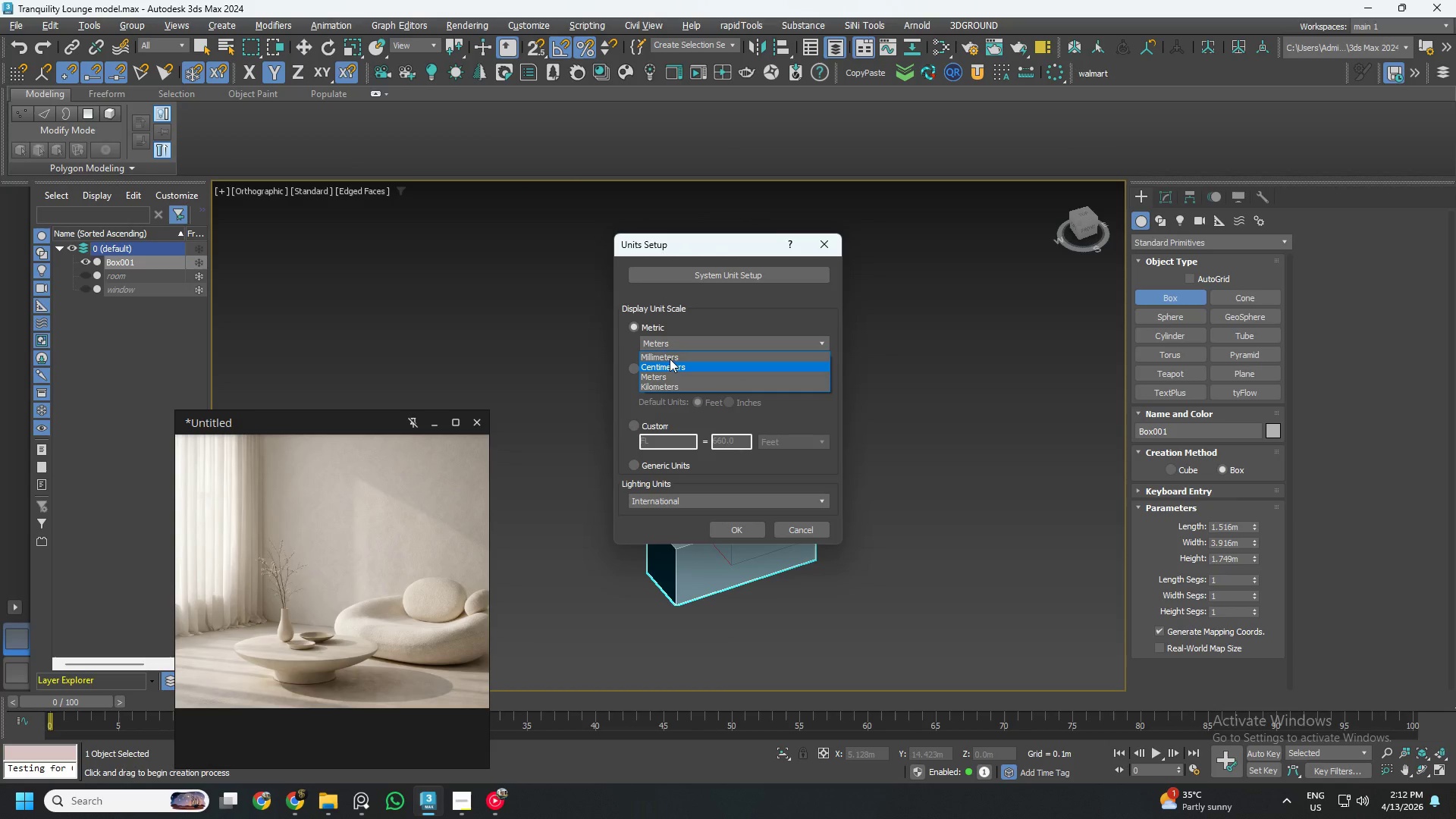 
left_click([671, 355])
 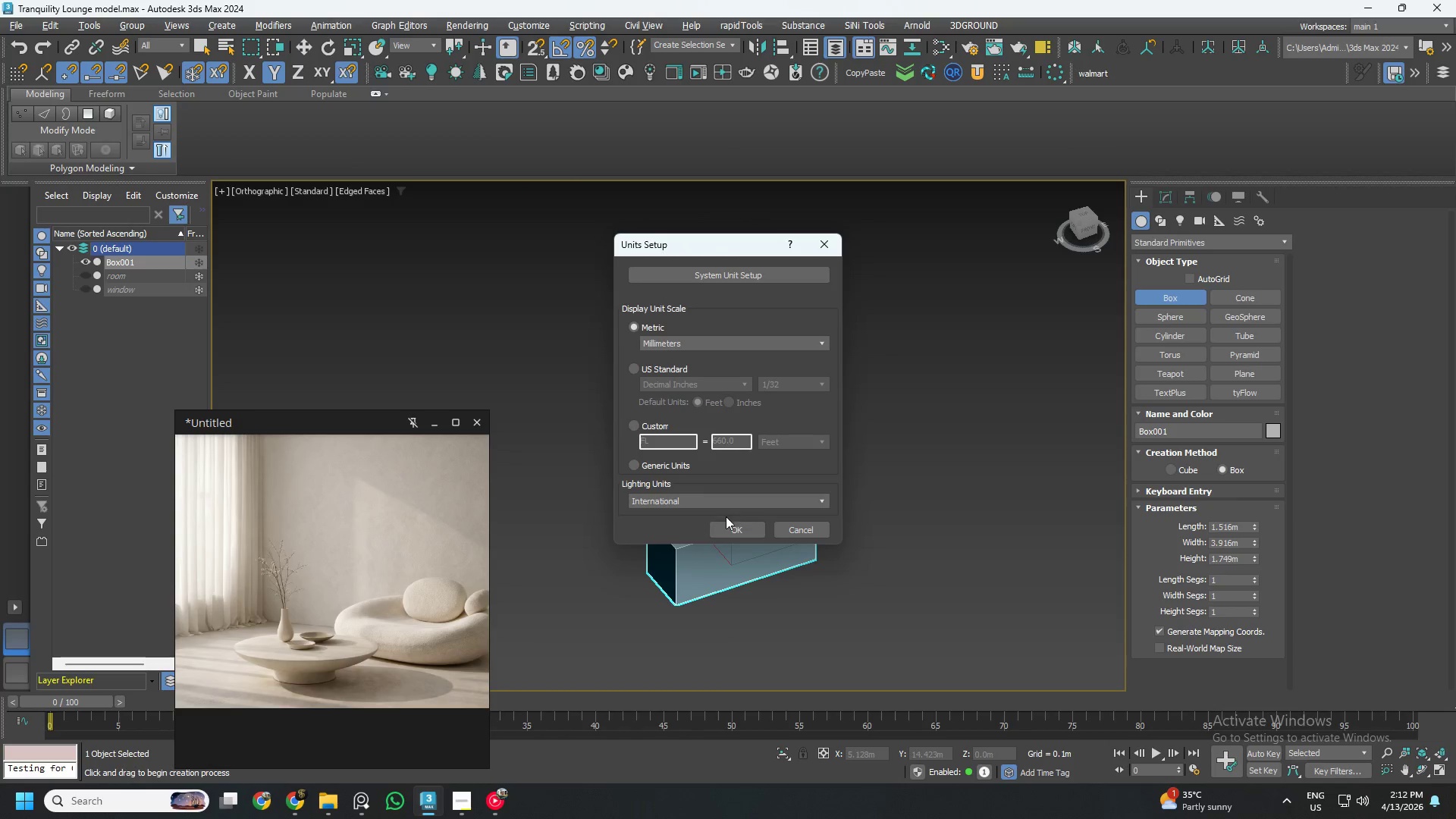 
left_click([748, 526])
 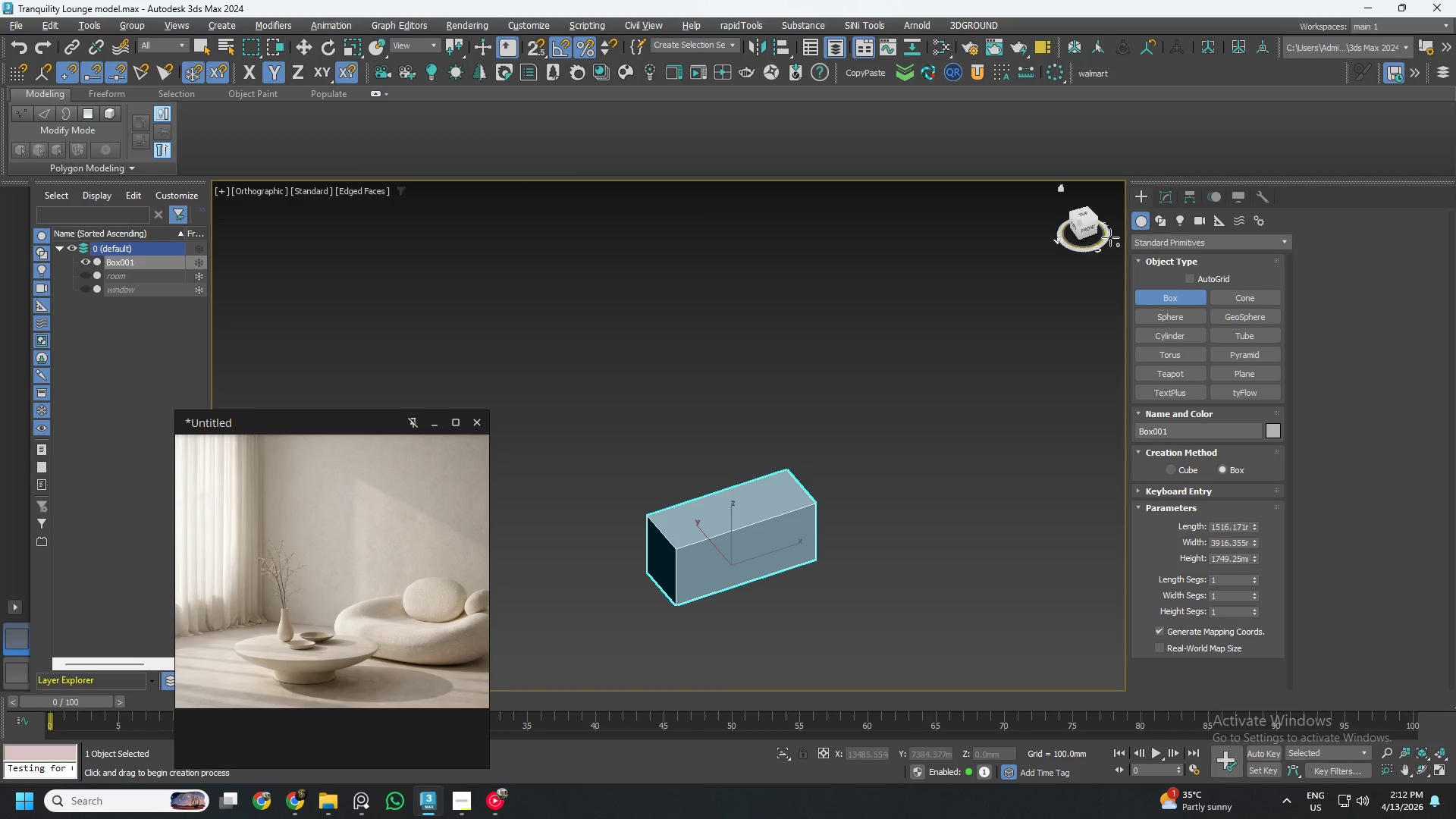 
left_click([1171, 199])
 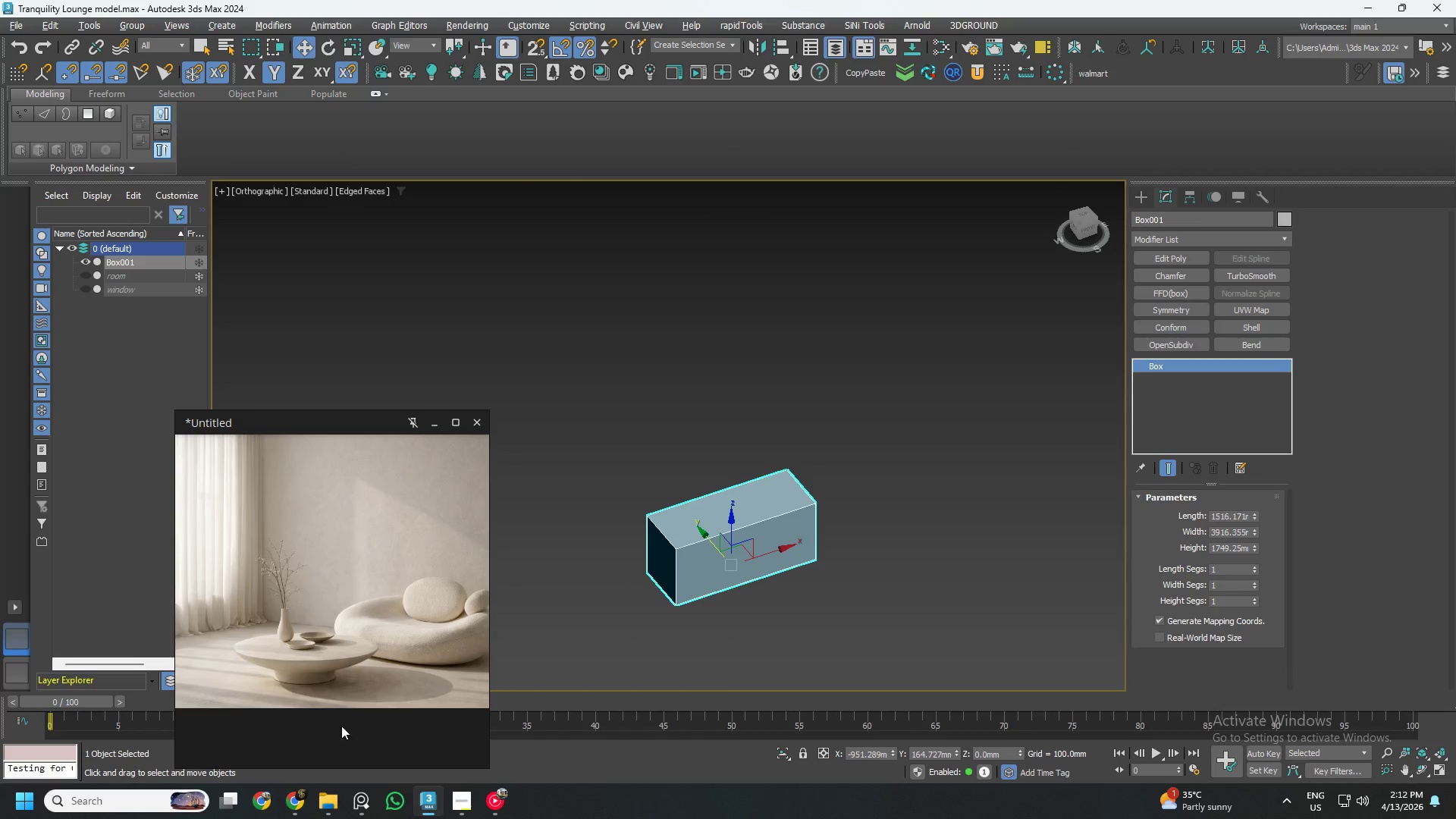 
left_click([300, 811])
 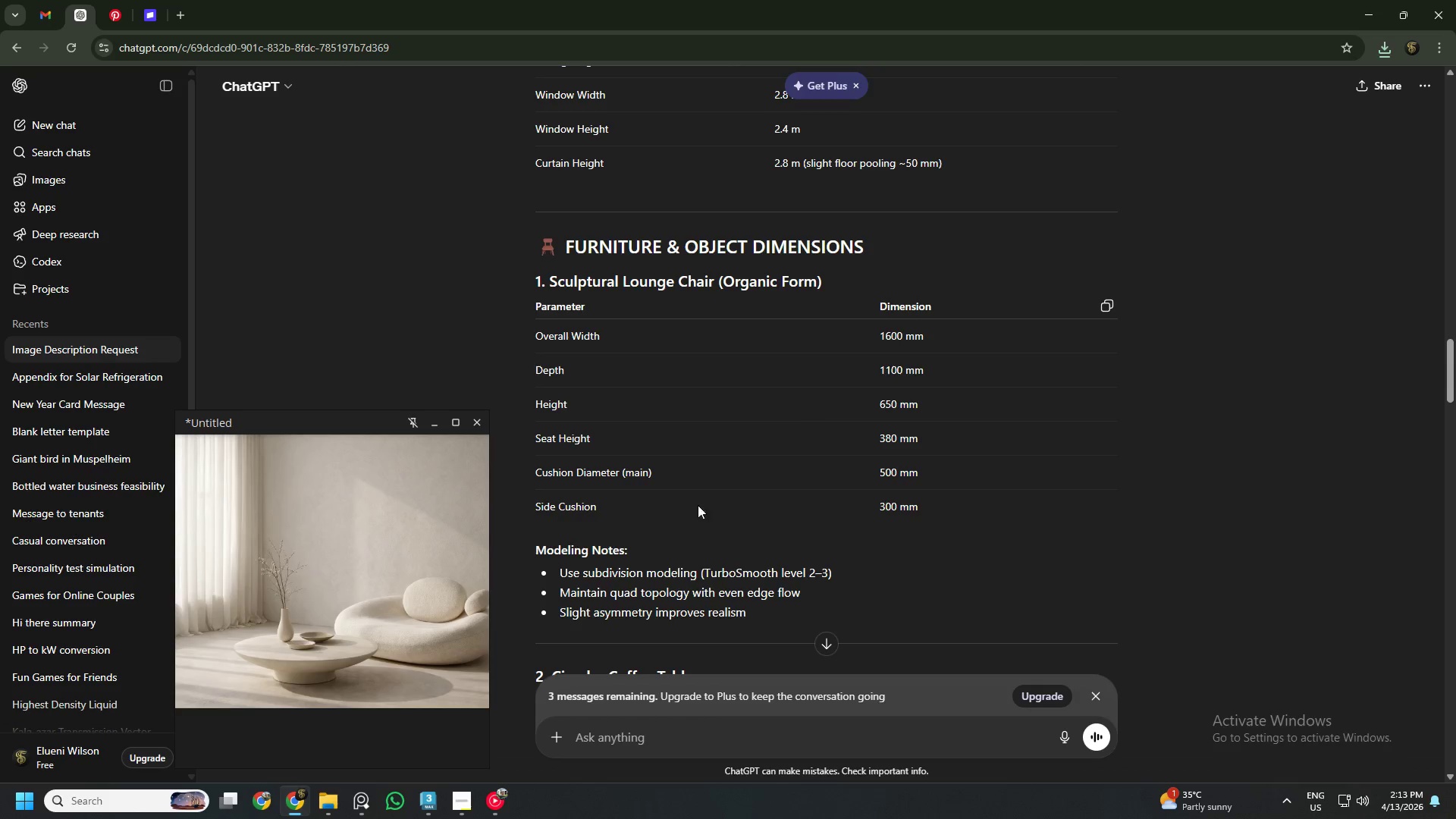 
left_click([426, 805])
 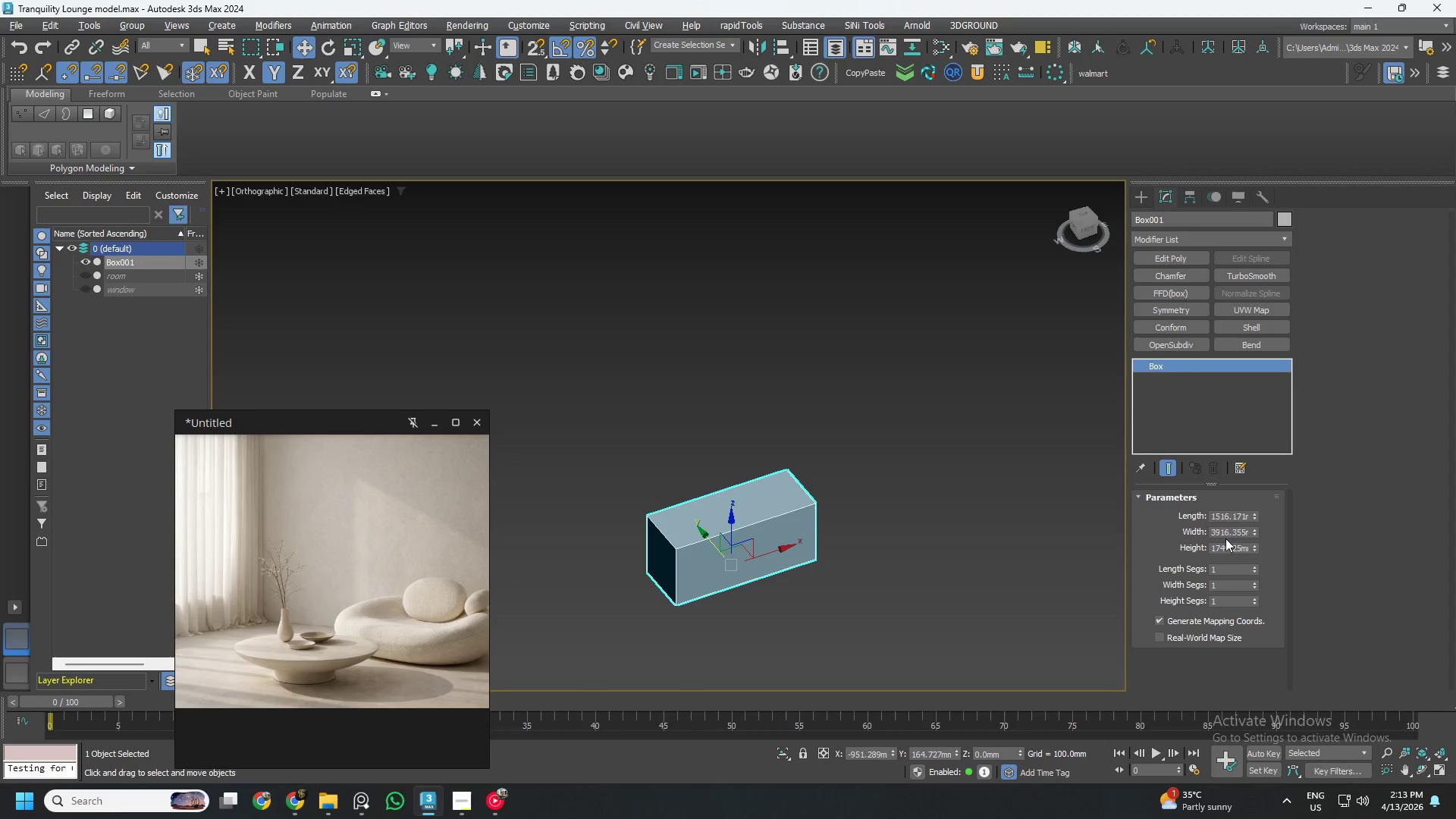 
double_click([1228, 531])
 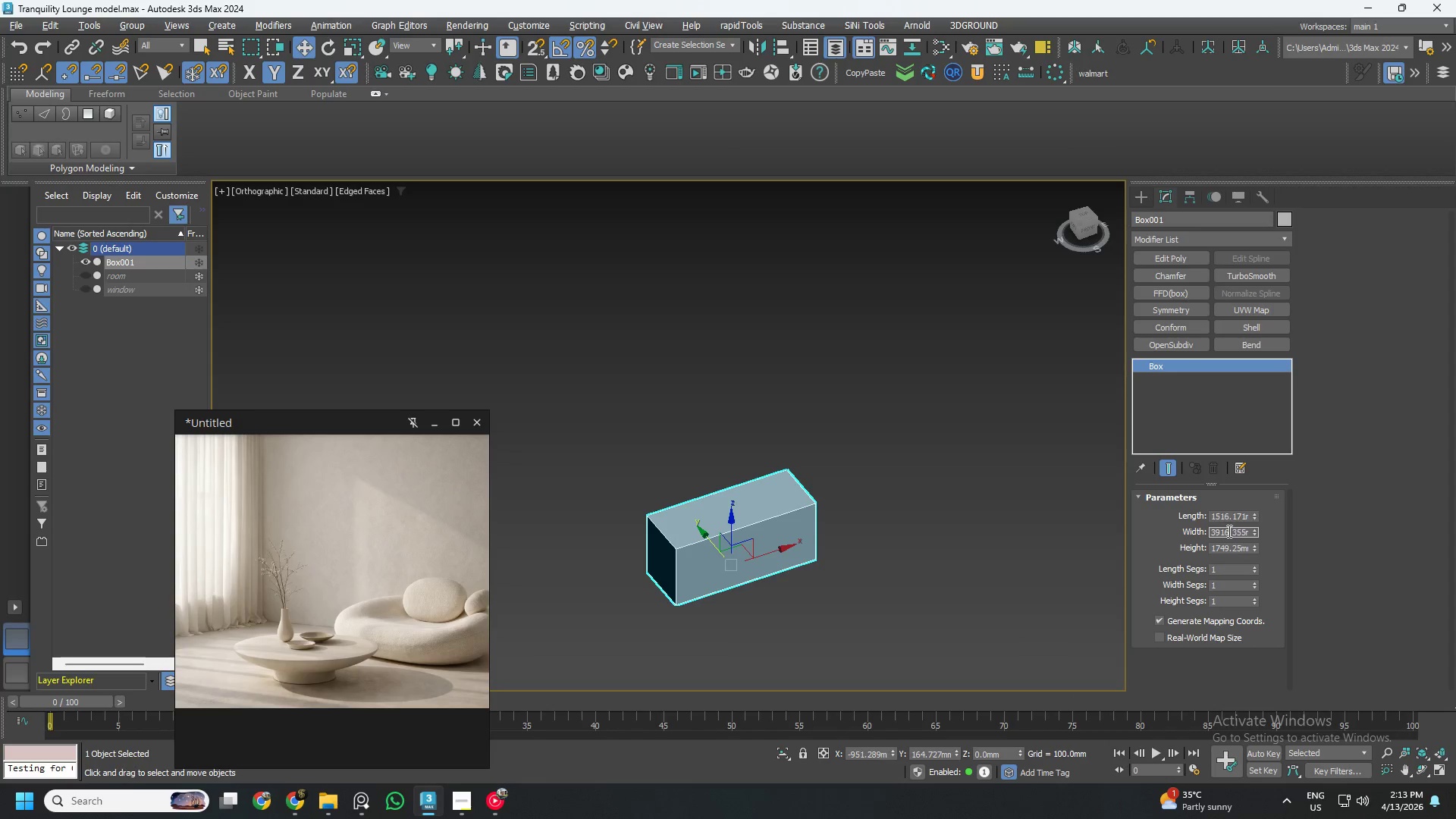 
triple_click([1228, 531])
 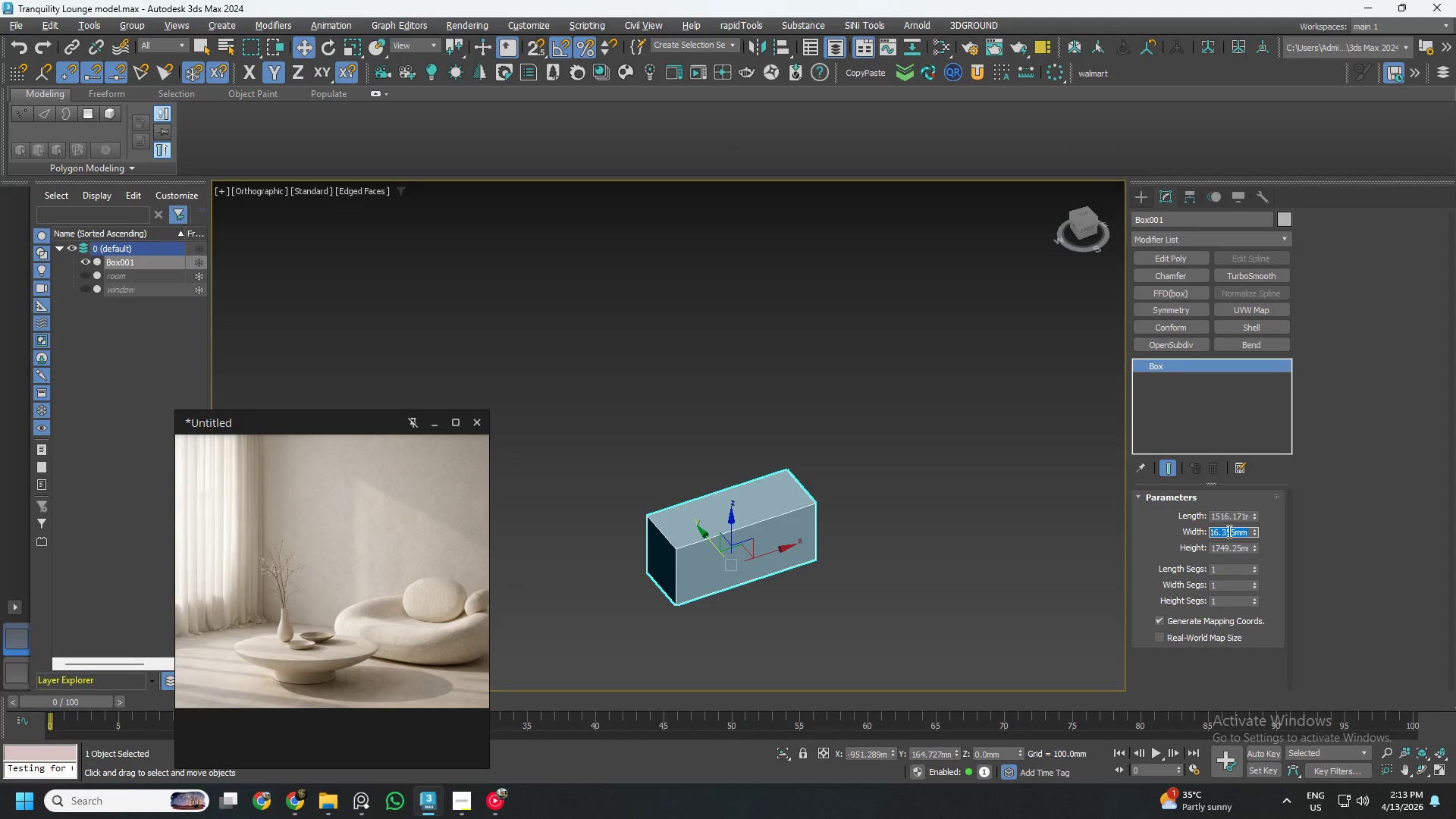 
key(Numpad1)
 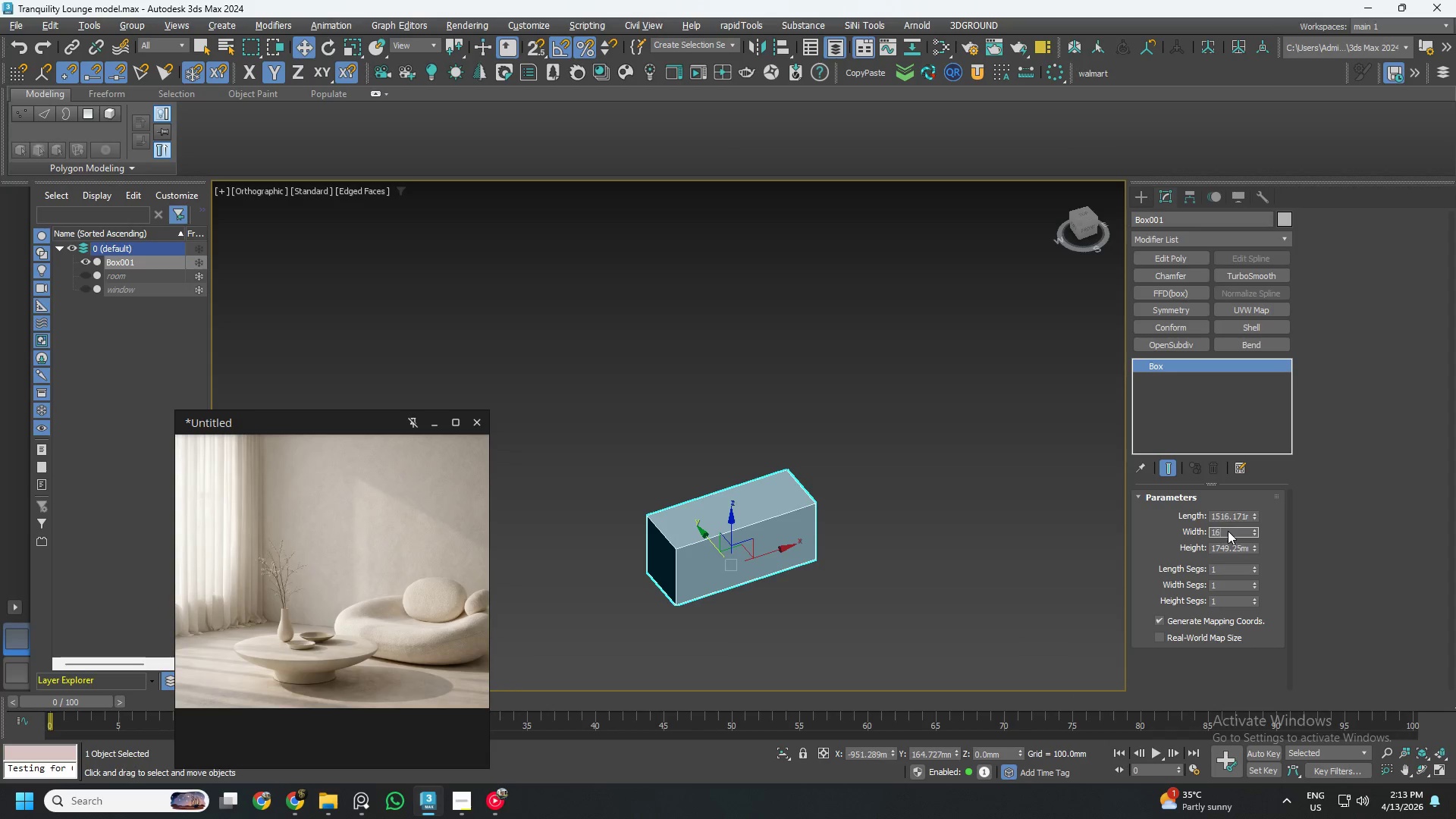 
key(Numpad6)
 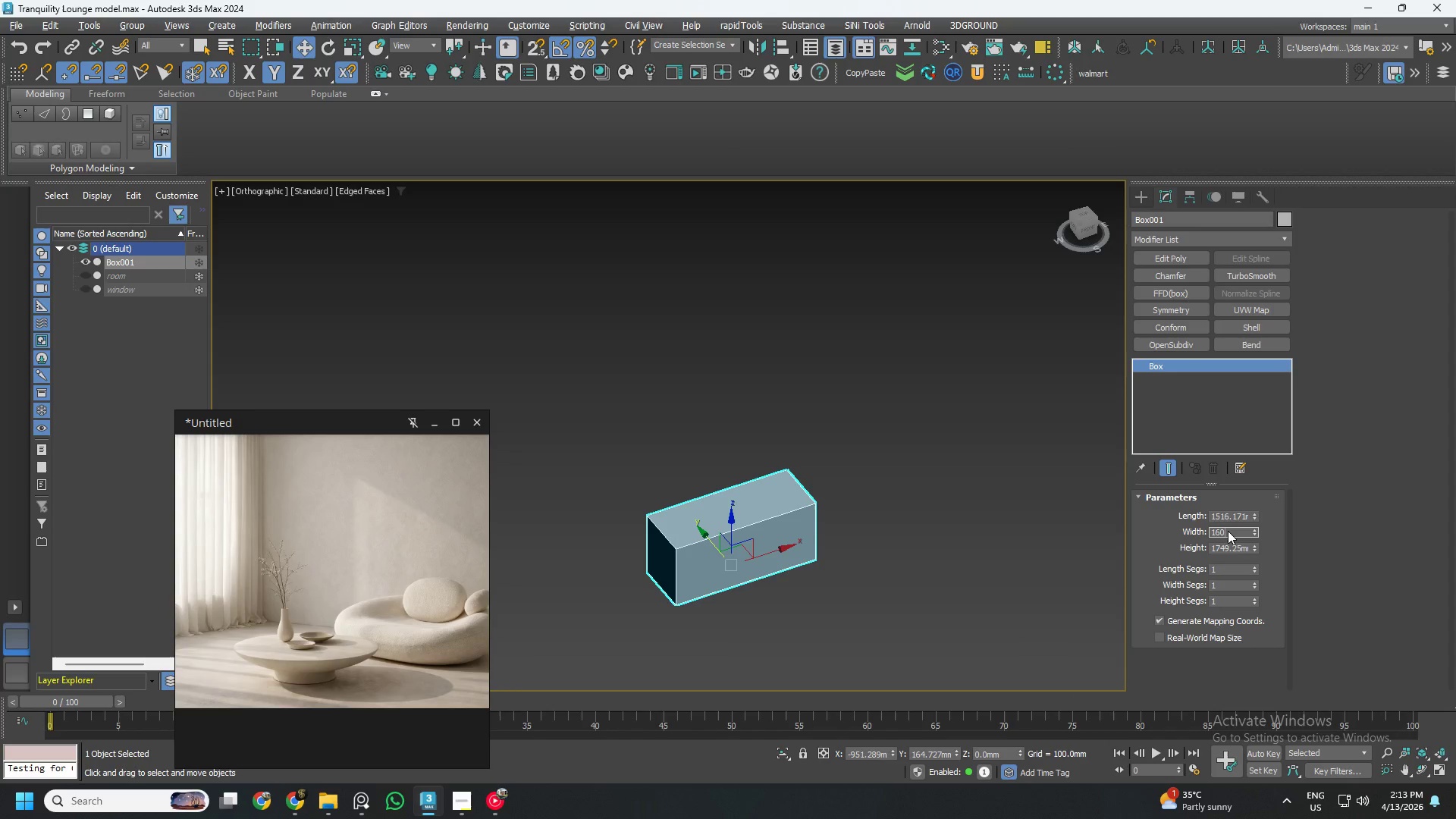 
key(Numpad0)
 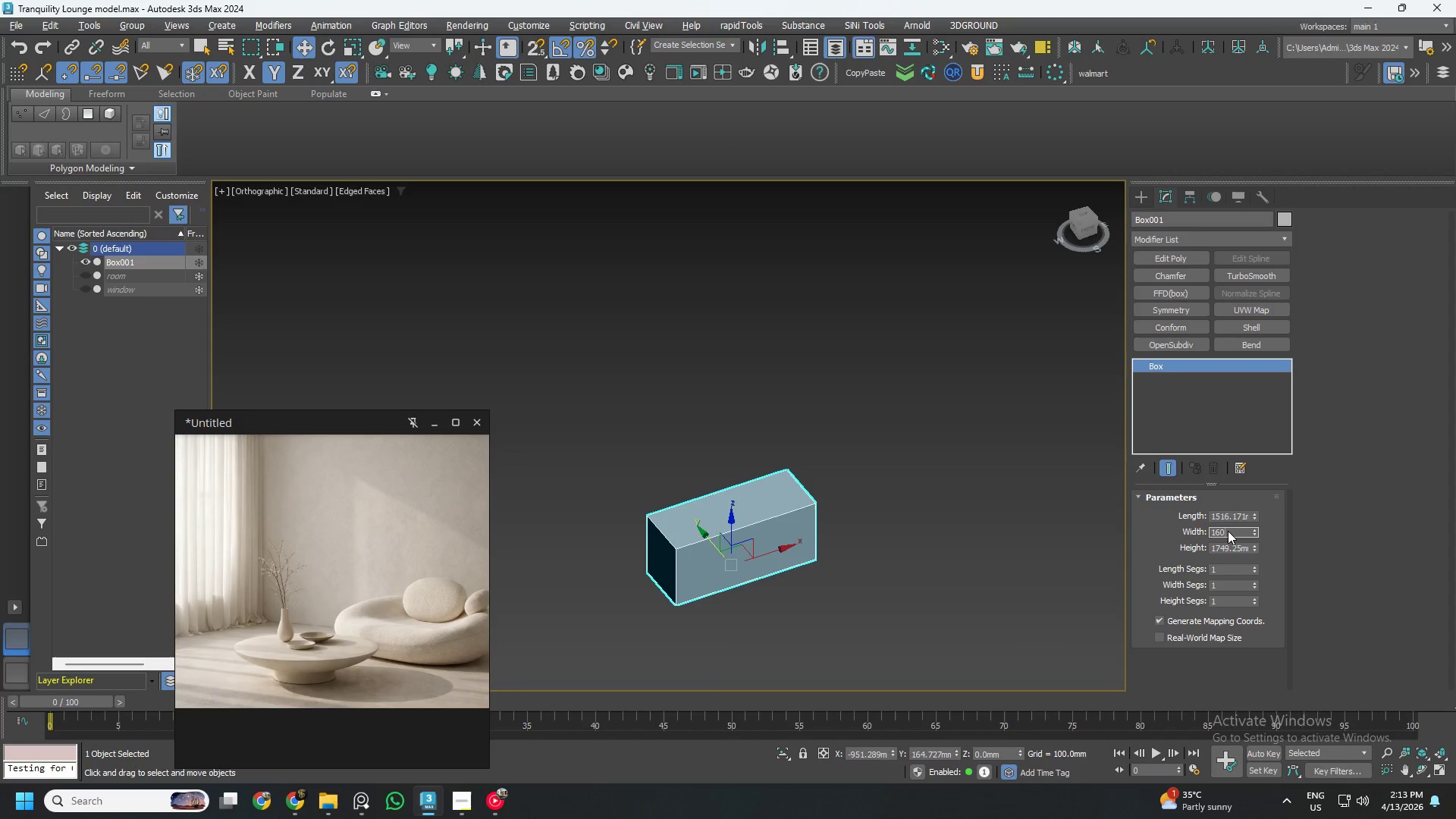 
key(Numpad0)
 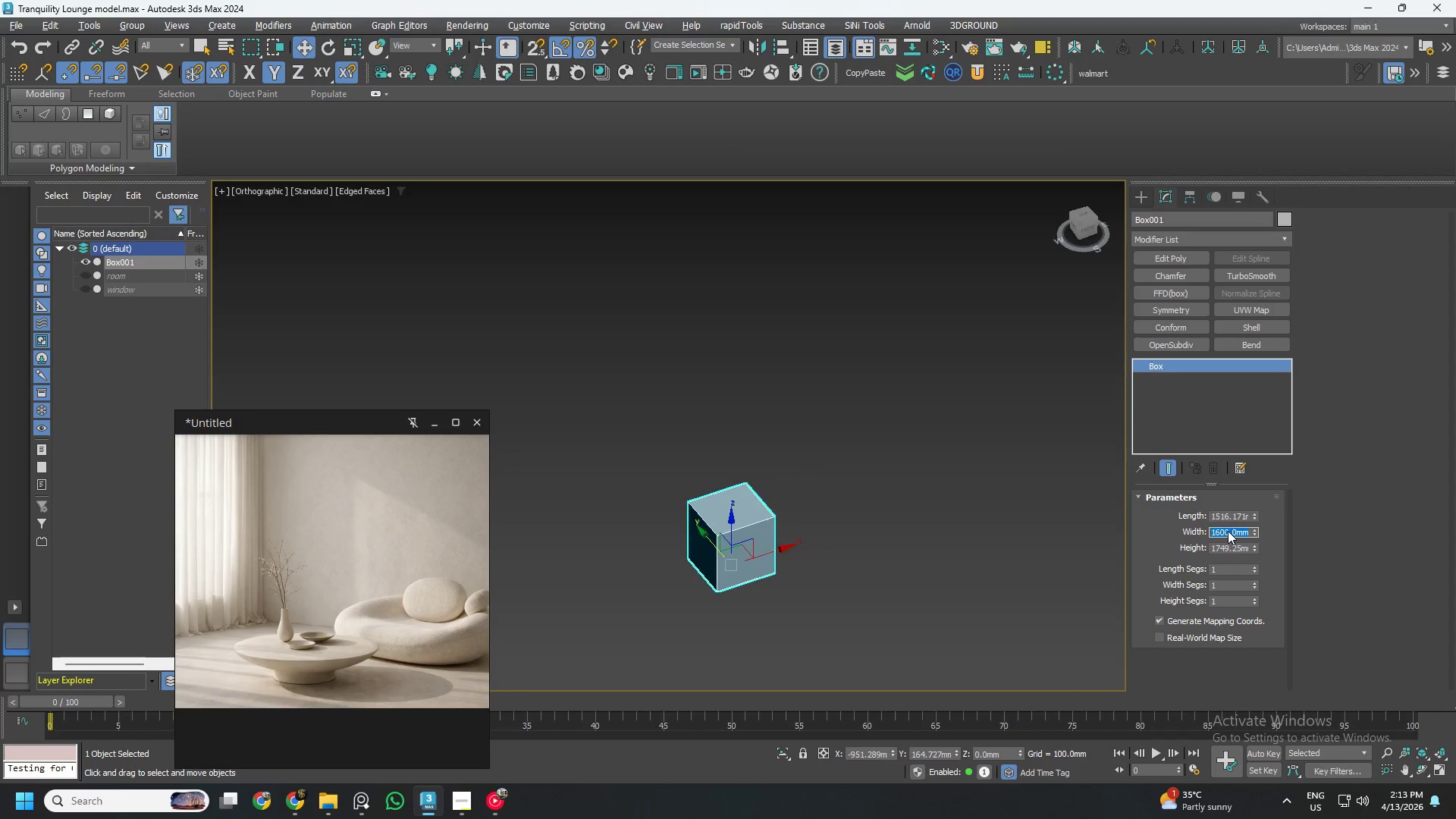 
key(NumpadEnter)
 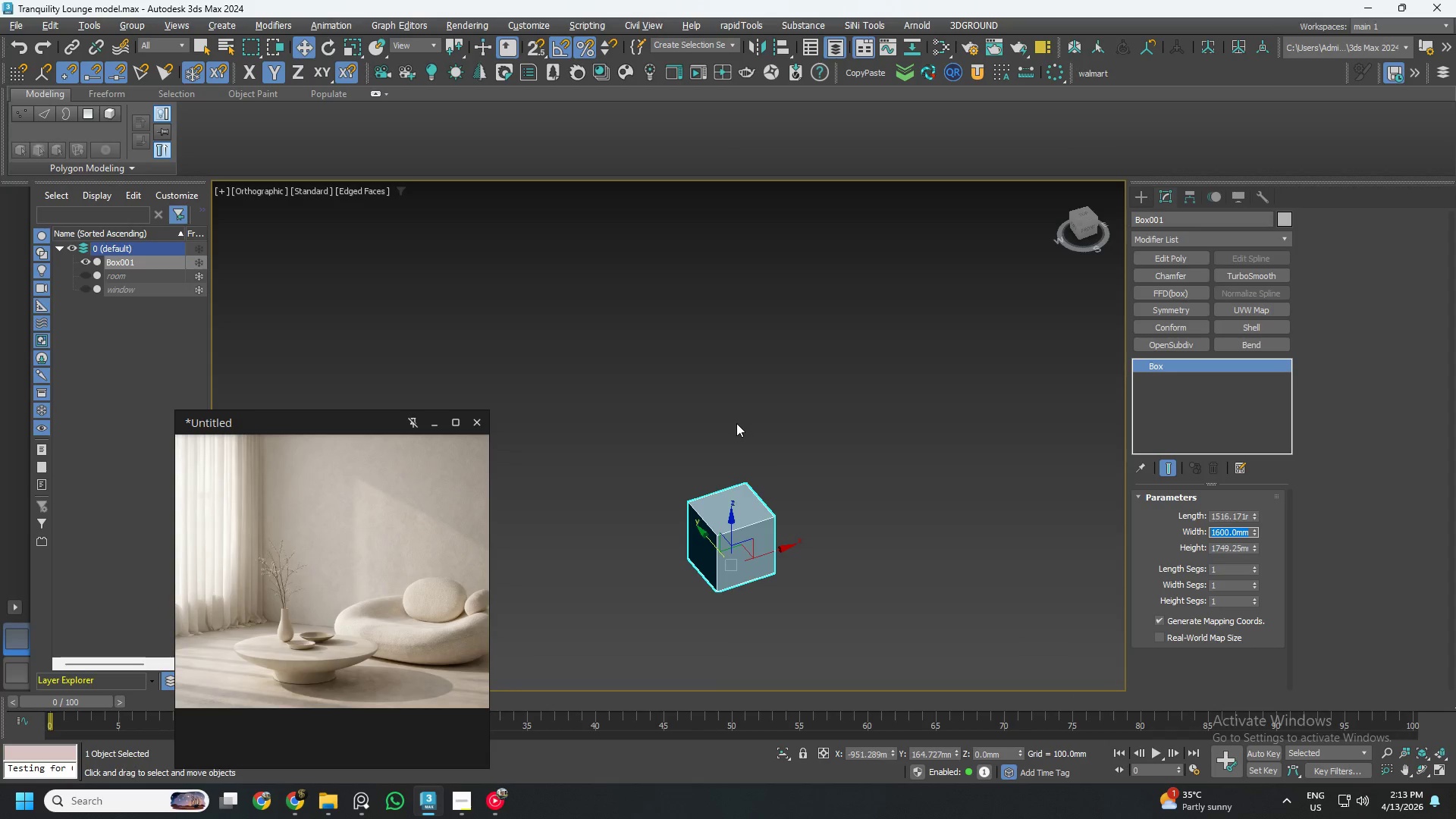 
key(Alt+Tab)
 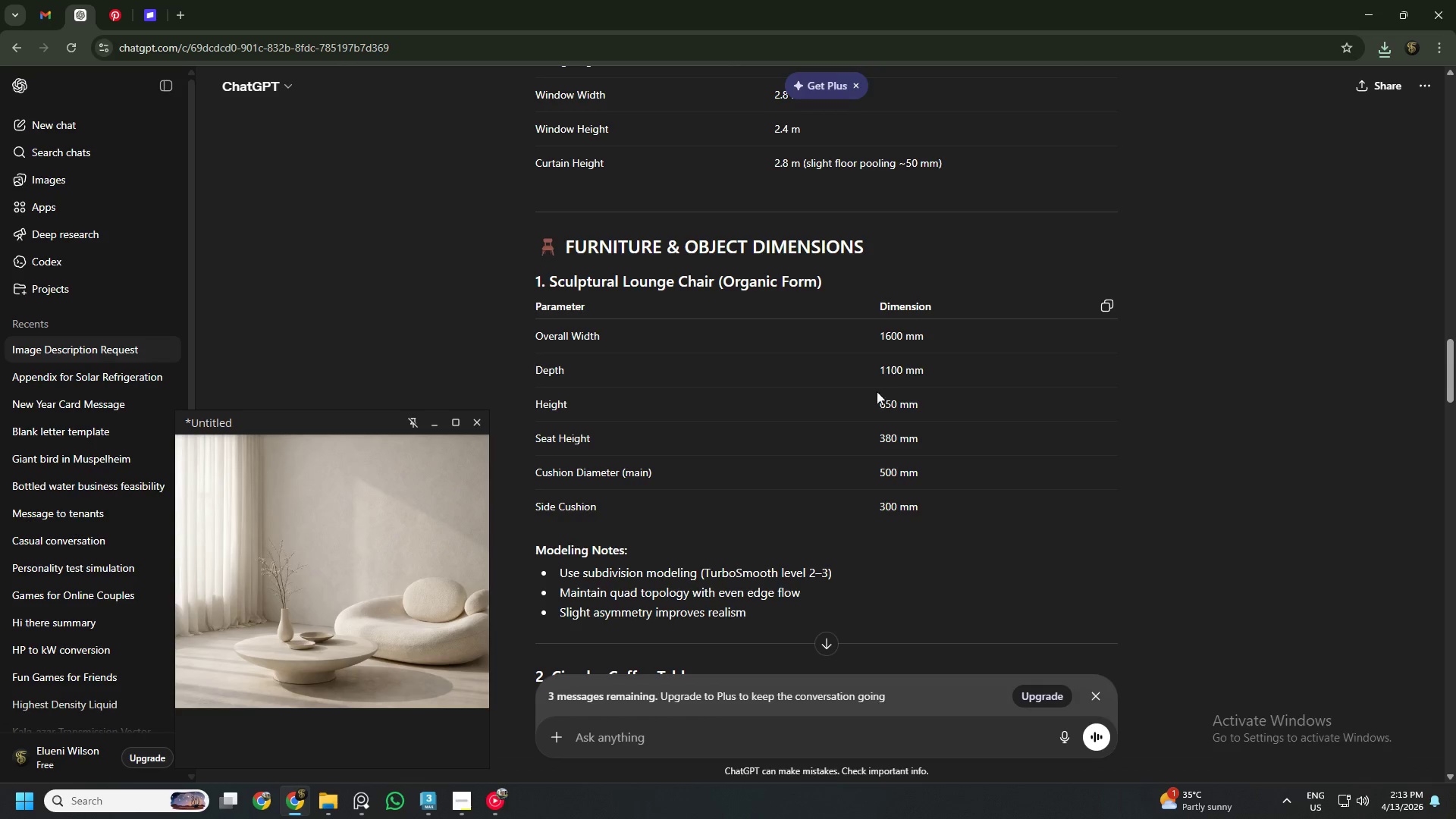 
key(Alt+AltLeft)
 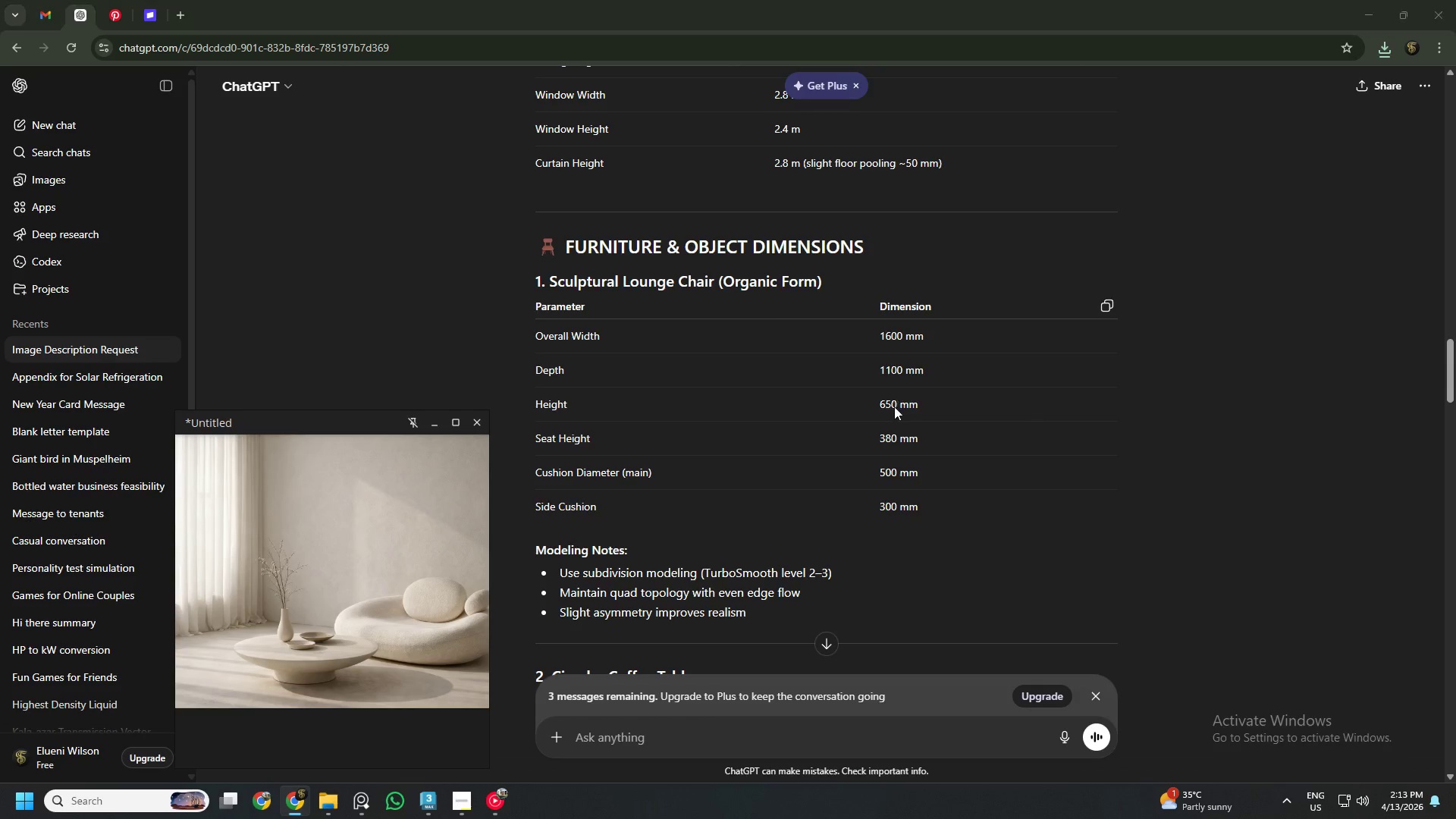 
key(Alt+Tab)
 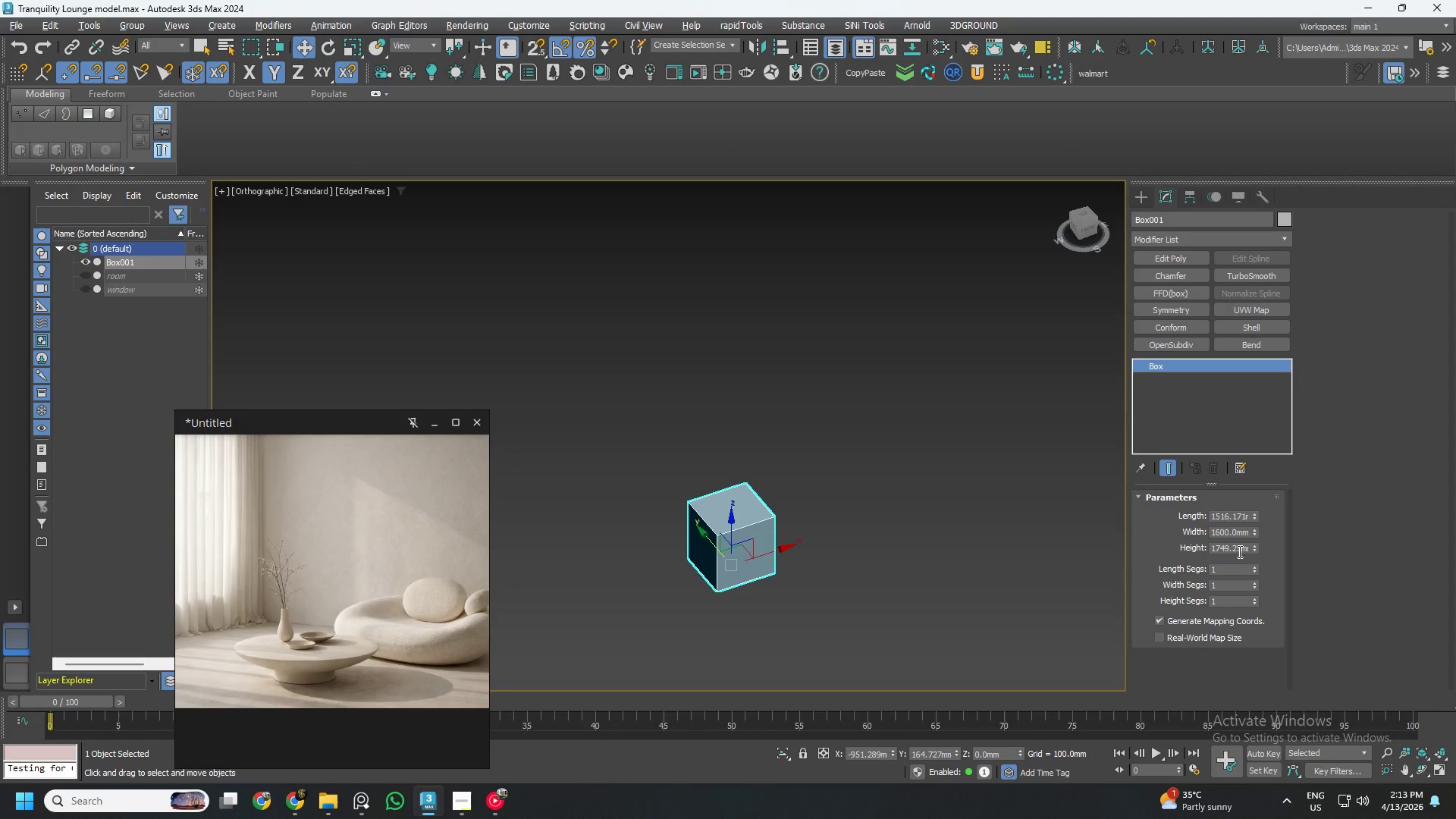 
double_click([1233, 551])
 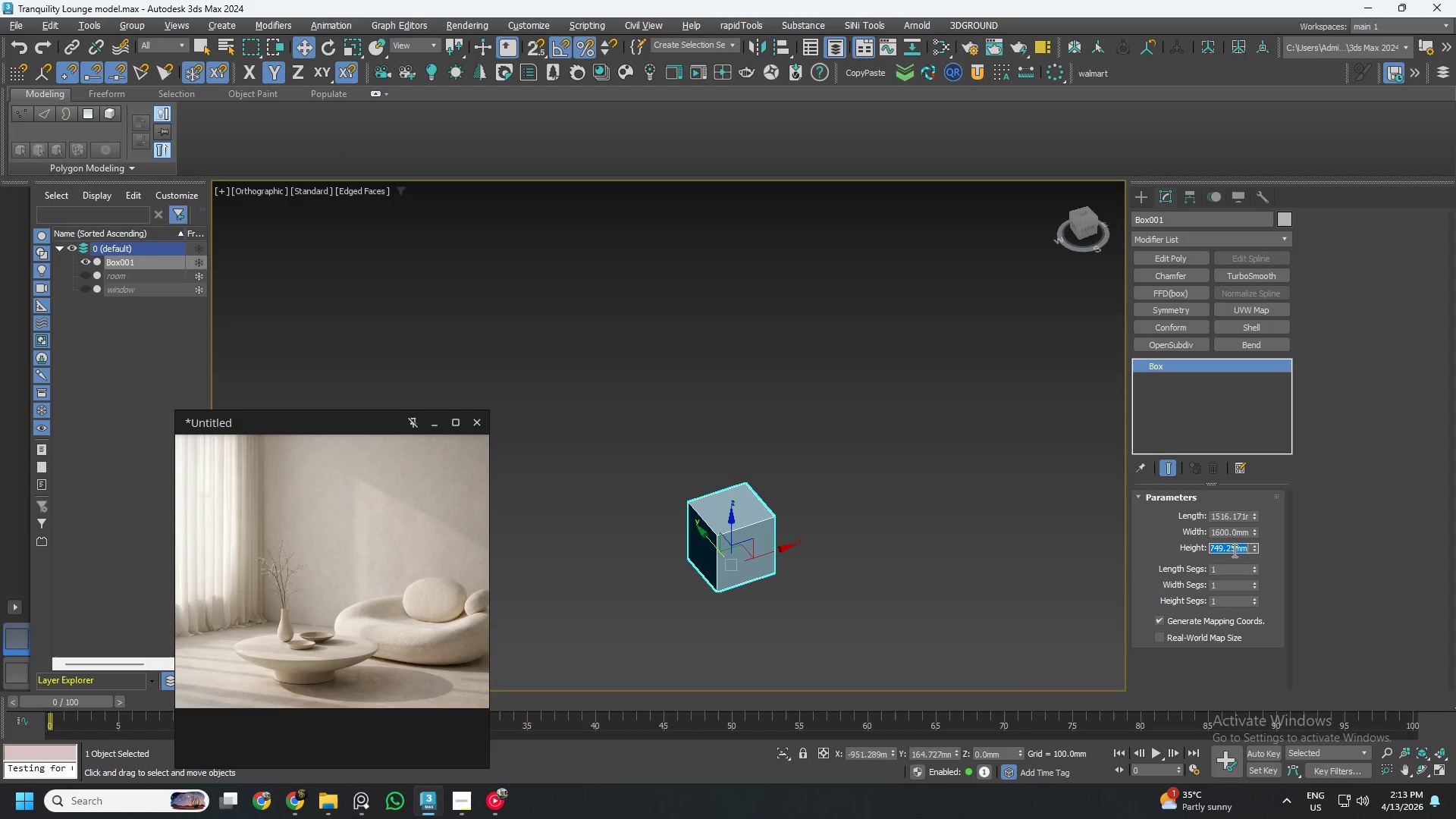 
key(Numpad6)
 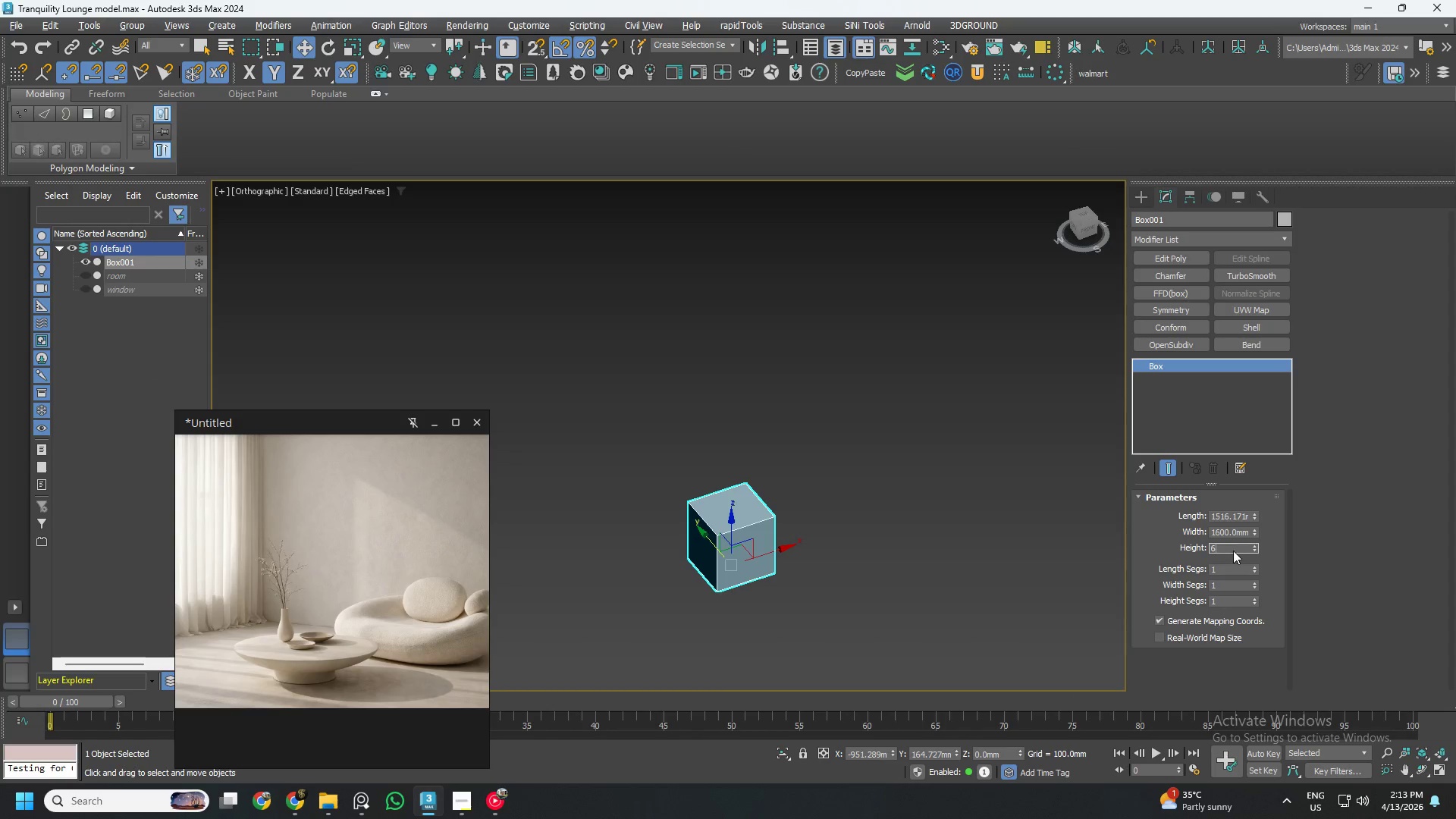 
key(Numpad5)
 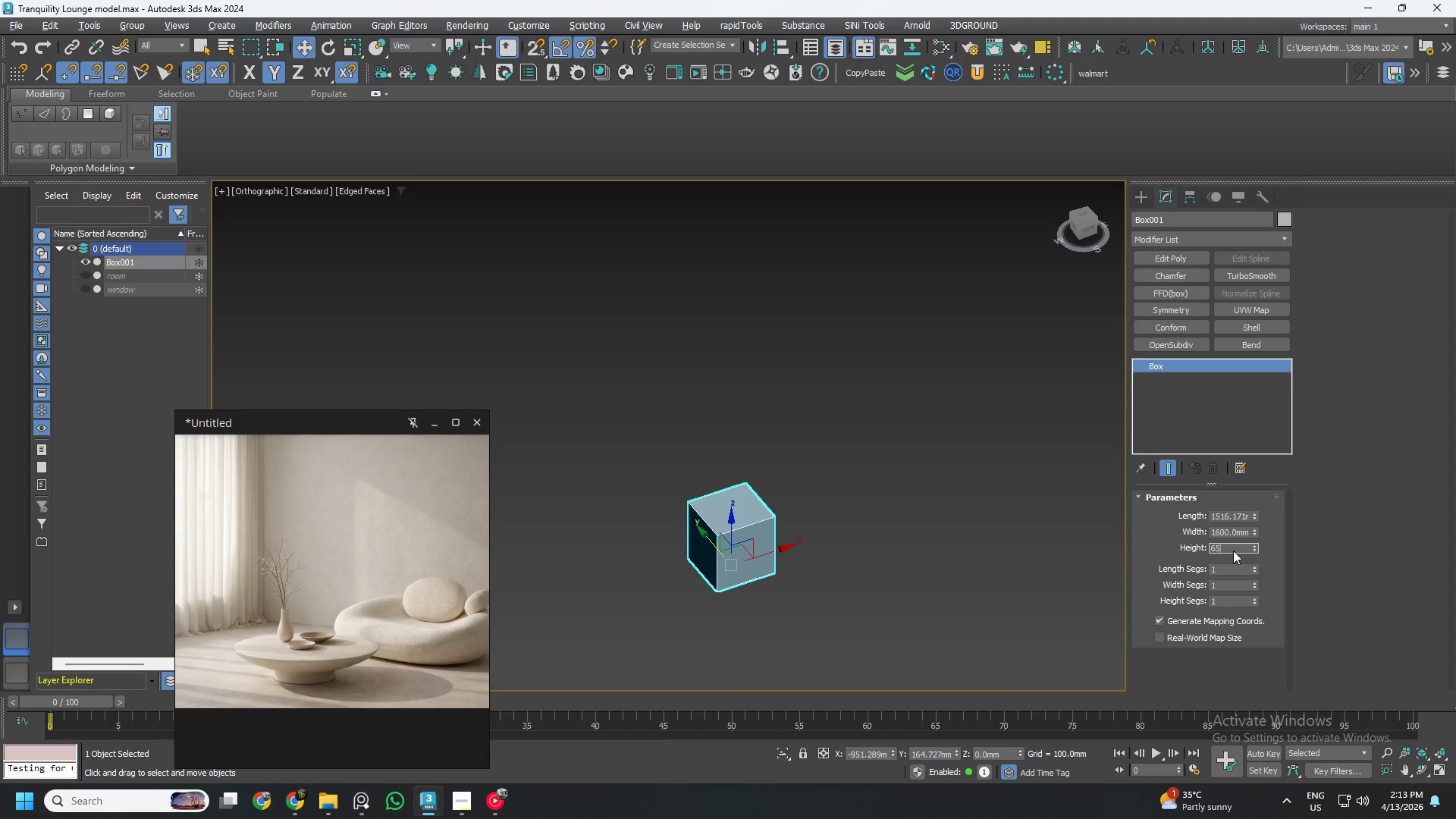 
key(Numpad0)
 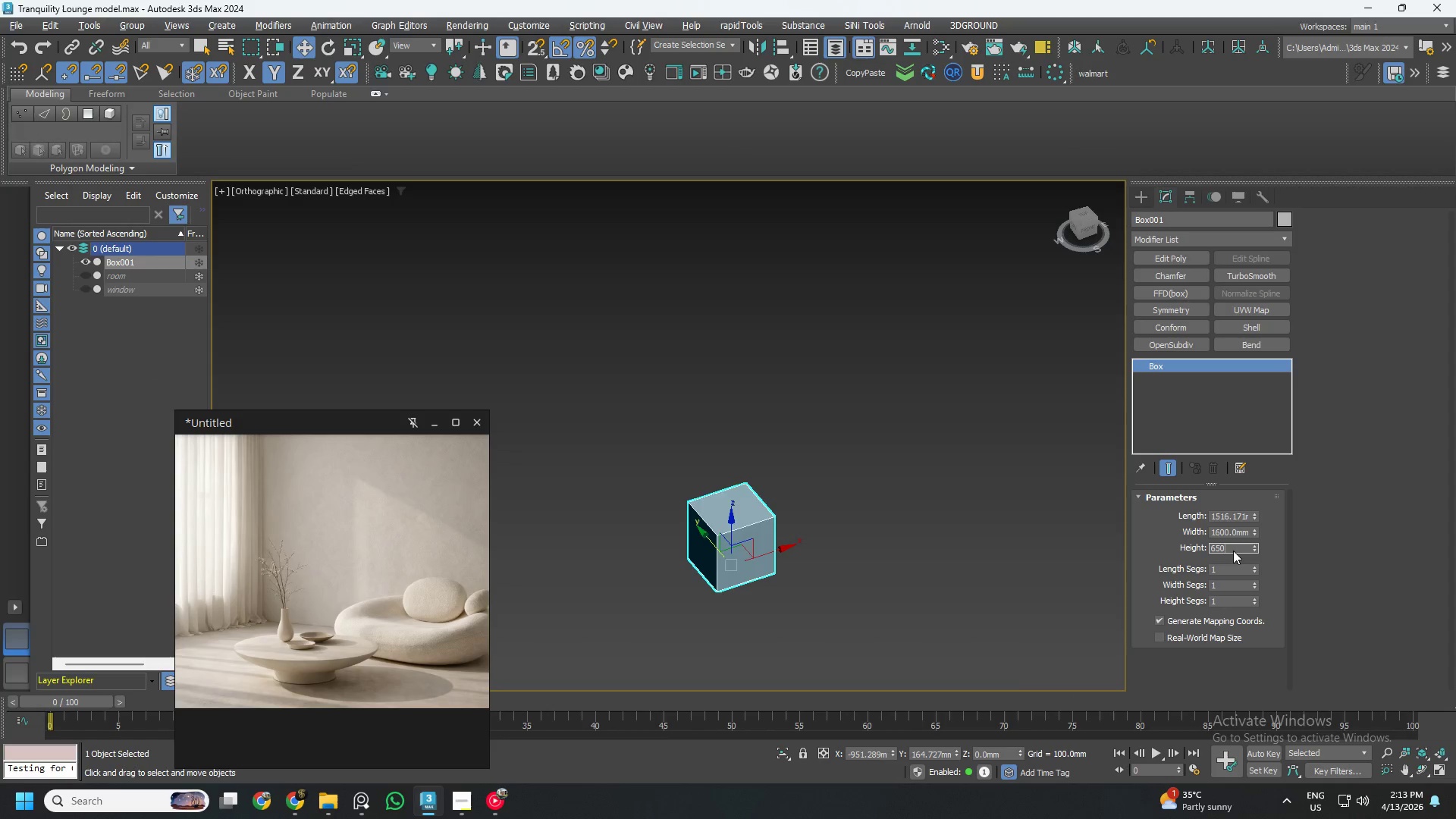 
key(NumpadEnter)
 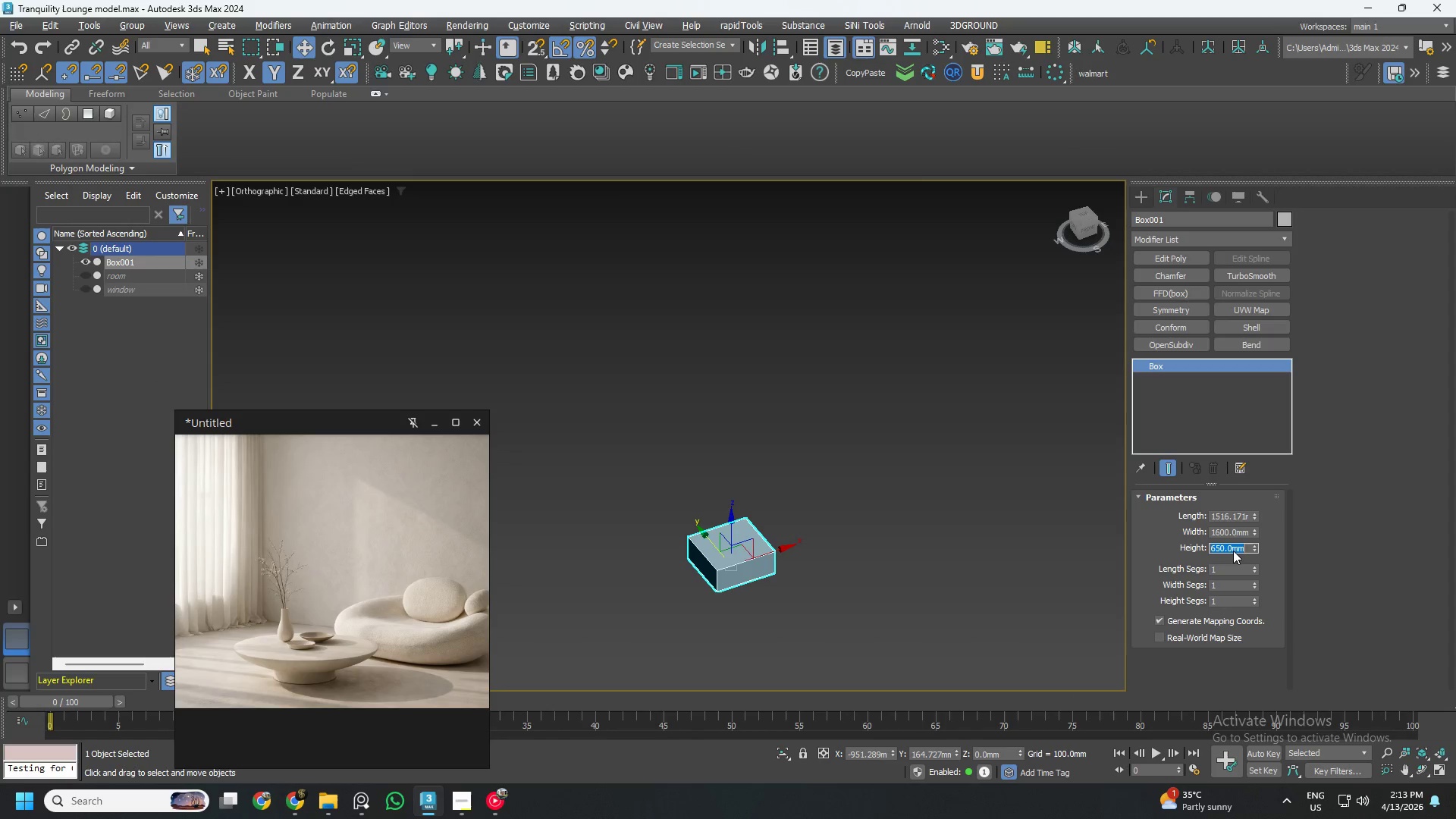 
key(Alt+AltLeft)
 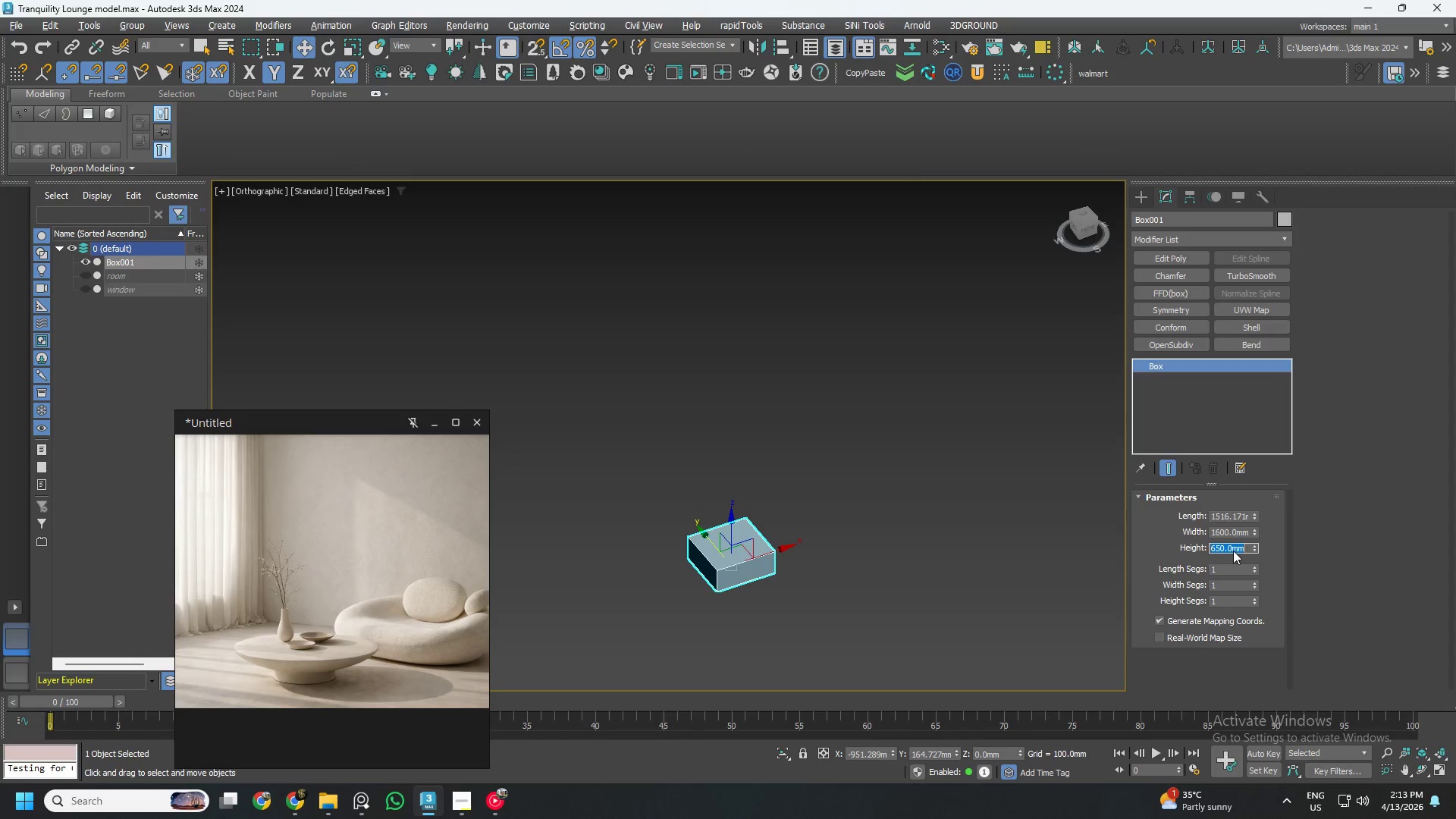 
key(Alt+Tab)
 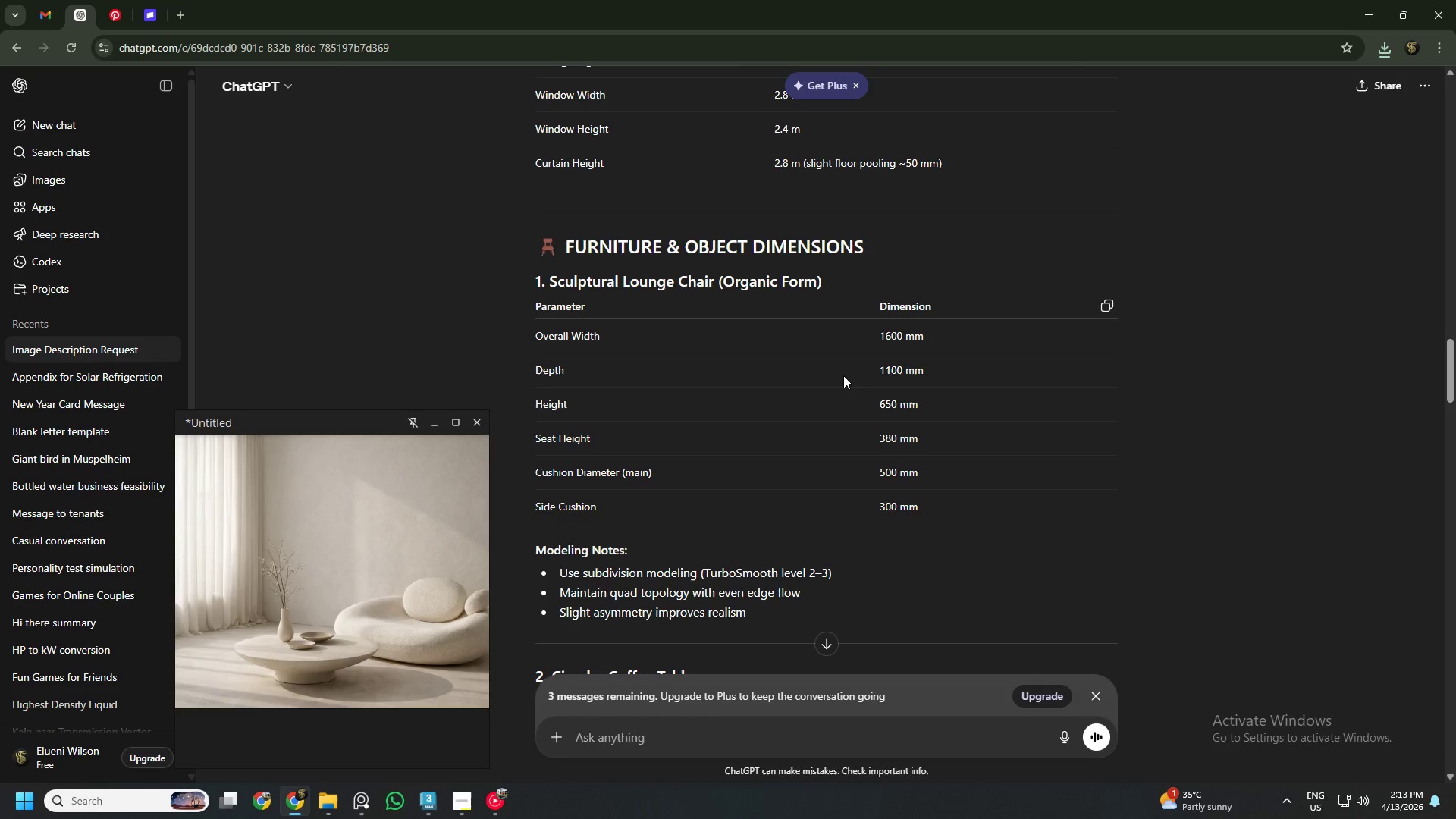 
key(Alt+AltLeft)
 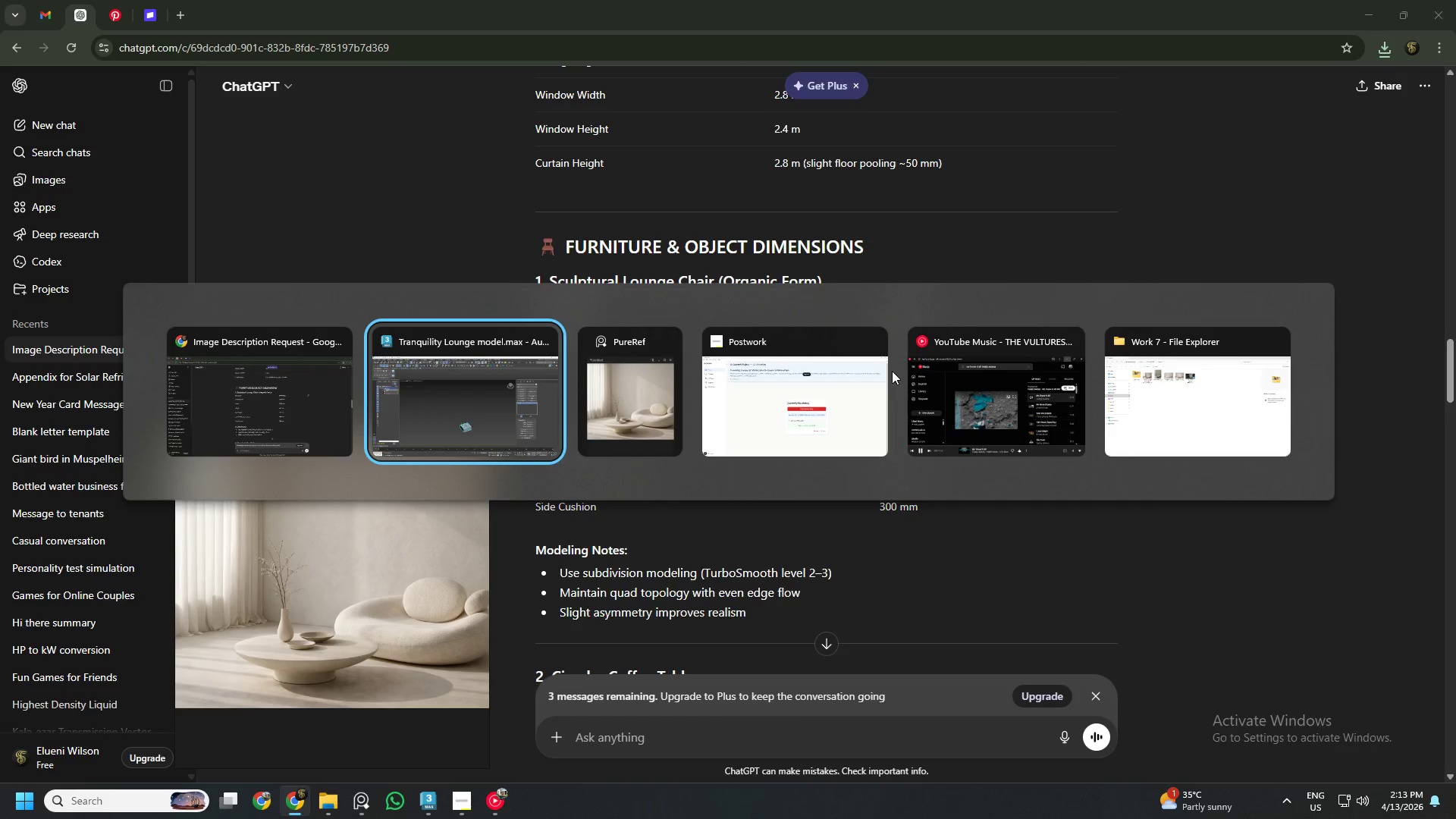 
key(Alt+Tab)
 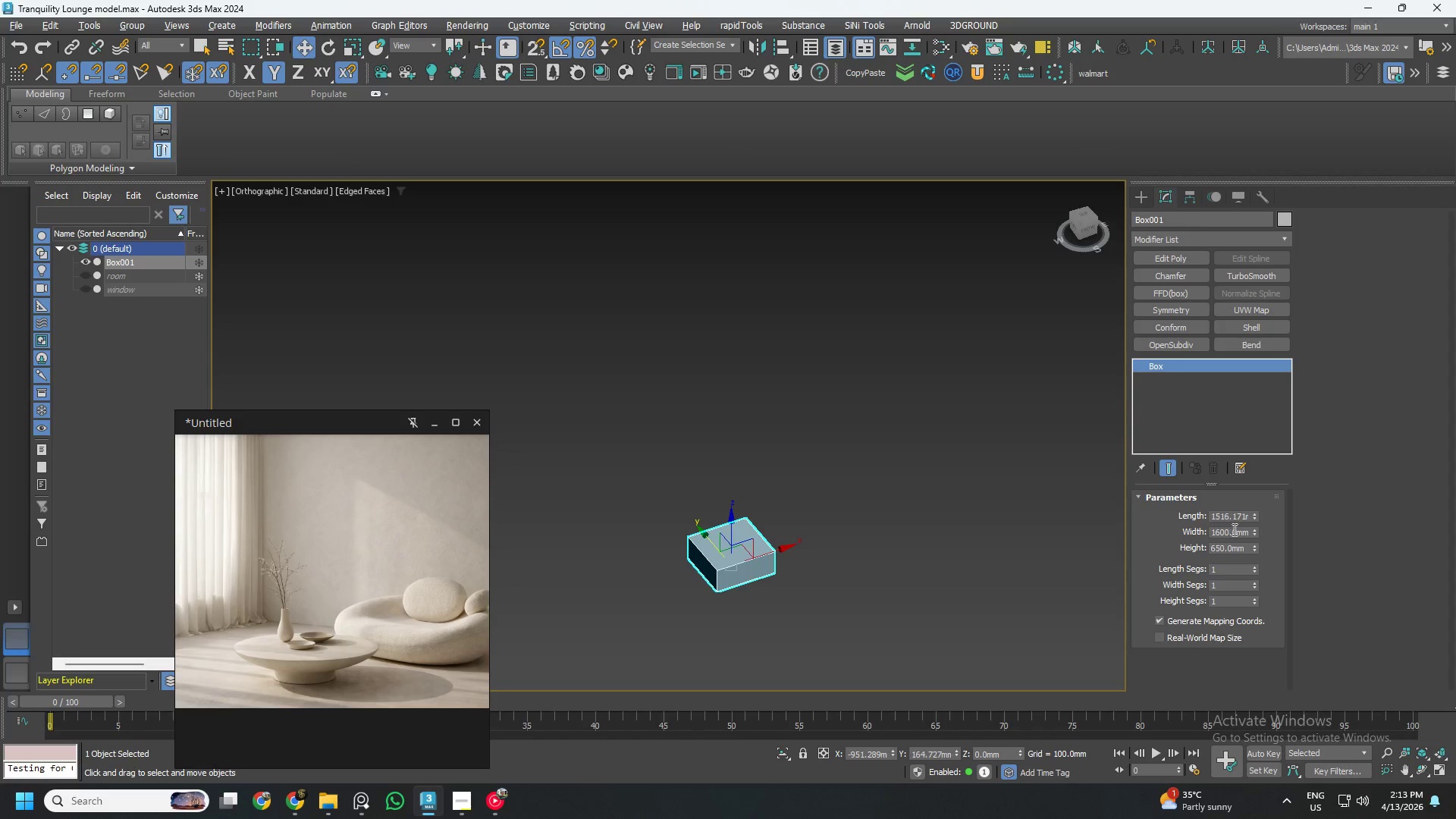 
left_click([1235, 517])
 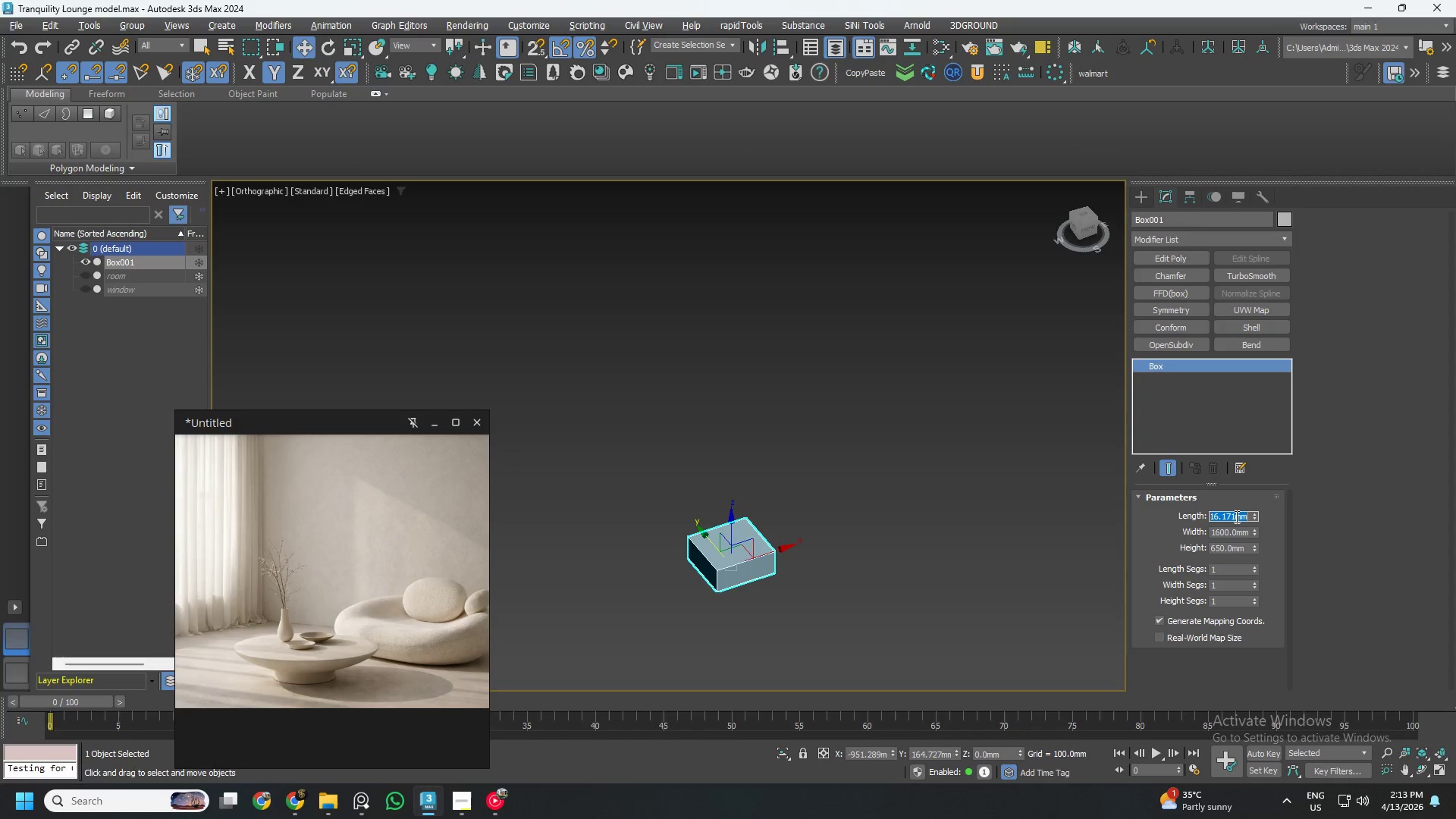 
key(Numpad1)
 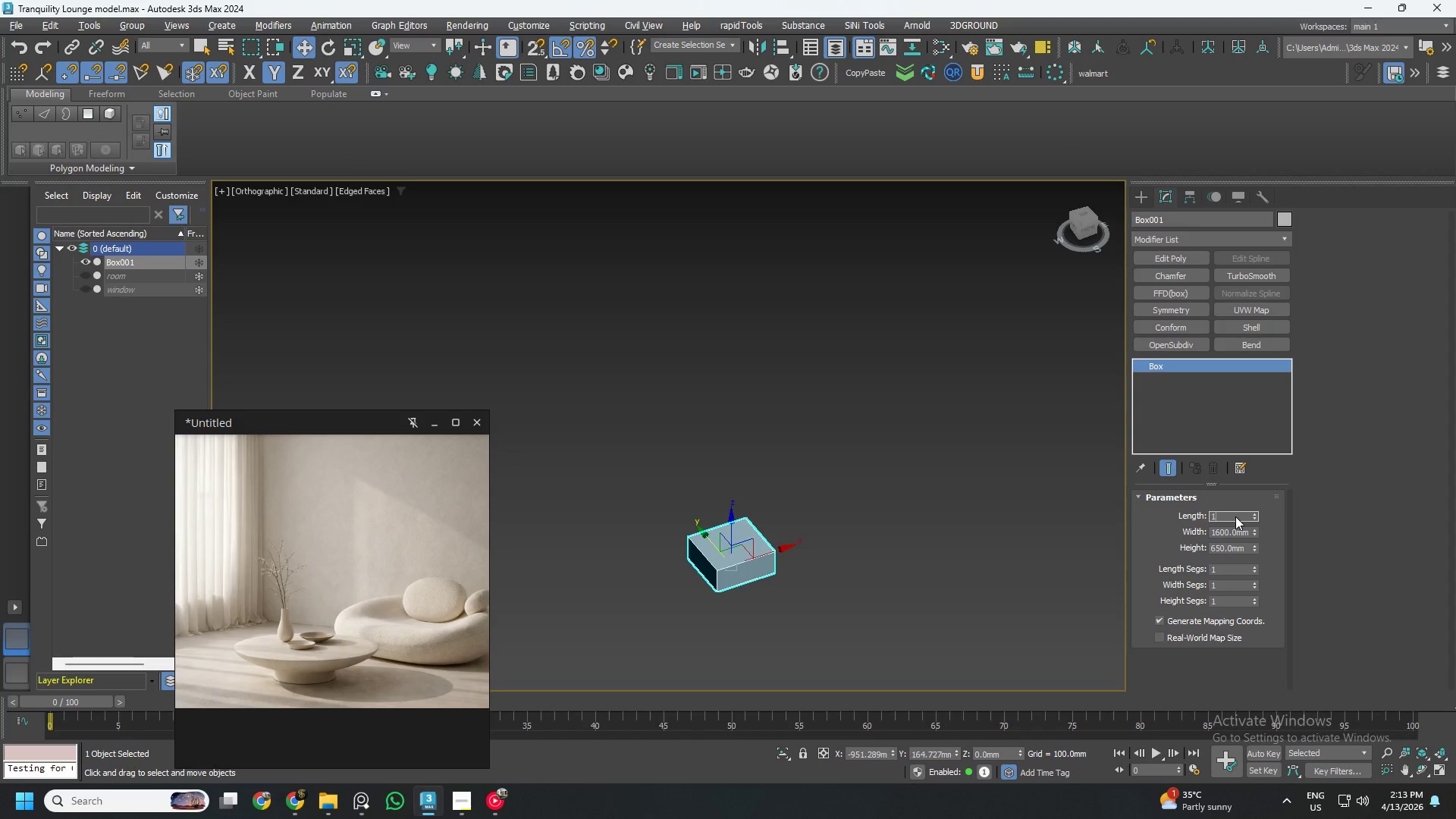 
key(Numpad1)
 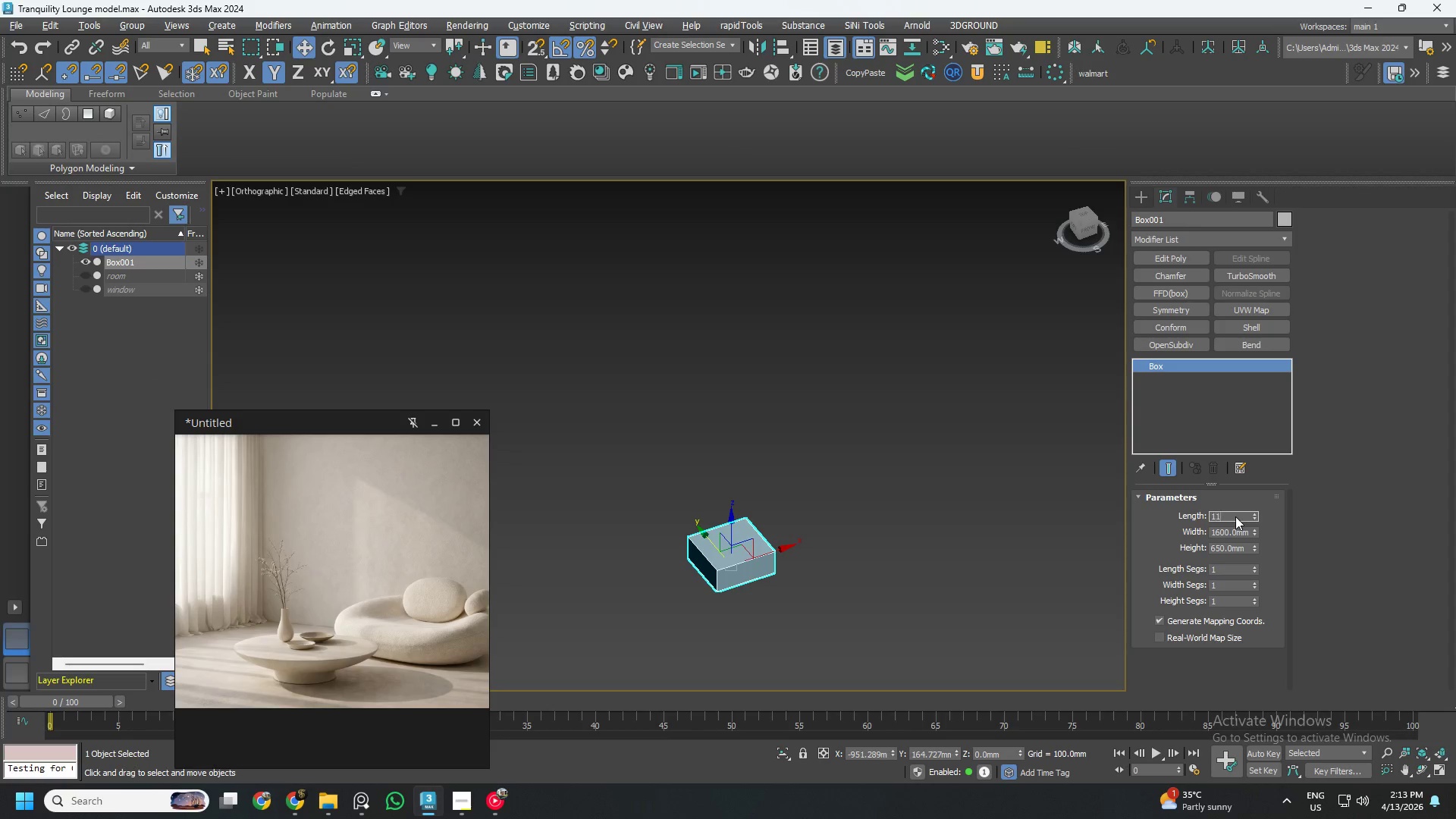 
key(Numpad0)
 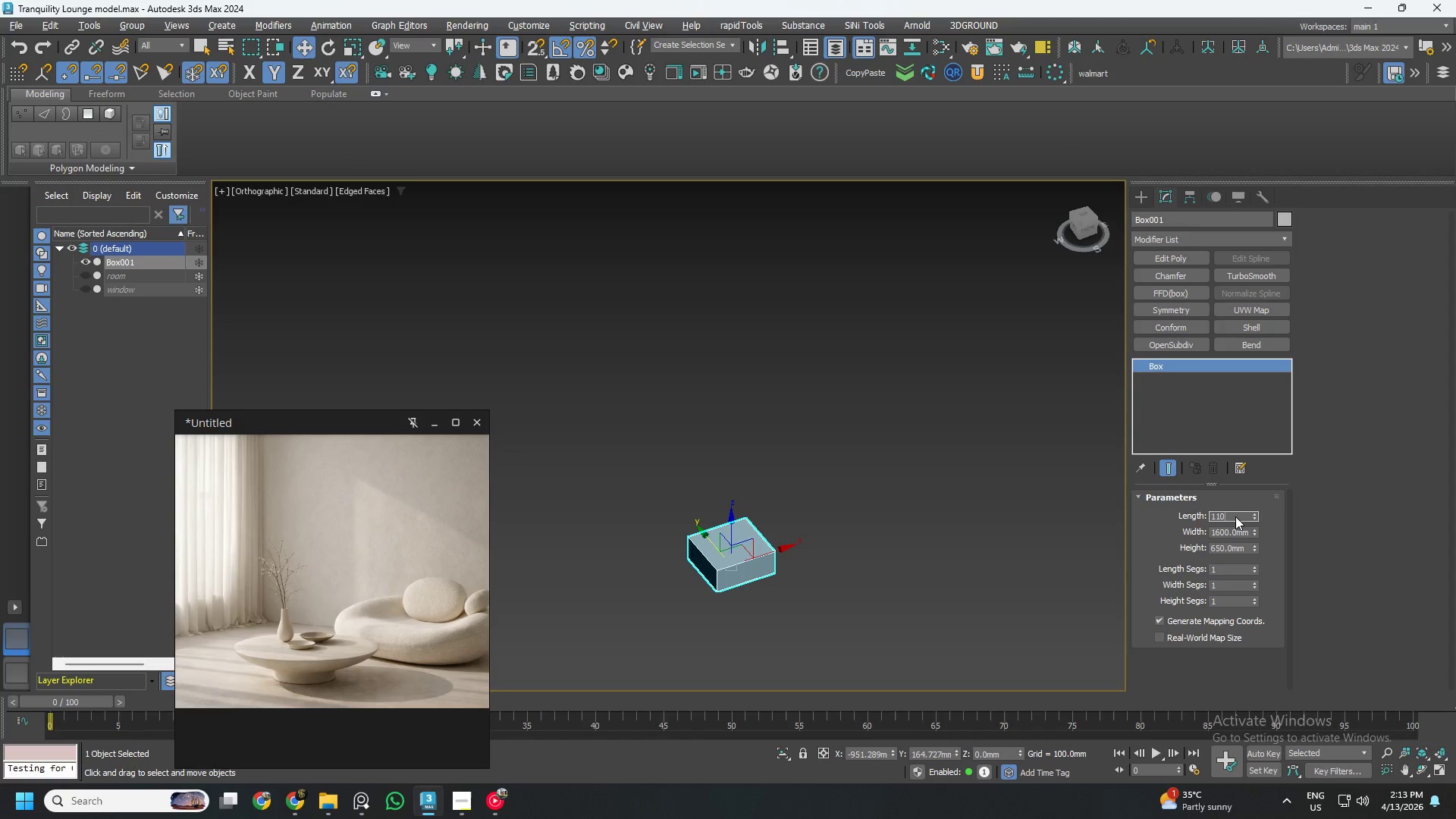 
key(Numpad0)
 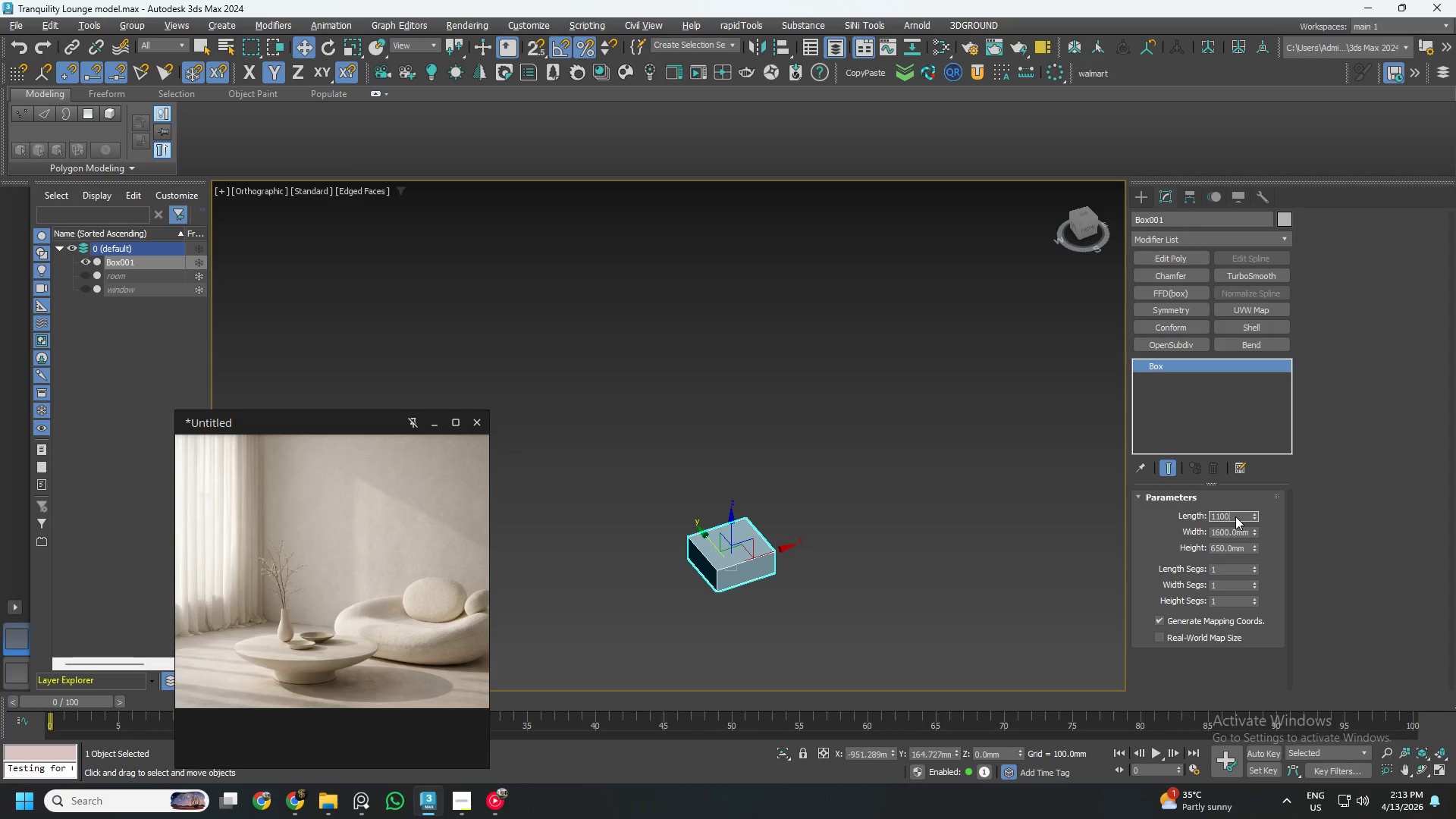 
key(NumpadEnter)
 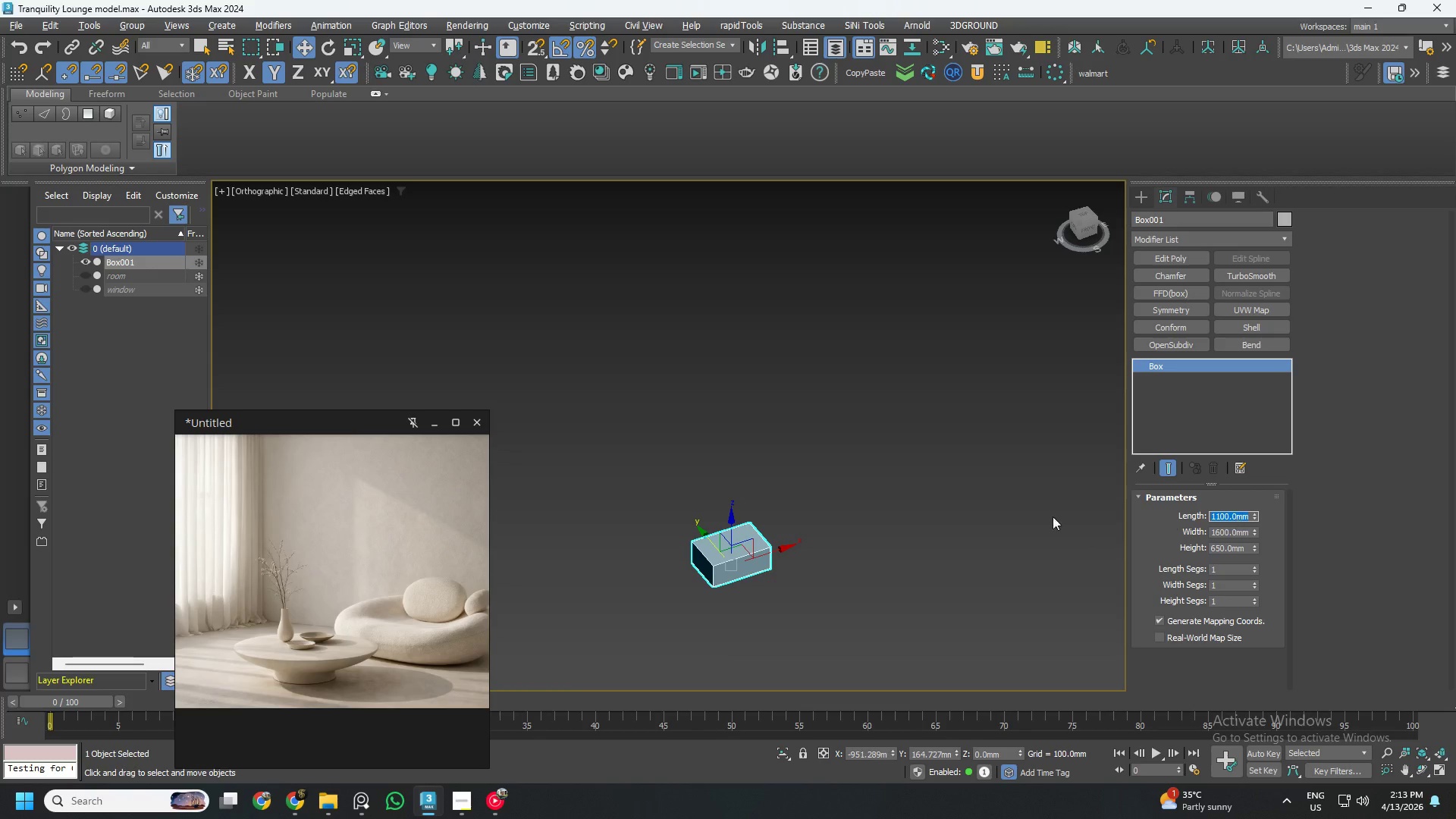 
key(Alt+AltLeft)
 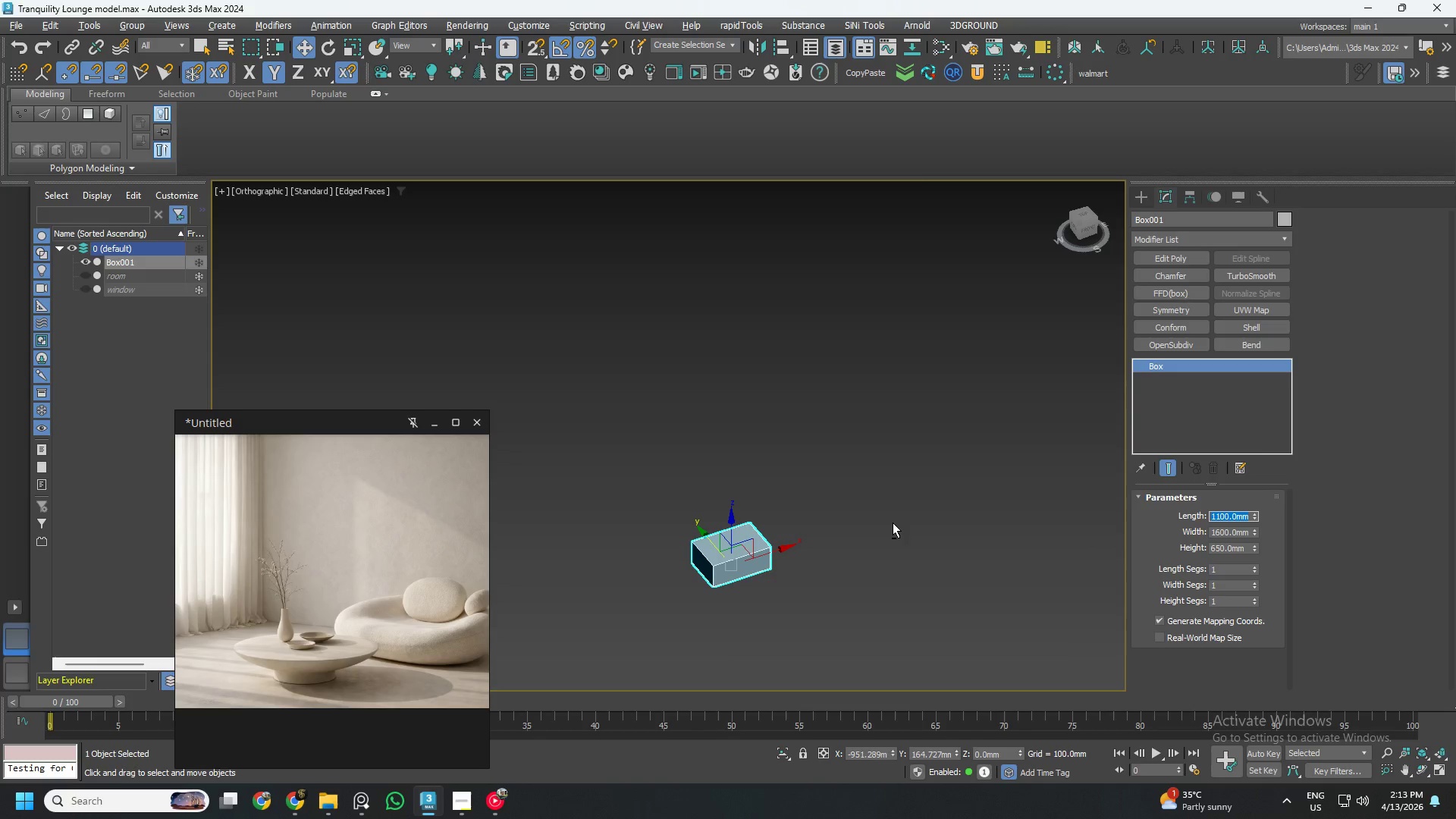 
key(Alt+Tab)
 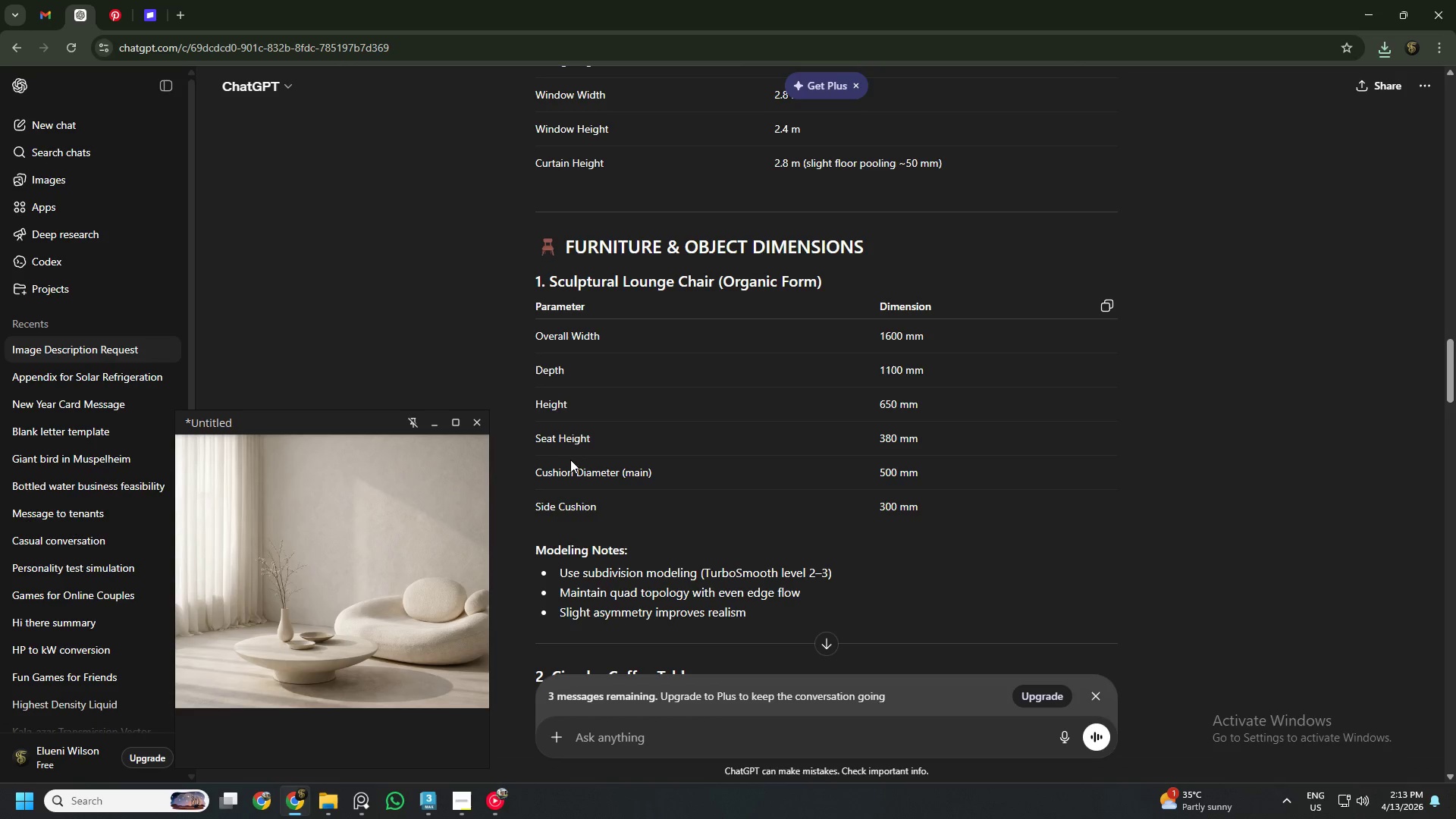 
wait(8.58)
 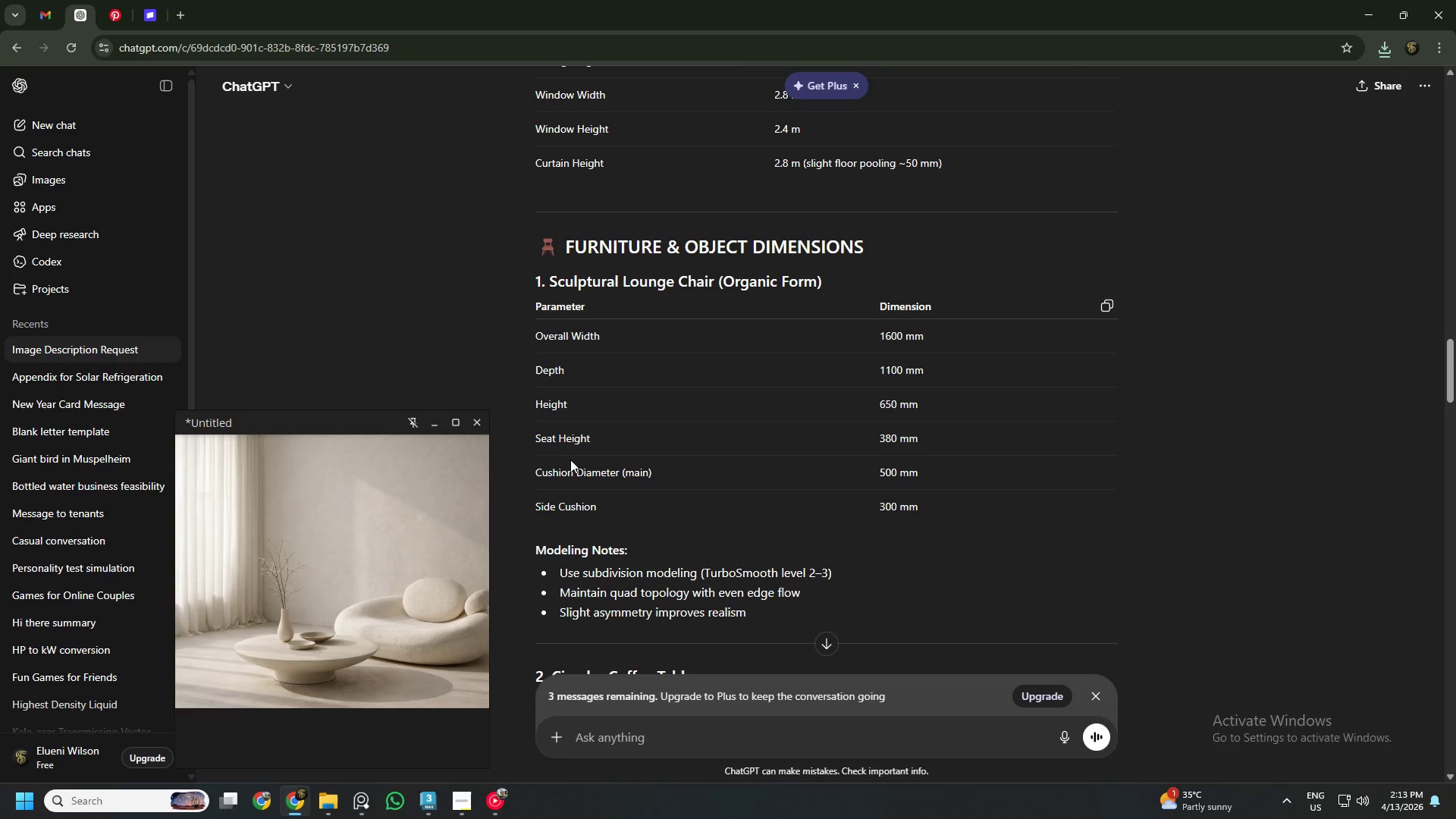 
key(Alt+AltLeft)
 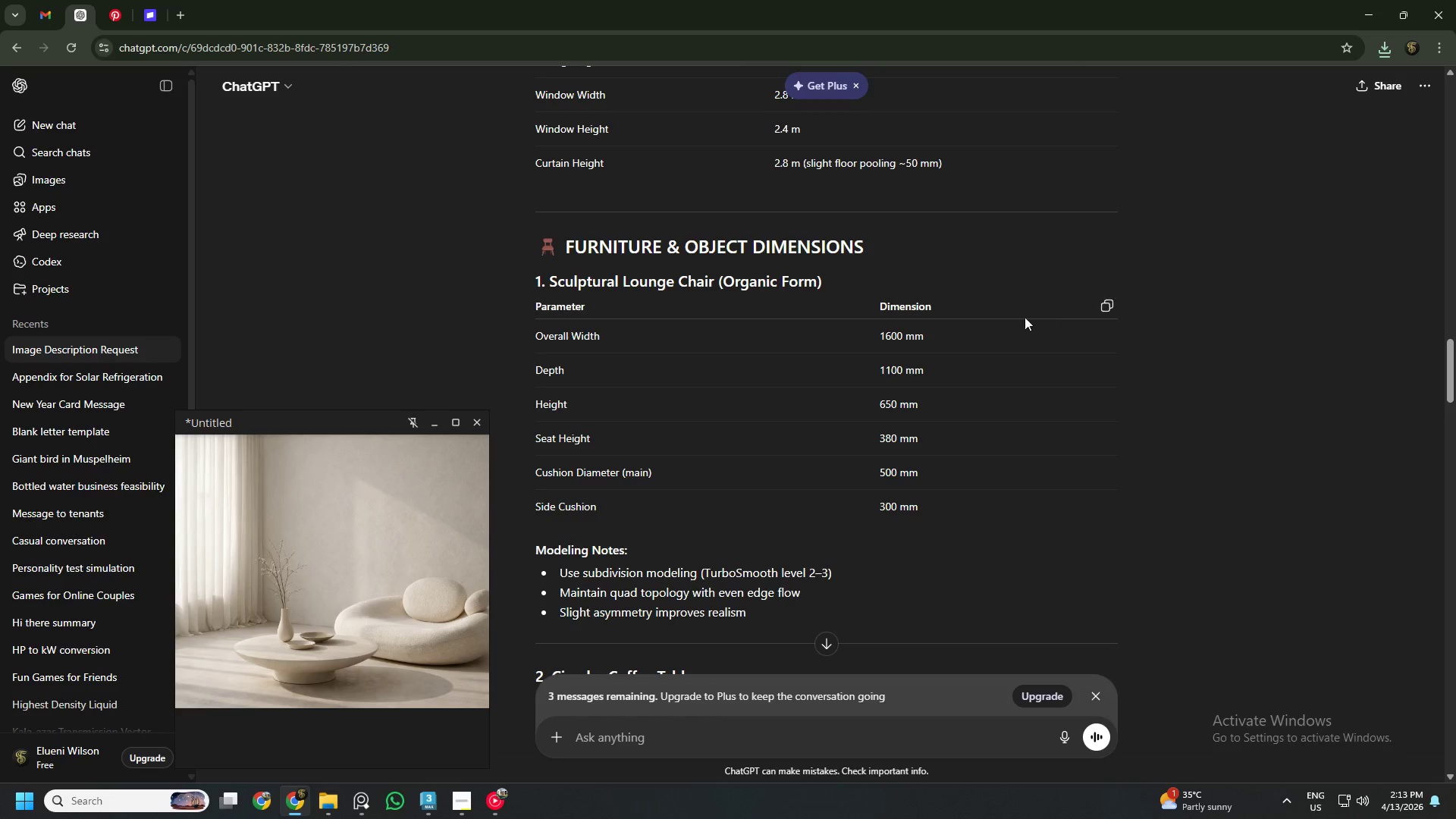 
key(Tab)
 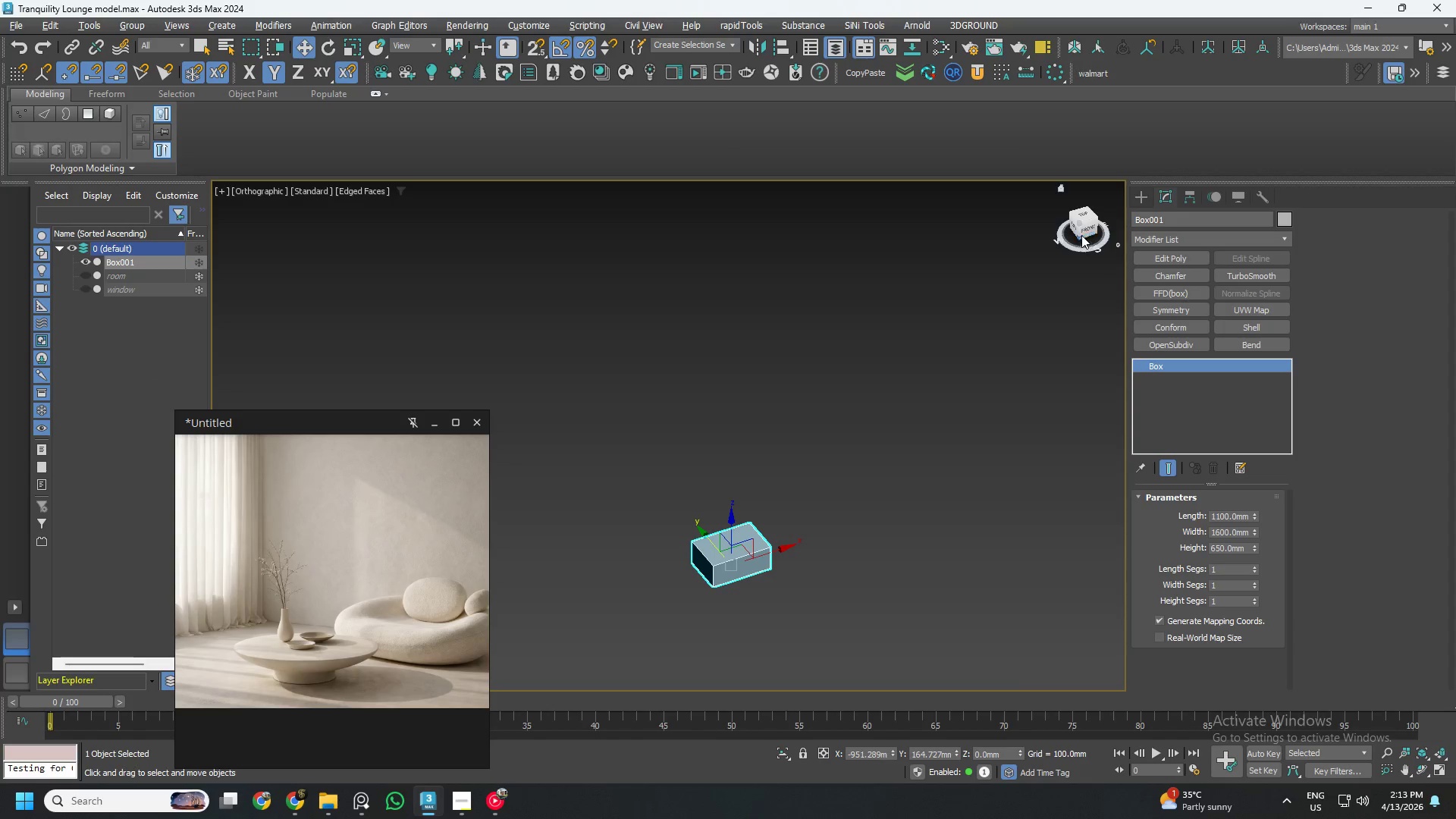 
left_click([1090, 231])
 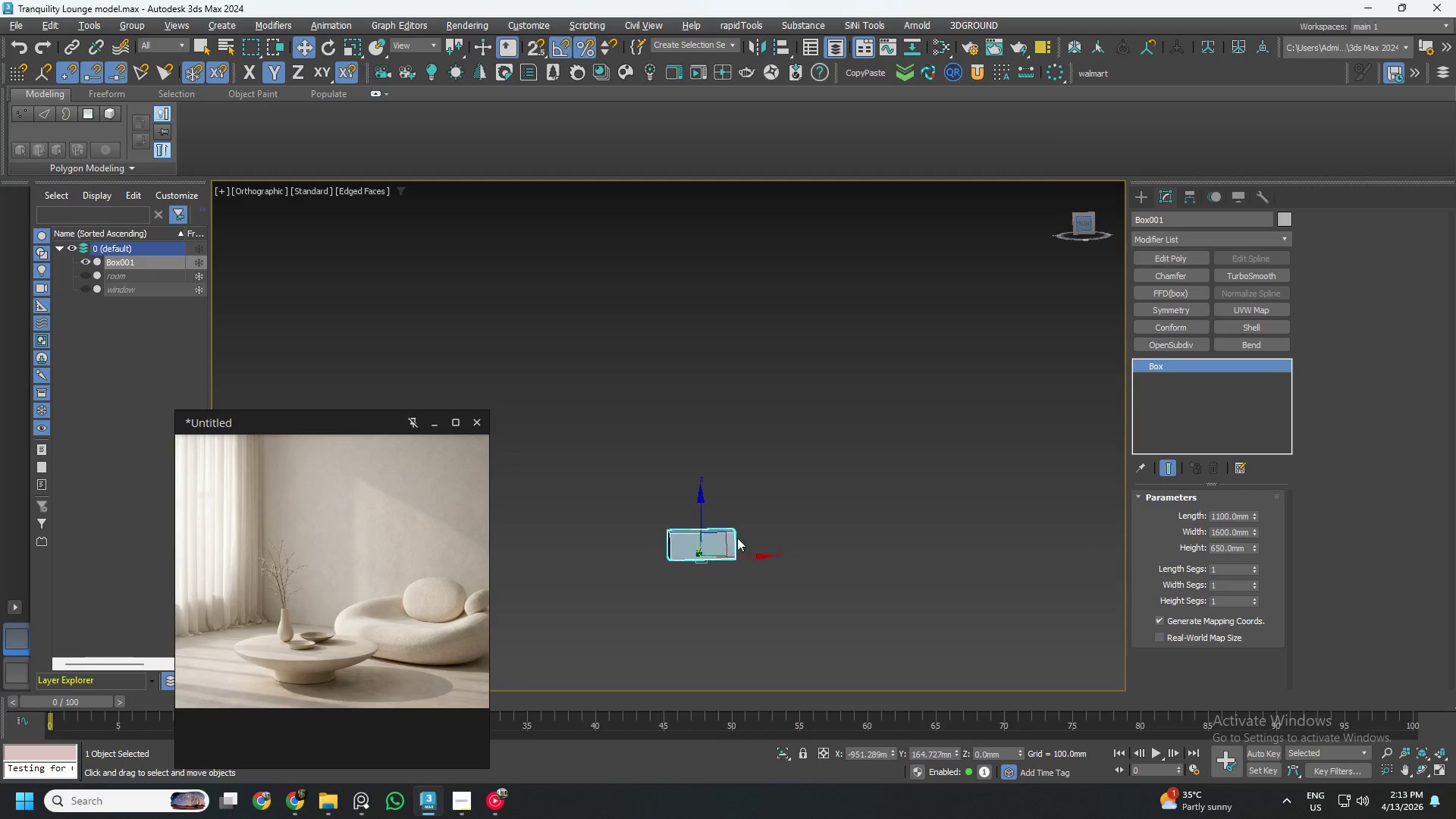 
scroll: coordinate [877, 549], scroll_direction: up, amount: 7.0
 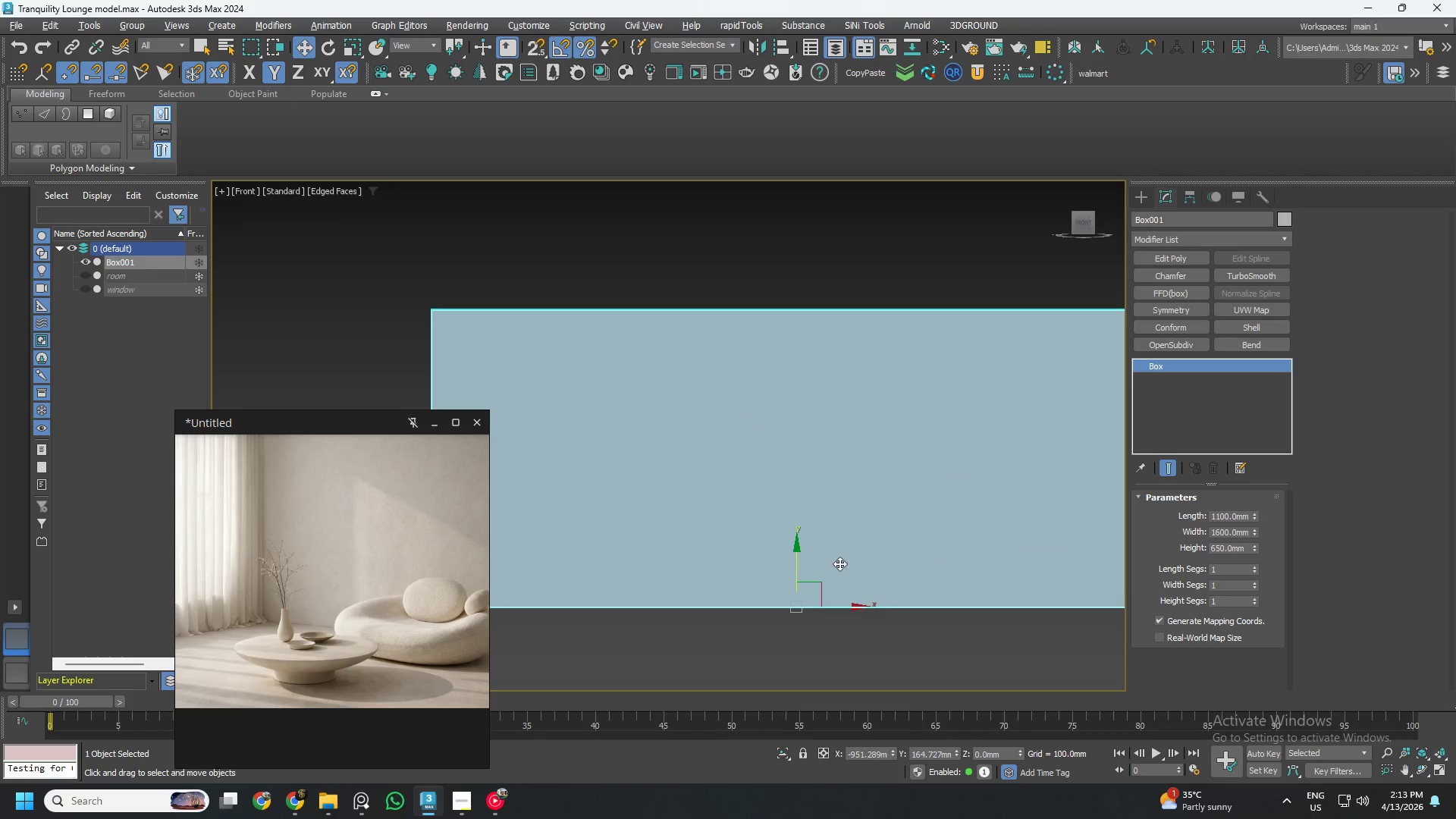 
scroll: coordinate [733, 517], scroll_direction: down, amount: 1.0
 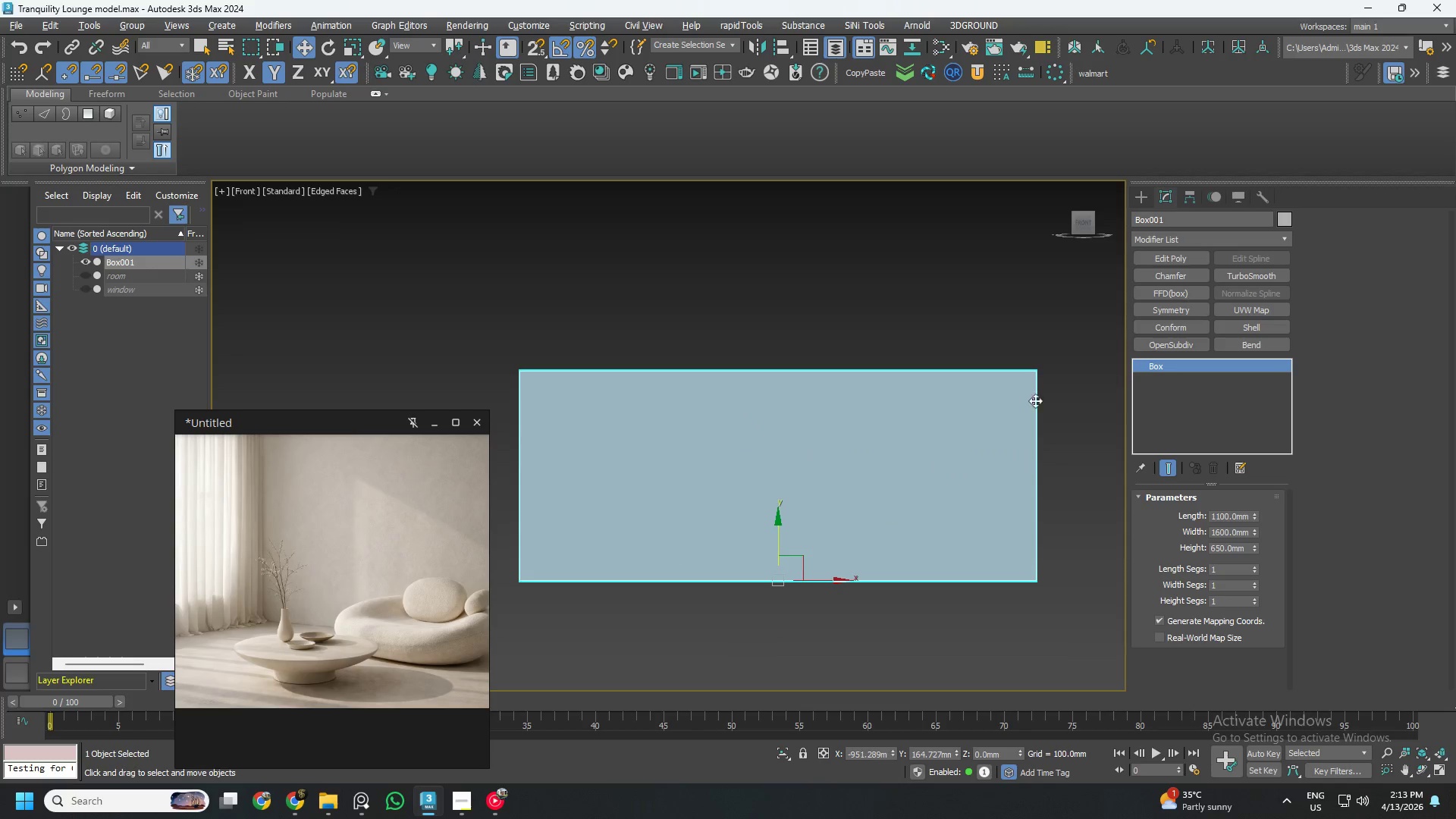 
double_click([1178, 218])
 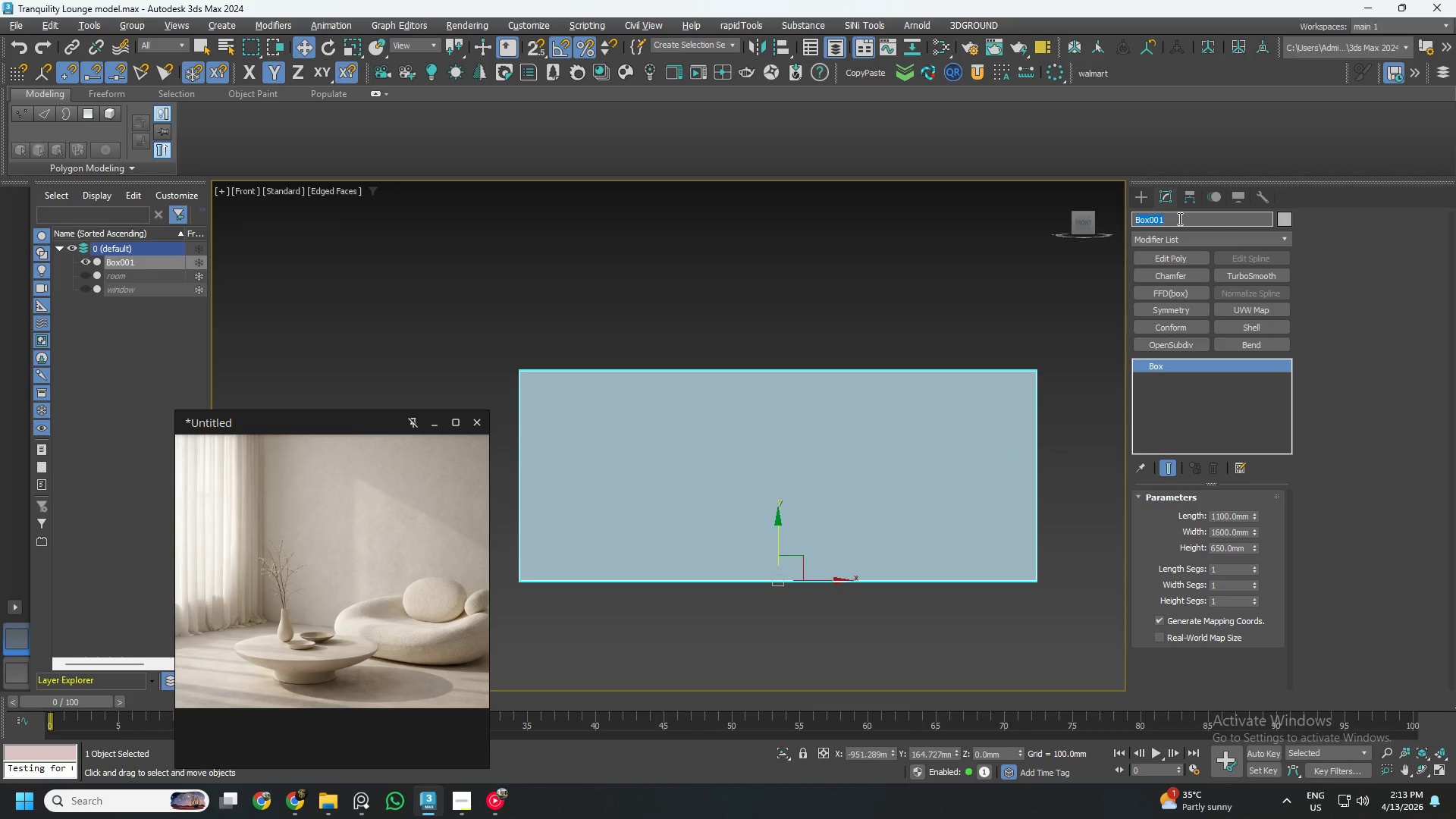 
type(lounge chair)
 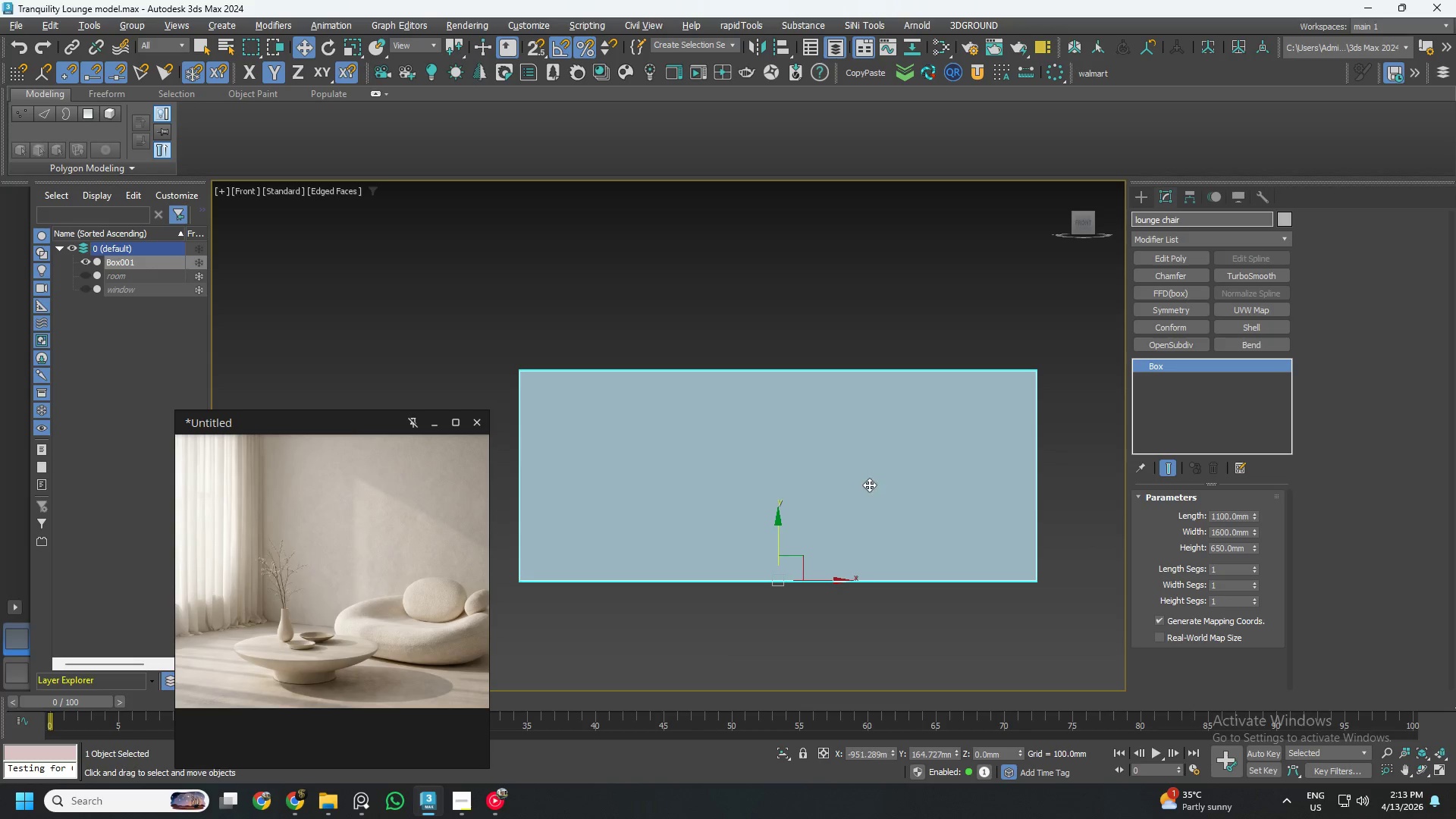 
left_click([869, 485])
 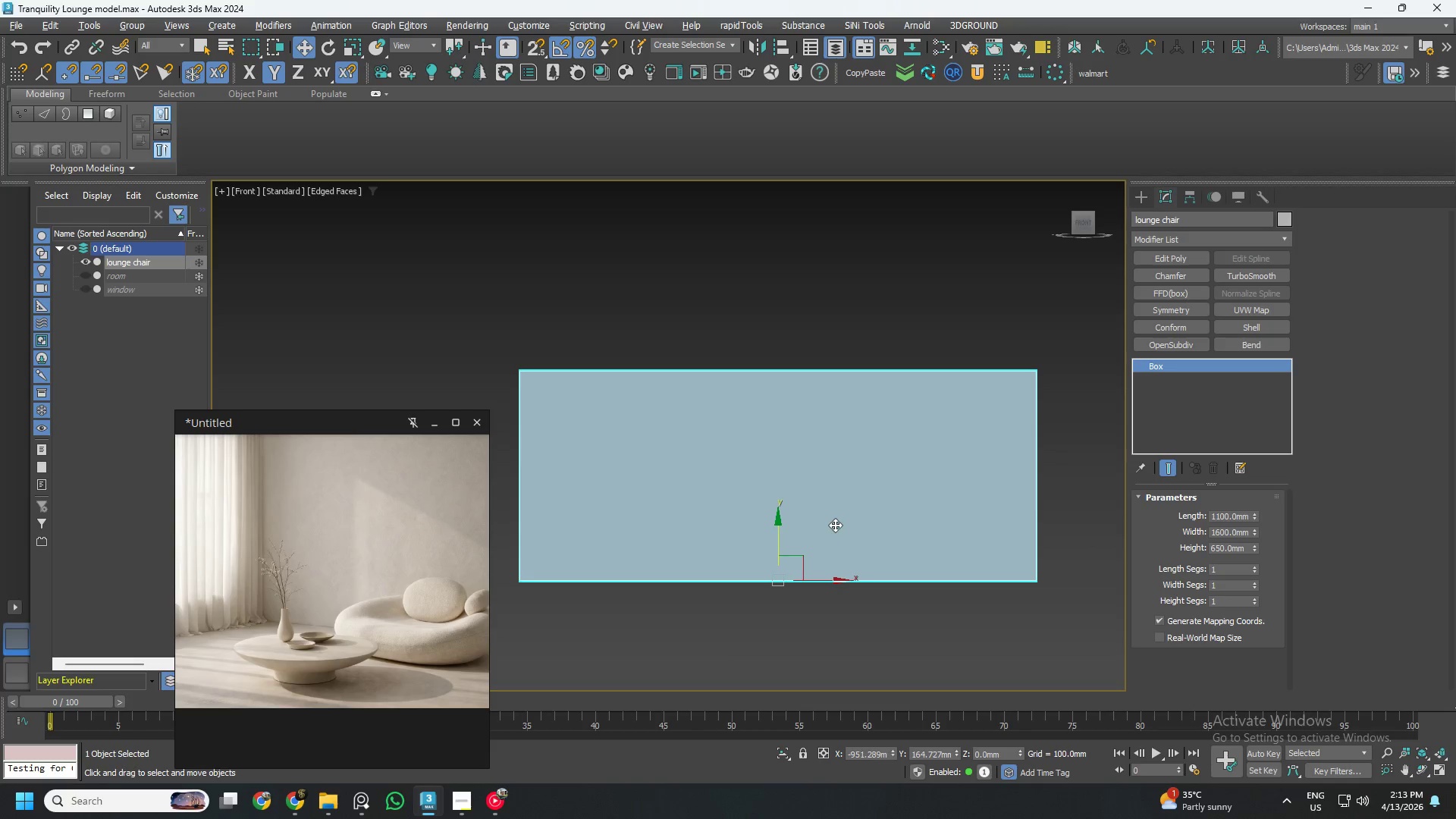 
right_click([835, 525])
 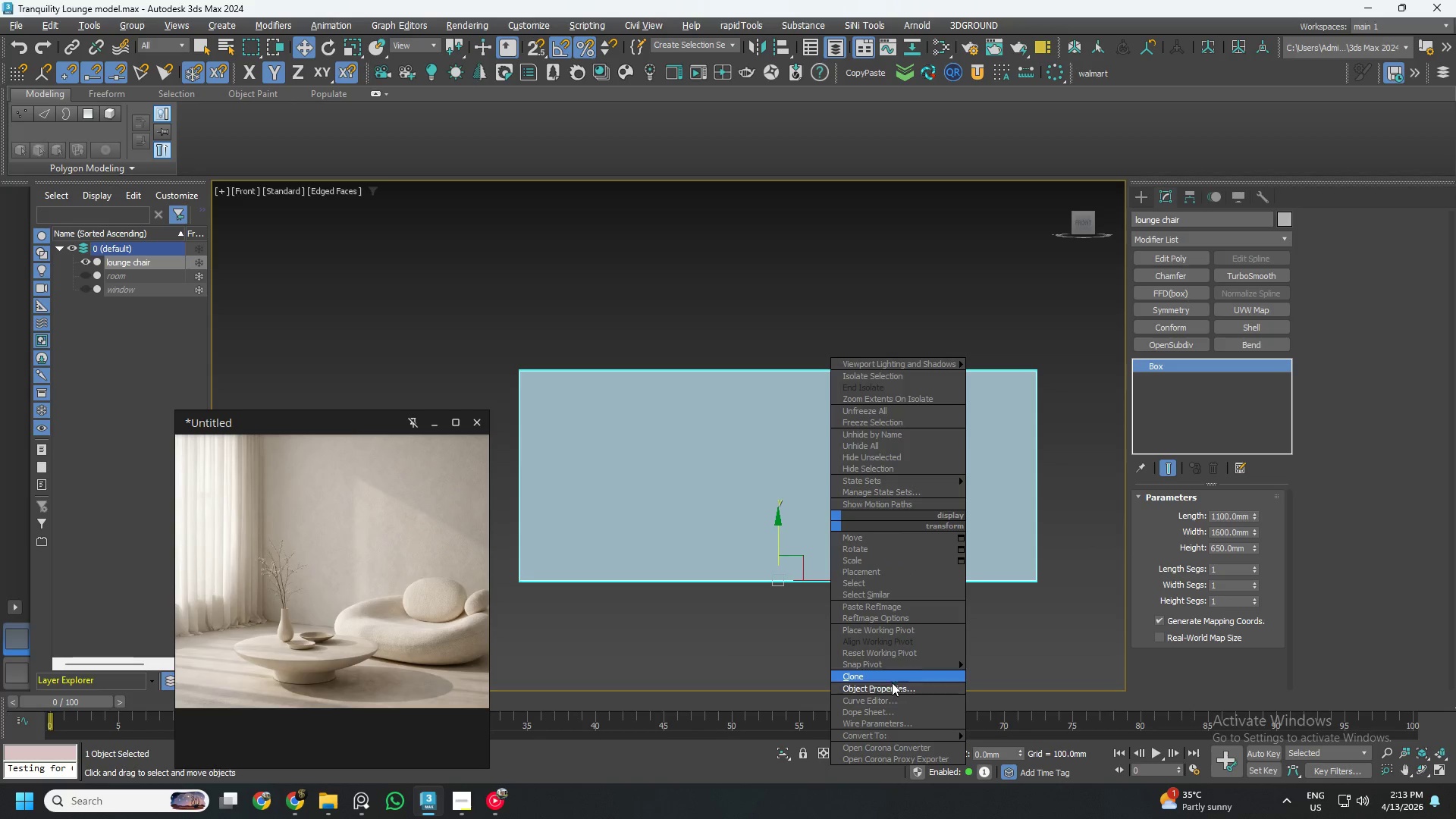 
left_click([891, 686])
 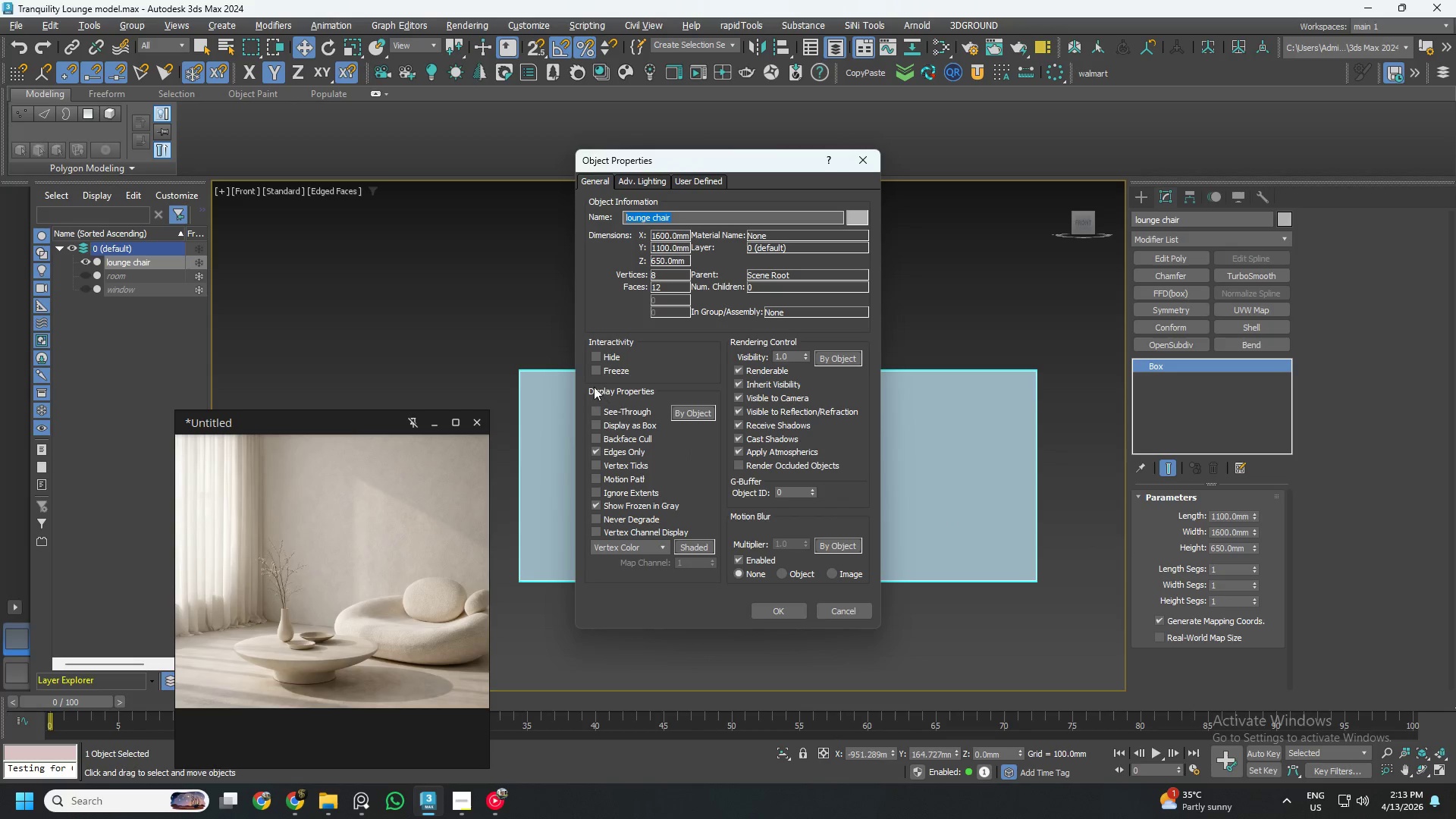 
left_click([595, 370])
 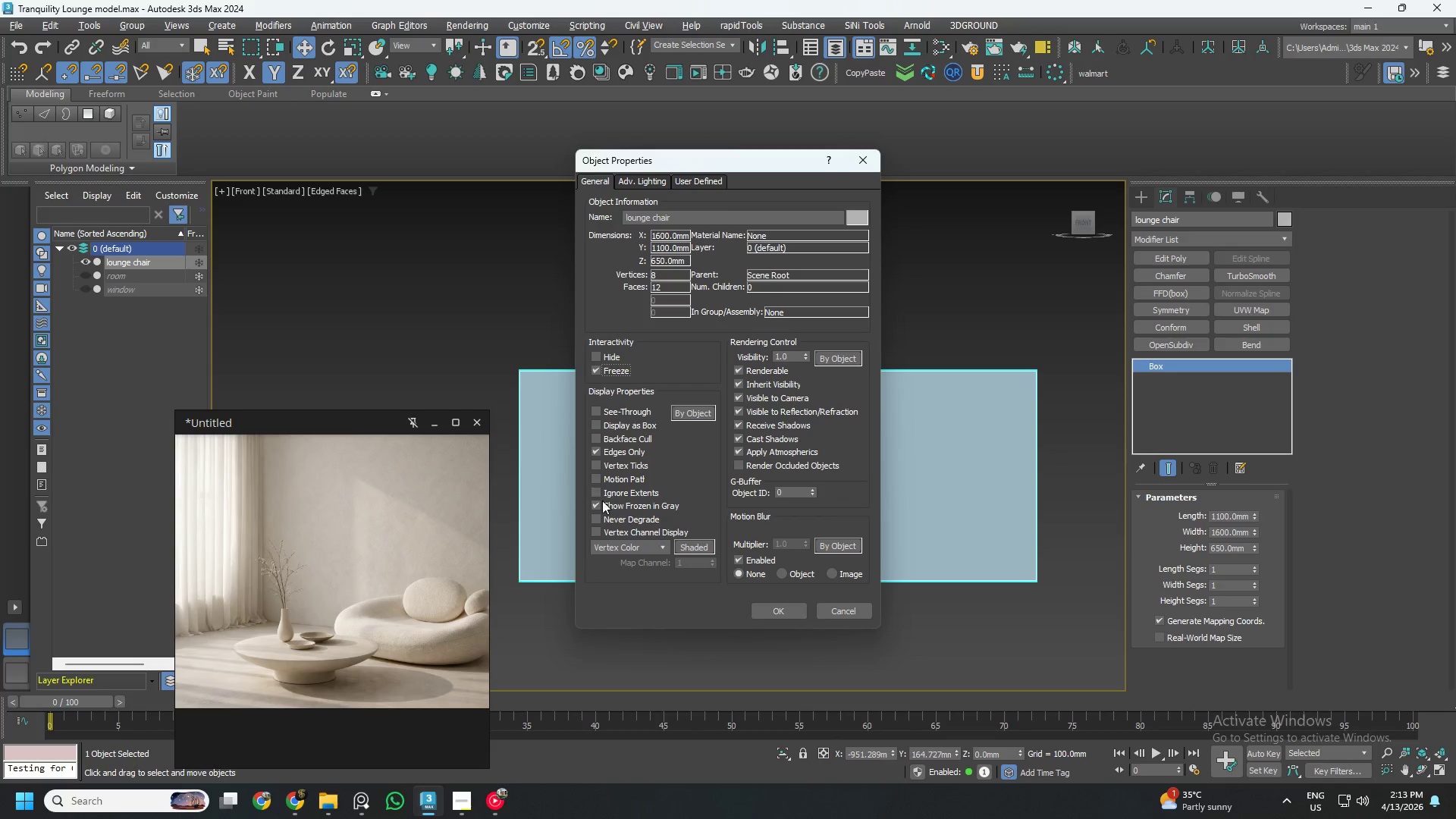 
left_click([600, 502])
 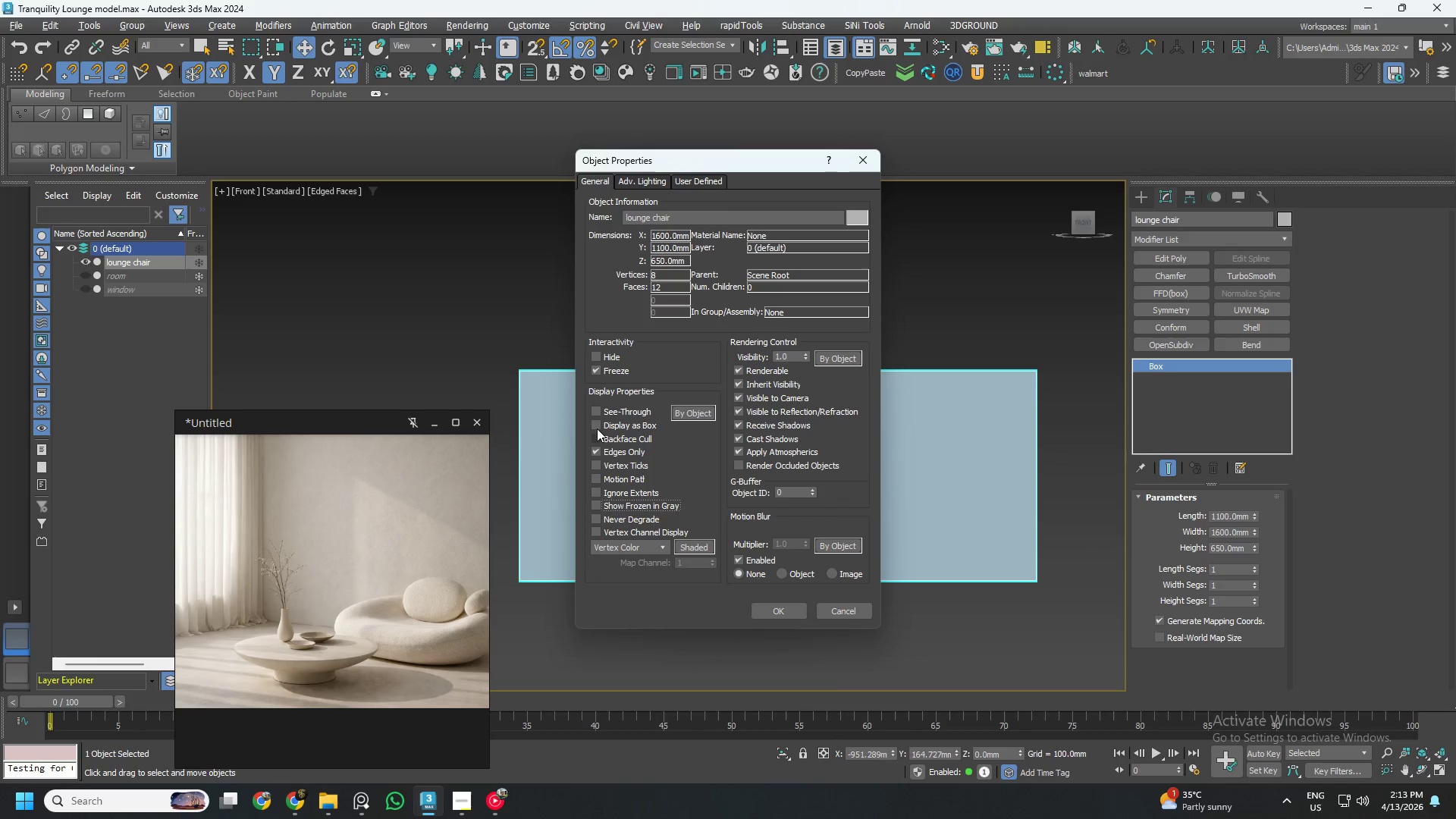 
left_click([600, 424])
 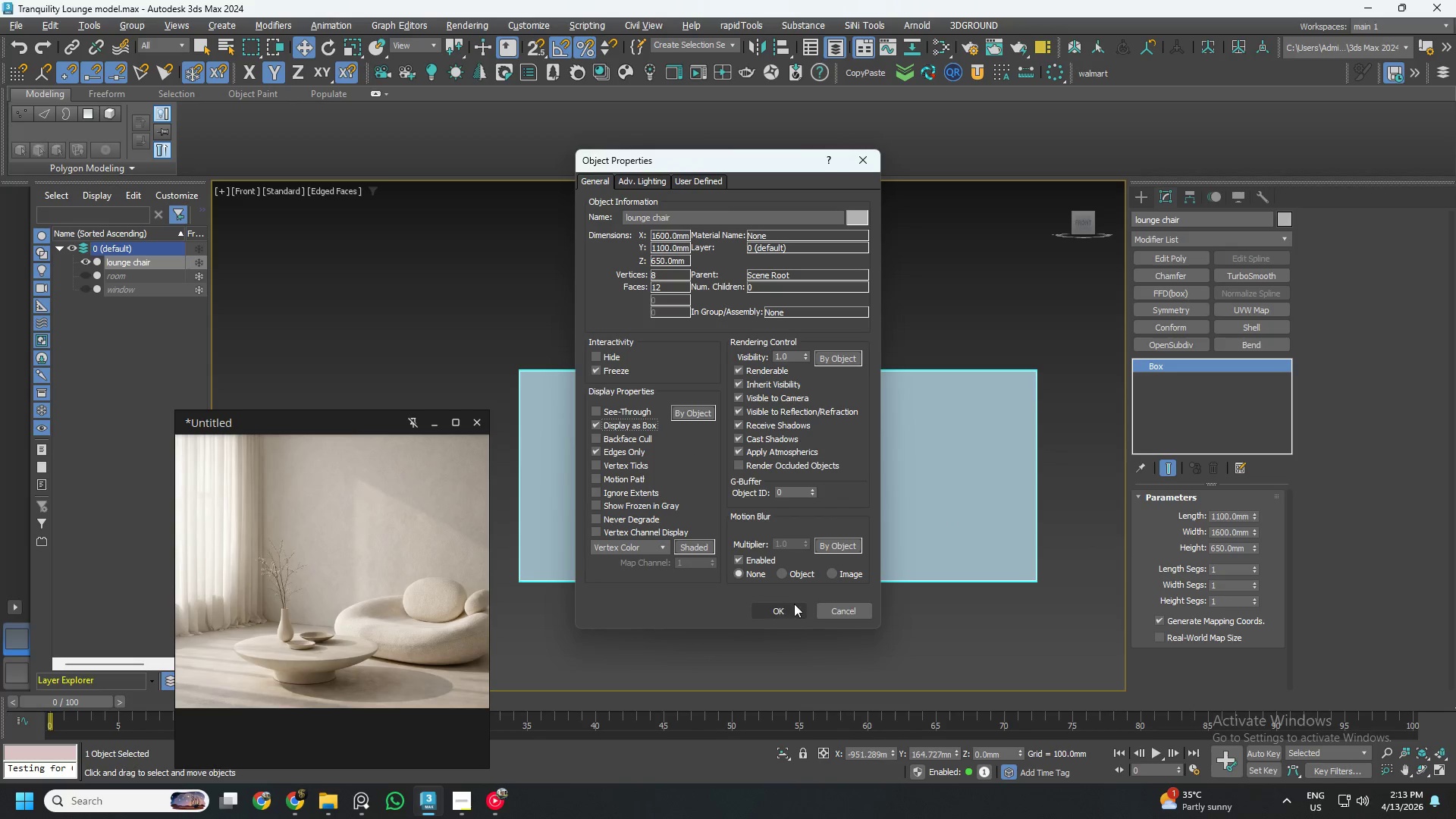 
left_click([786, 604])
 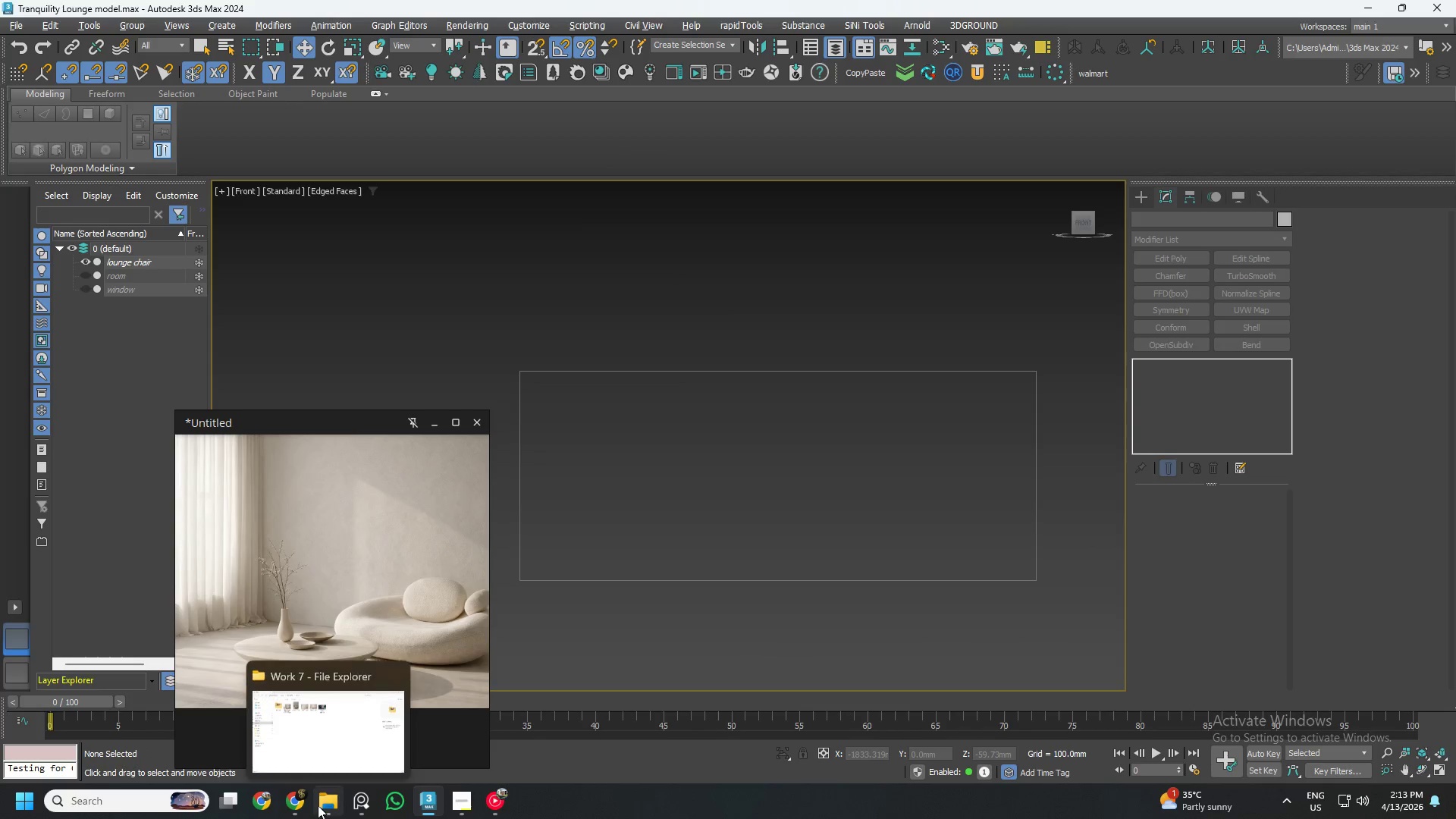 
left_click([325, 802])
 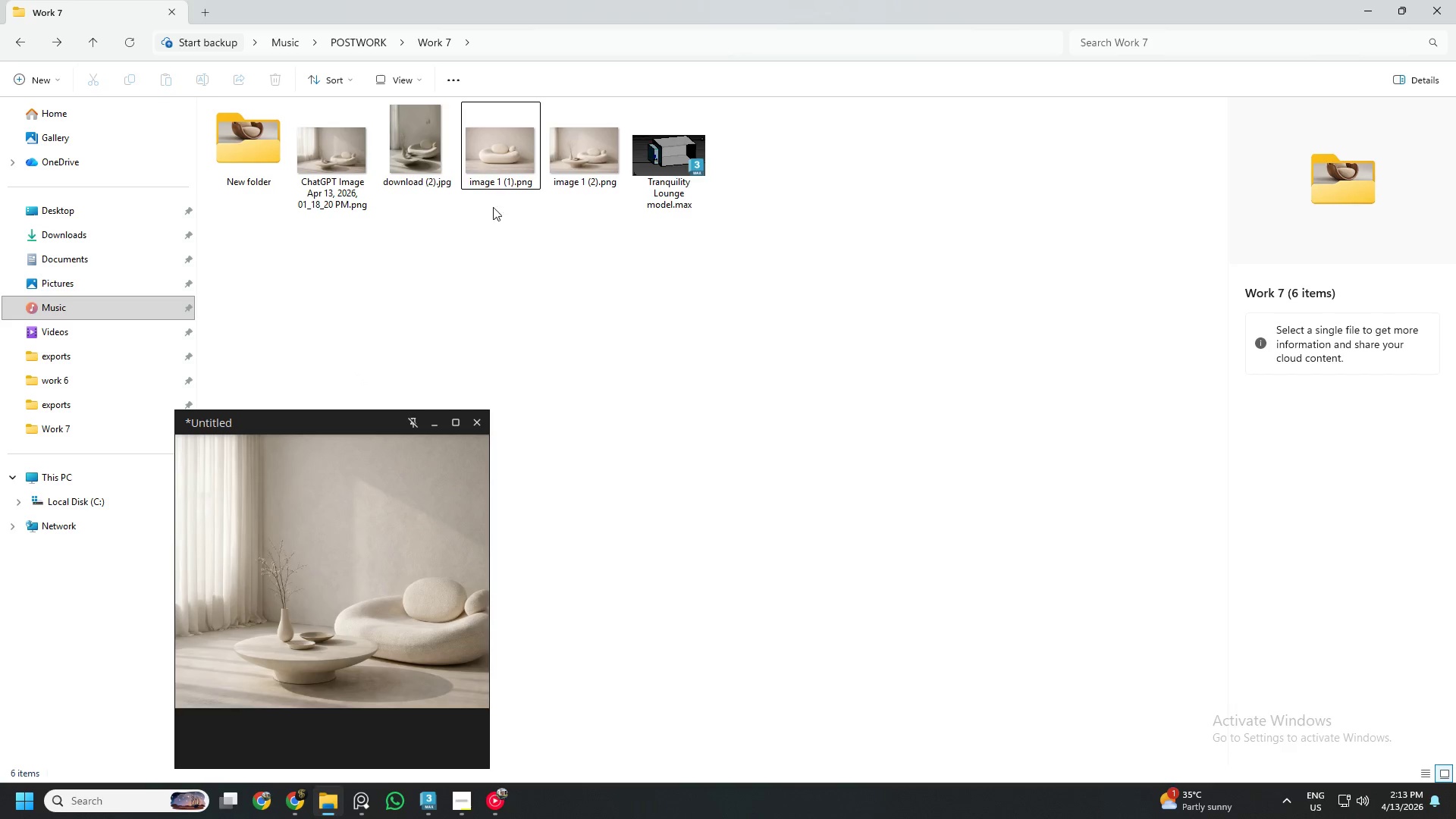 
left_click([500, 162])
 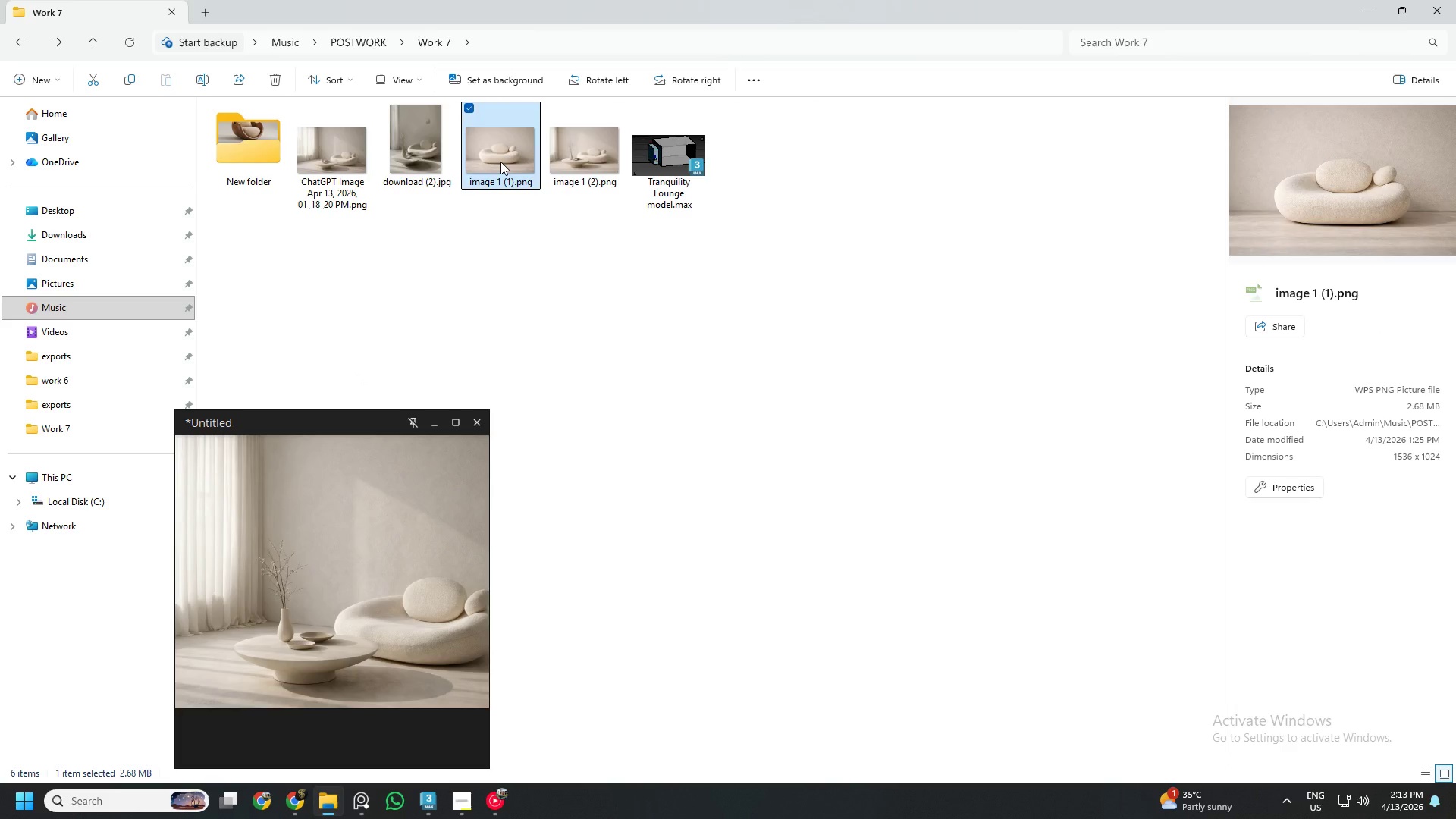 
right_click([500, 162])
 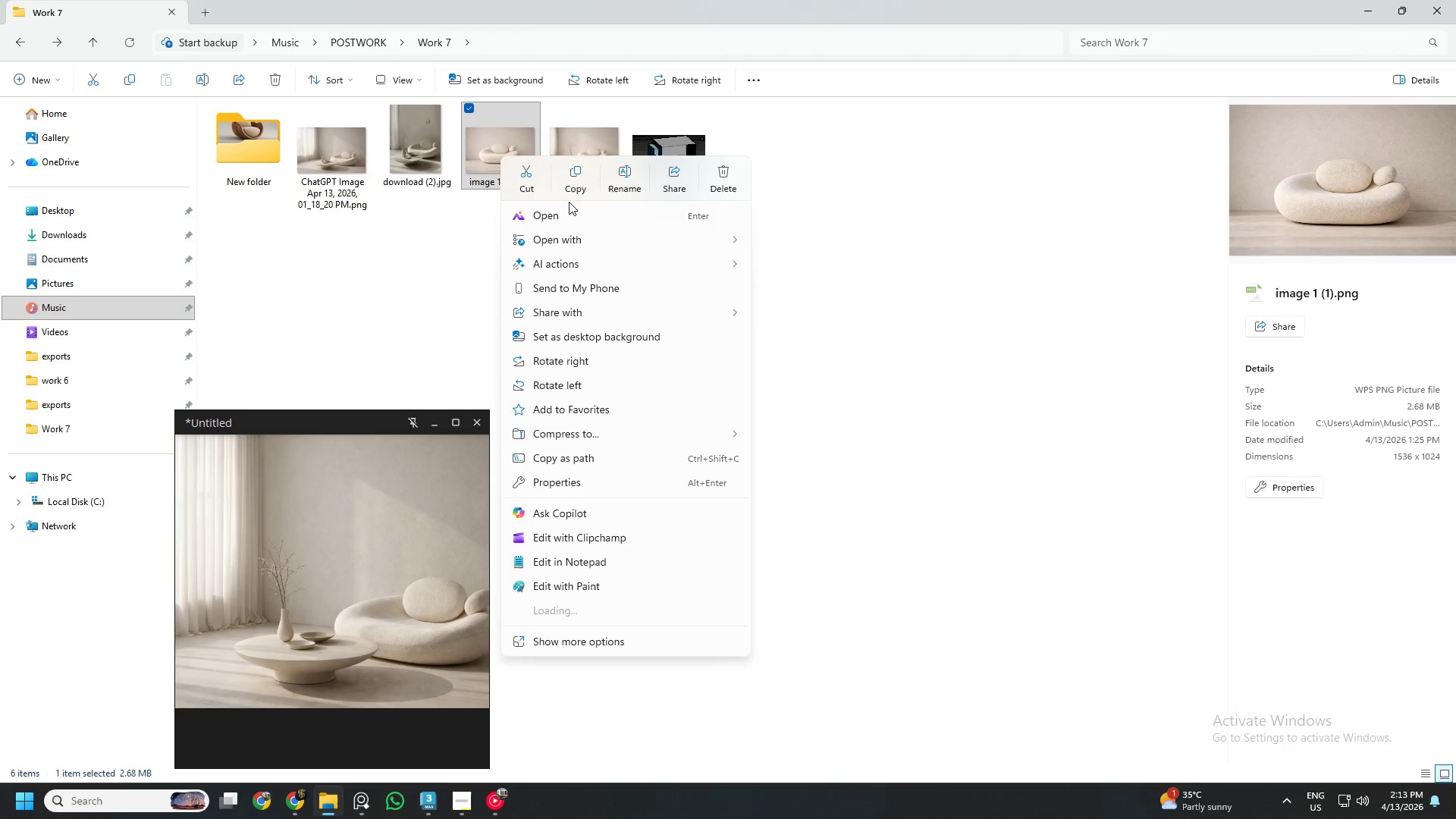 
left_click([568, 183])
 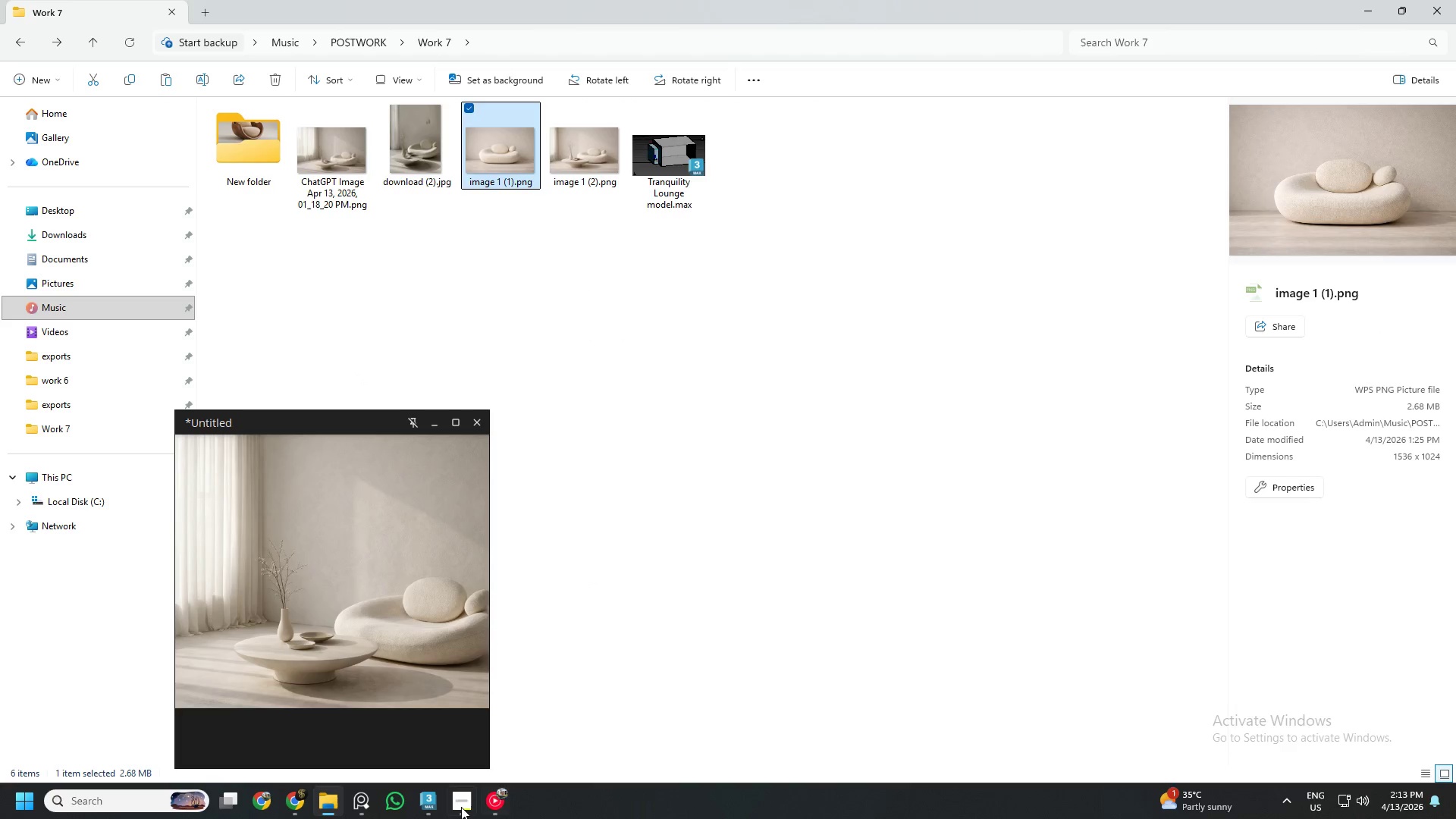 
left_click([427, 806])
 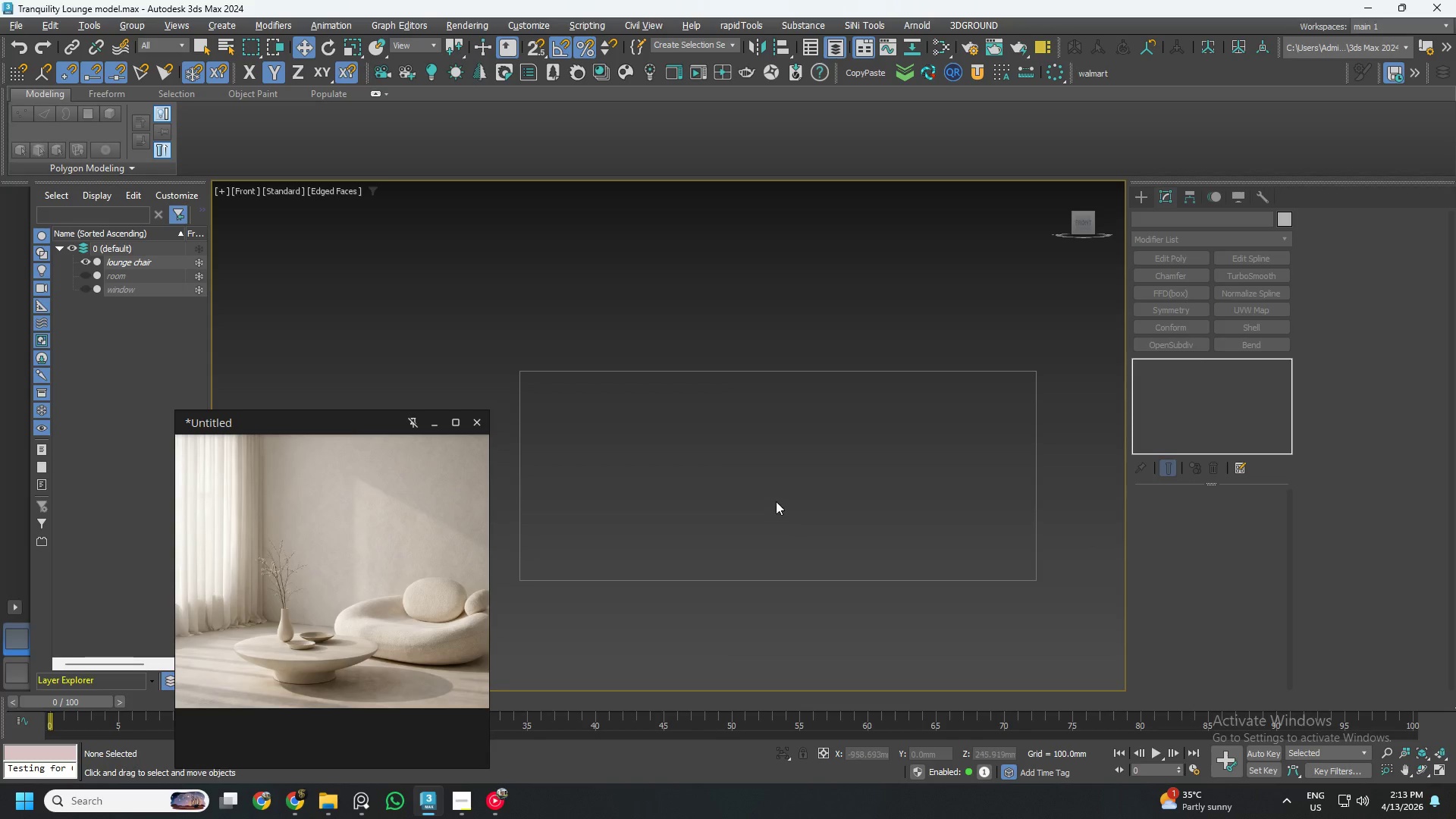 
right_click([781, 501])
 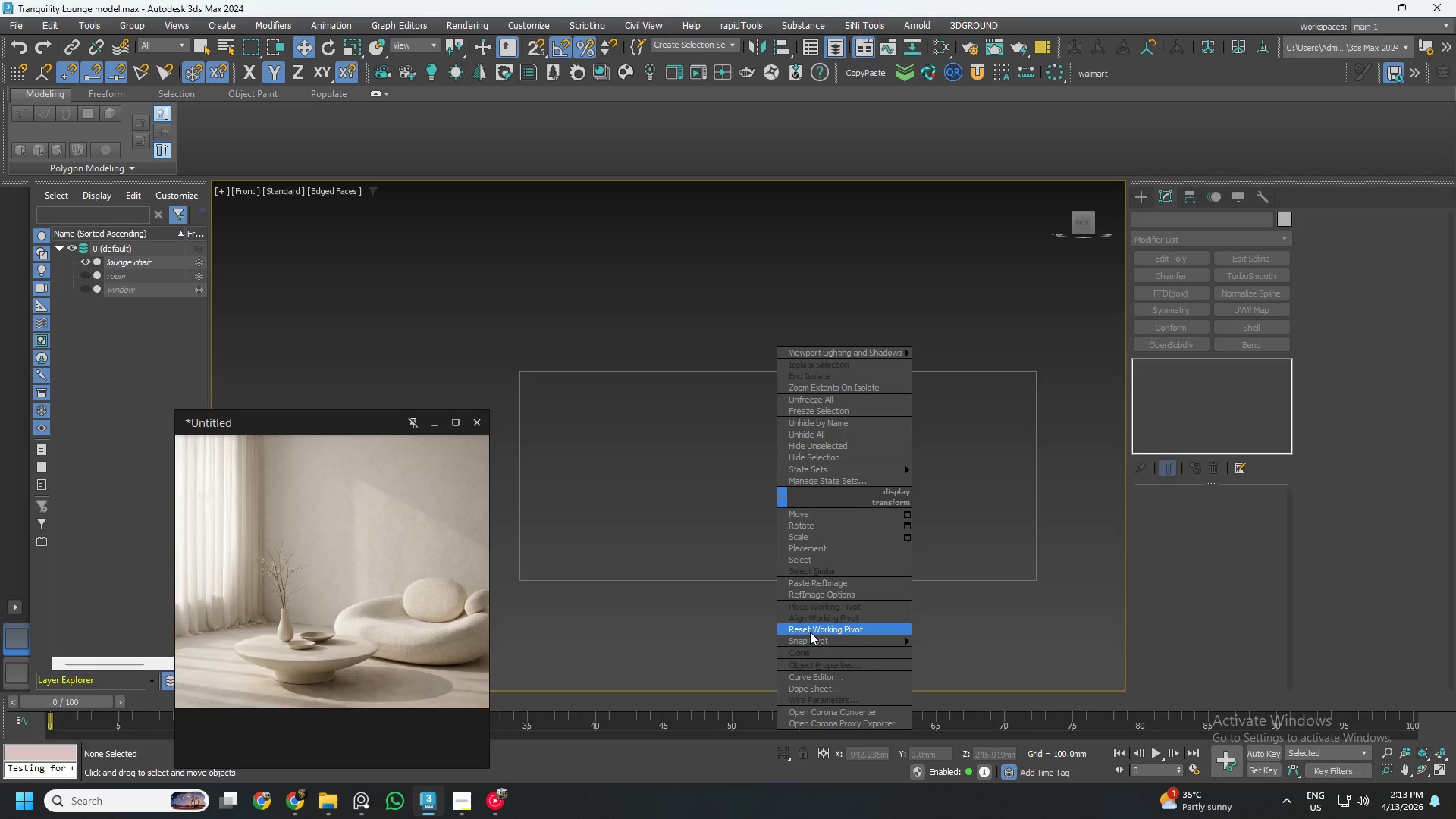 
left_click([818, 582])
 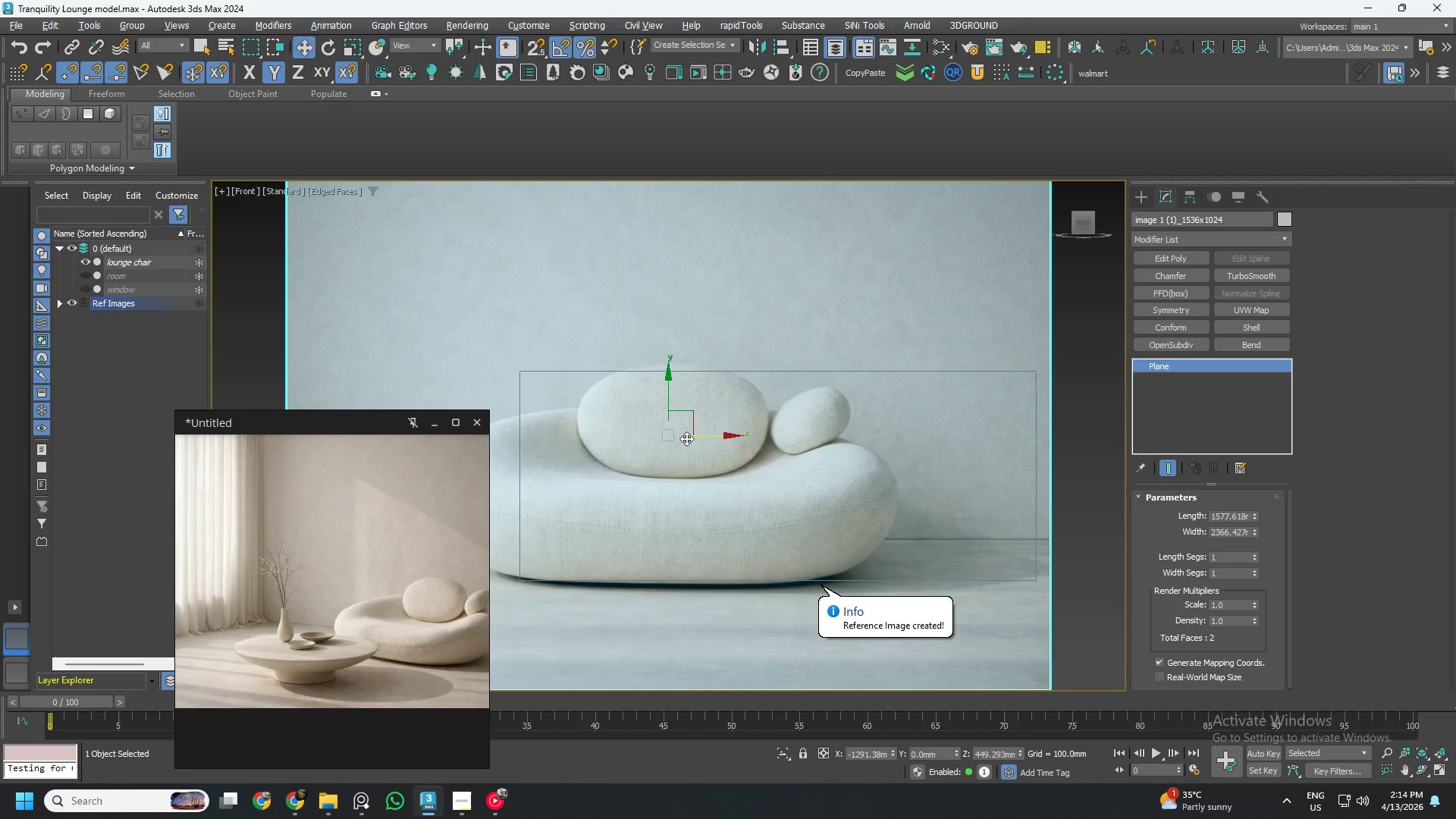 
left_click_drag(start_coordinate=[694, 416], to_coordinate=[807, 411])
 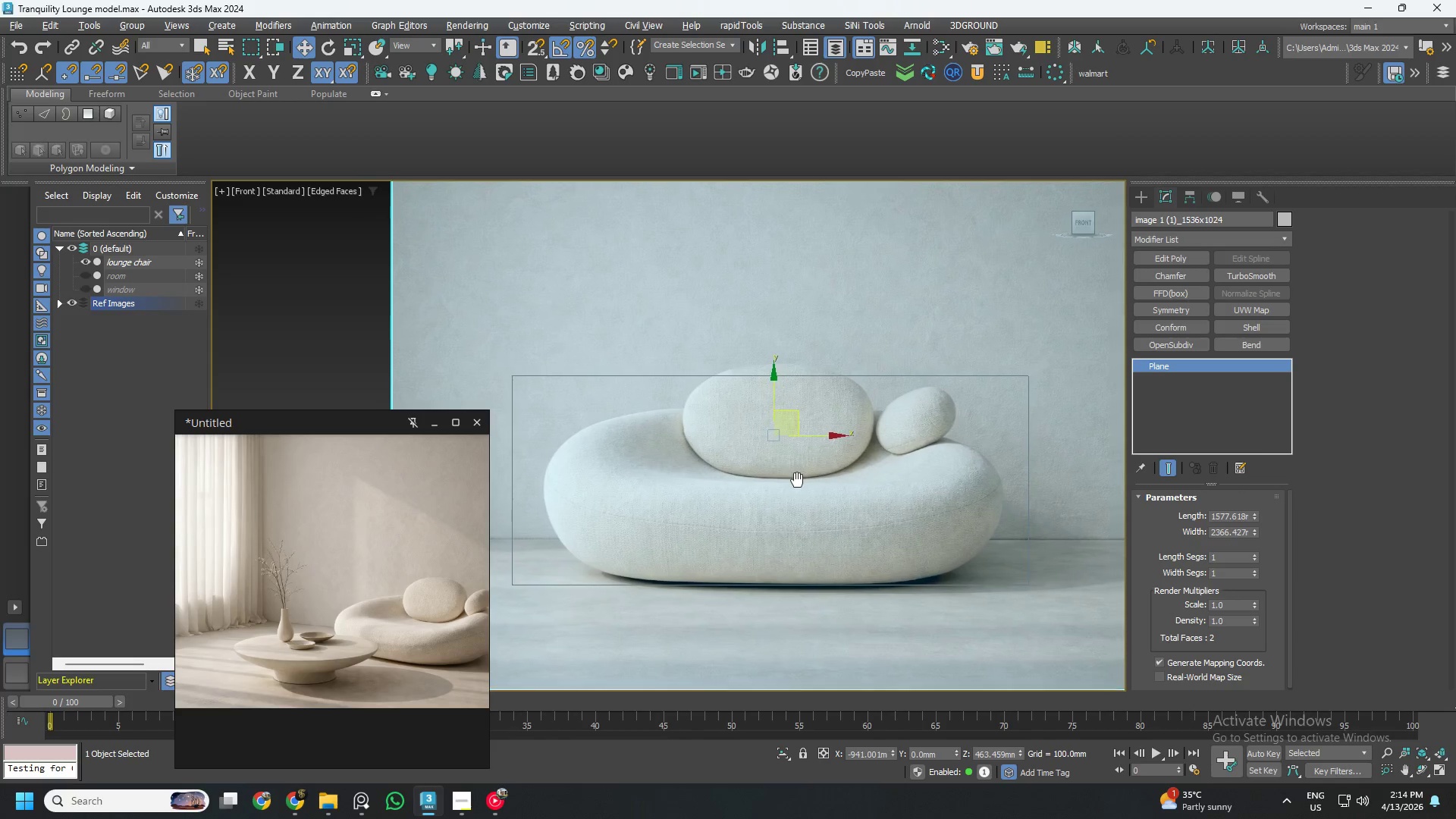 
wait(6.59)
 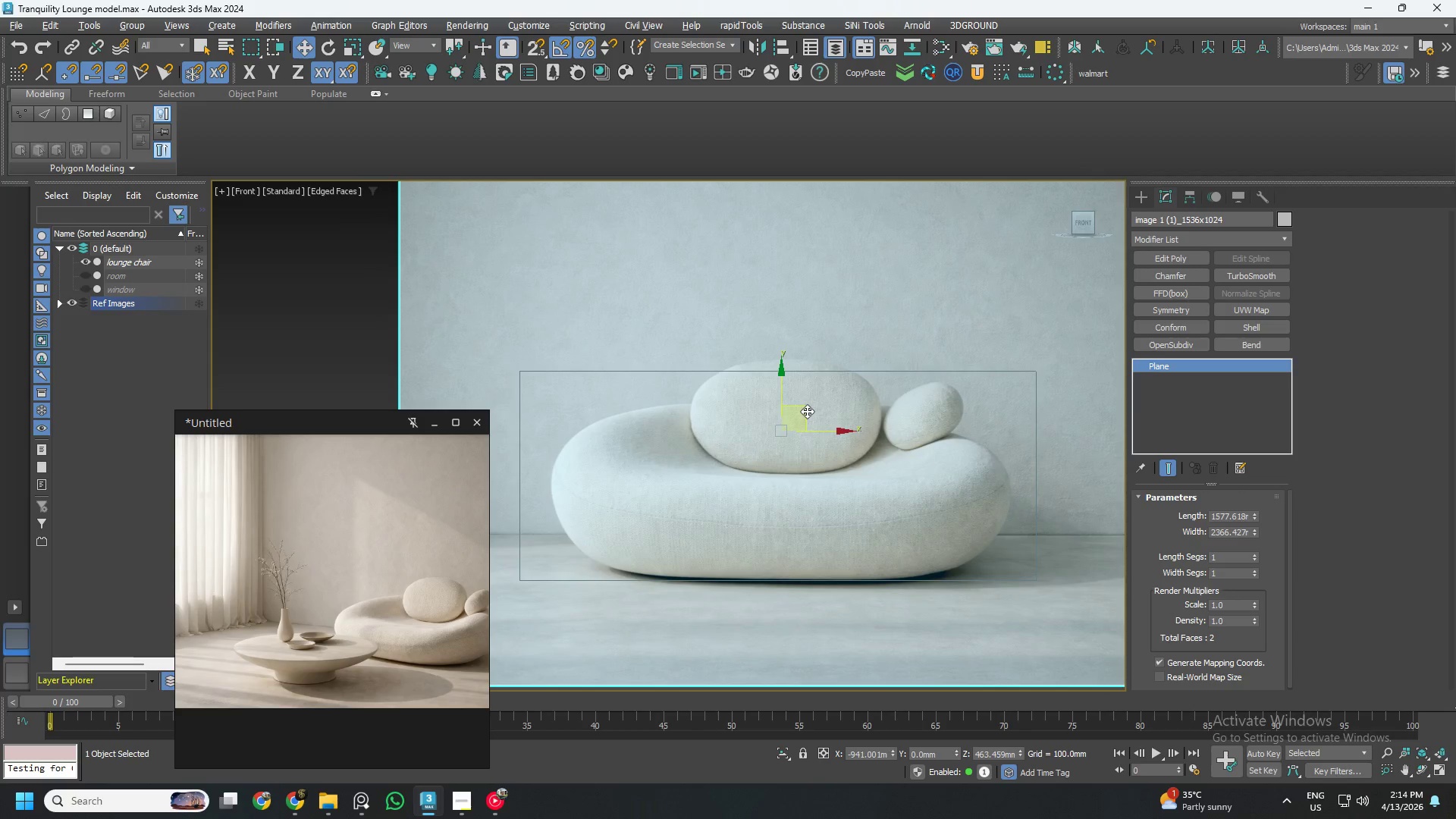 
left_click([435, 423])
 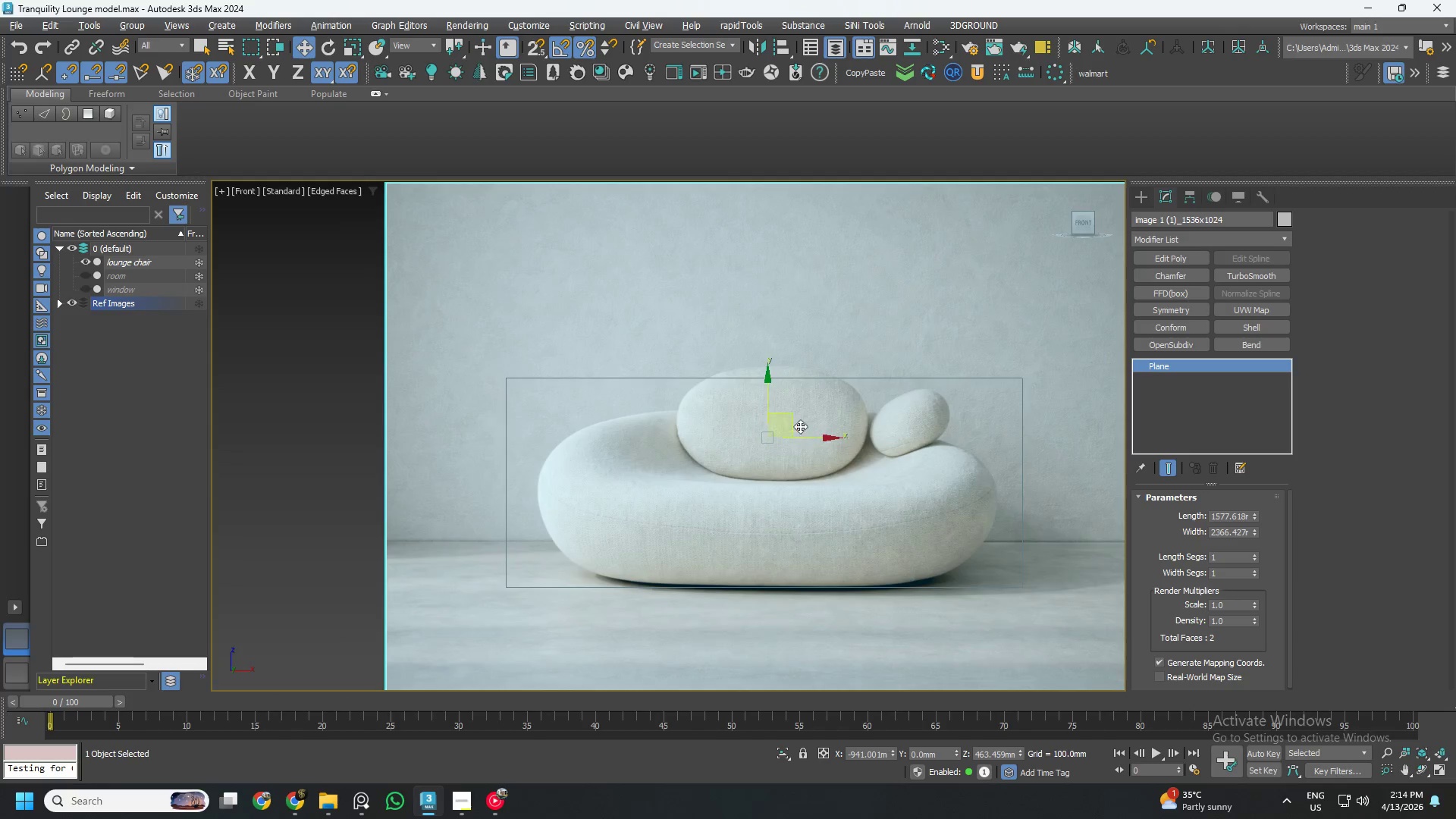 
left_click_drag(start_coordinate=[793, 419], to_coordinate=[785, 419])
 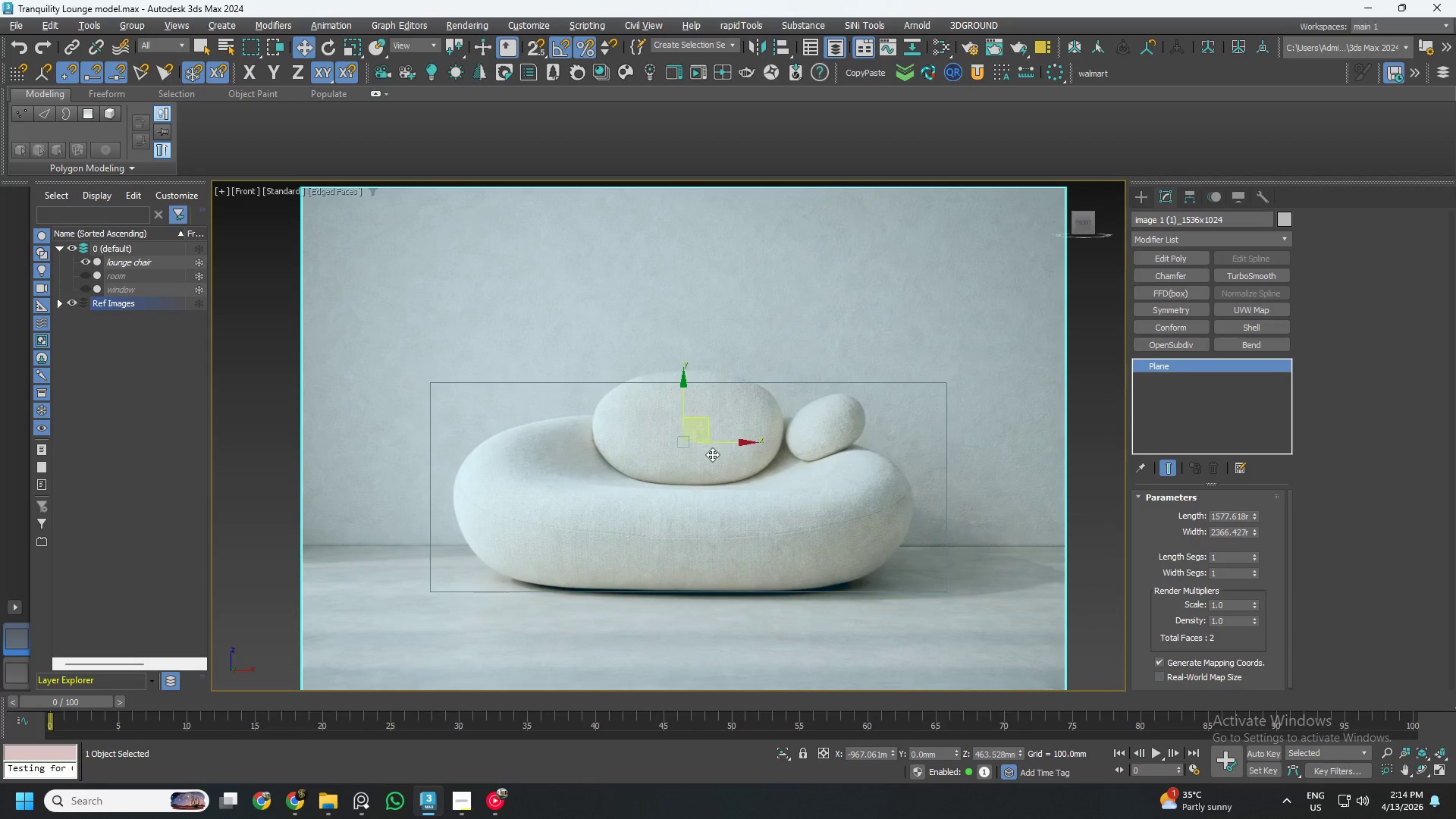 
key(R)
 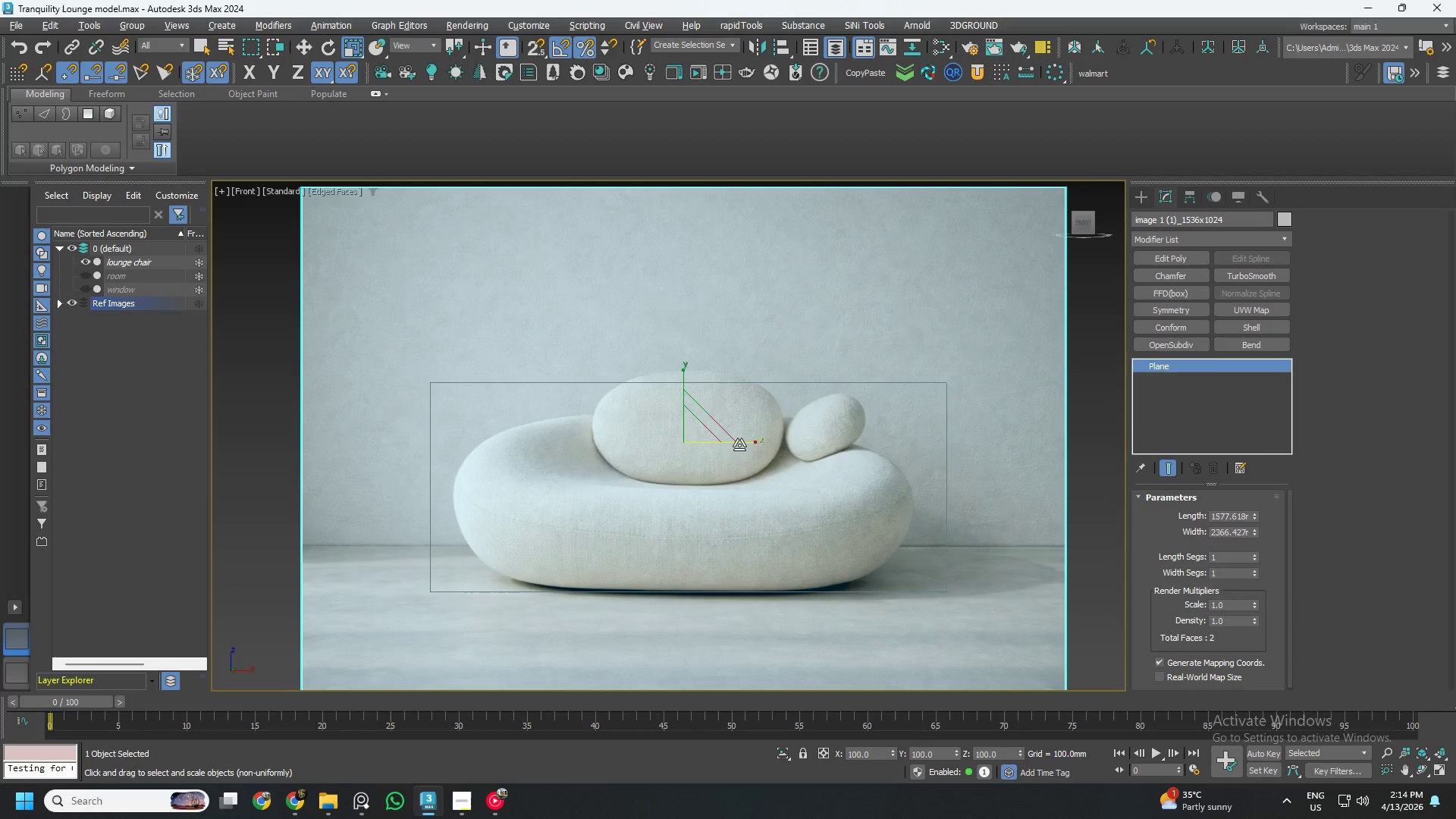 
left_click_drag(start_coordinate=[739, 444], to_coordinate=[743, 446])
 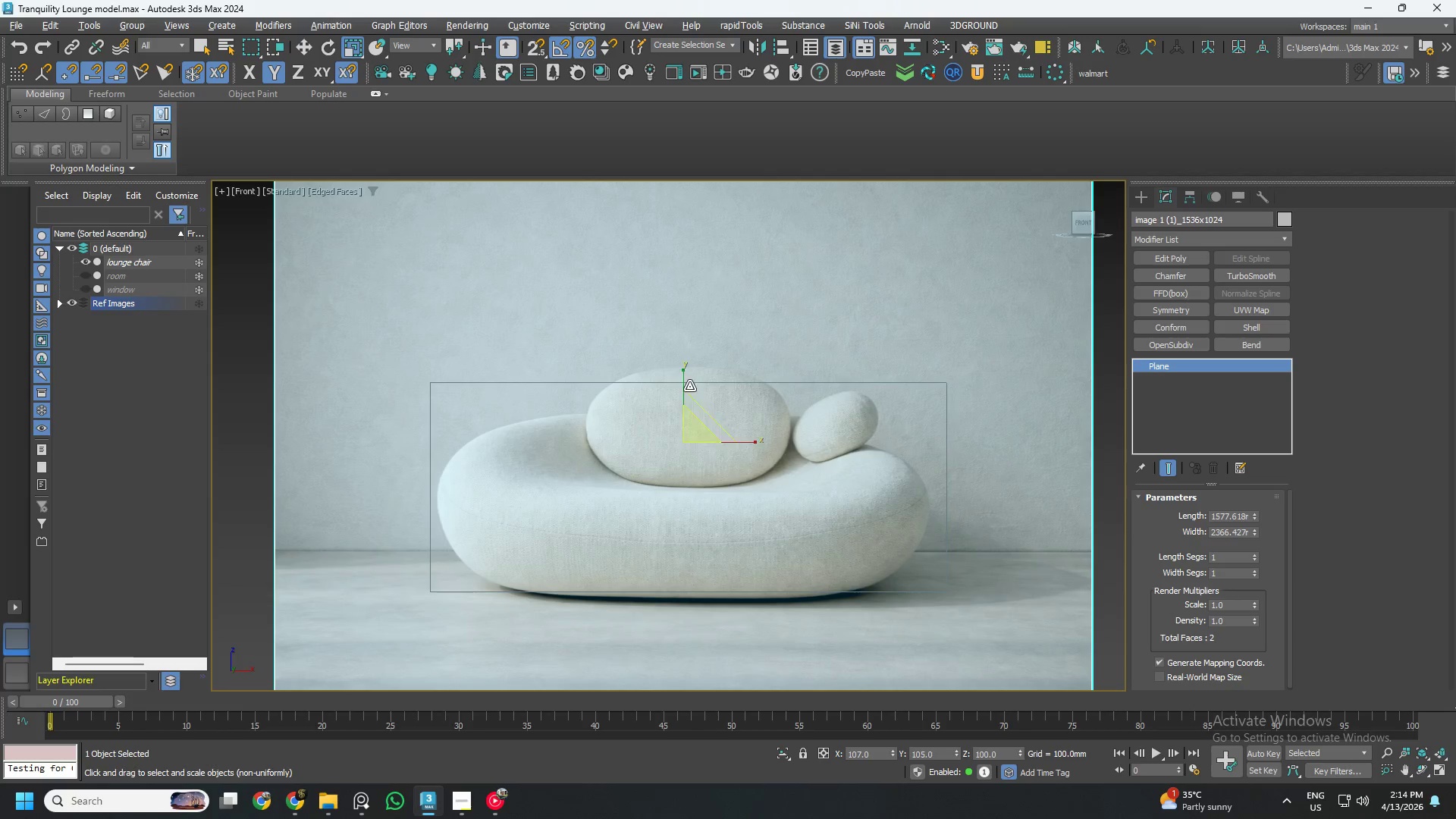 
key(W)
 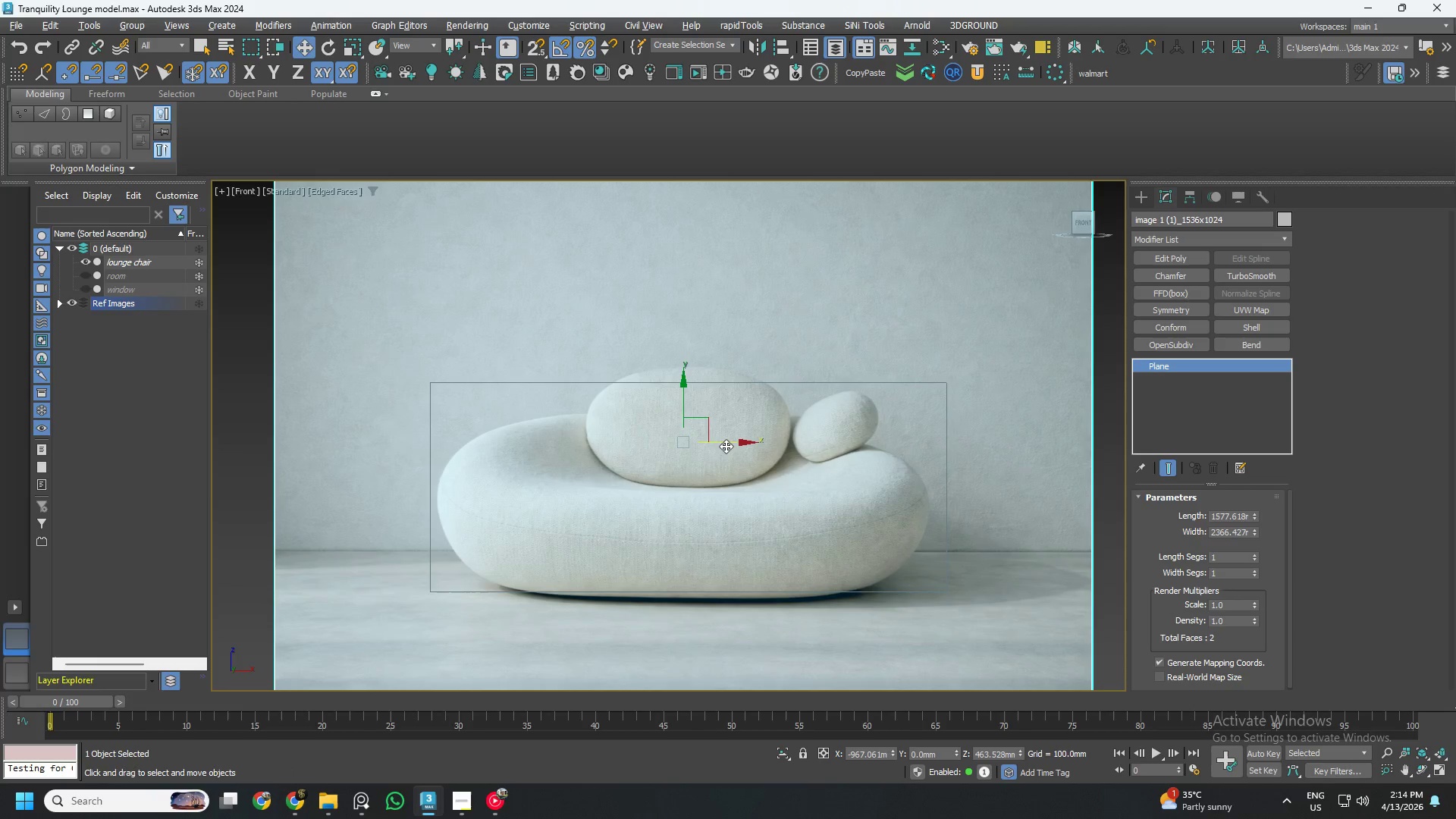 
left_click_drag(start_coordinate=[726, 446], to_coordinate=[732, 444])
 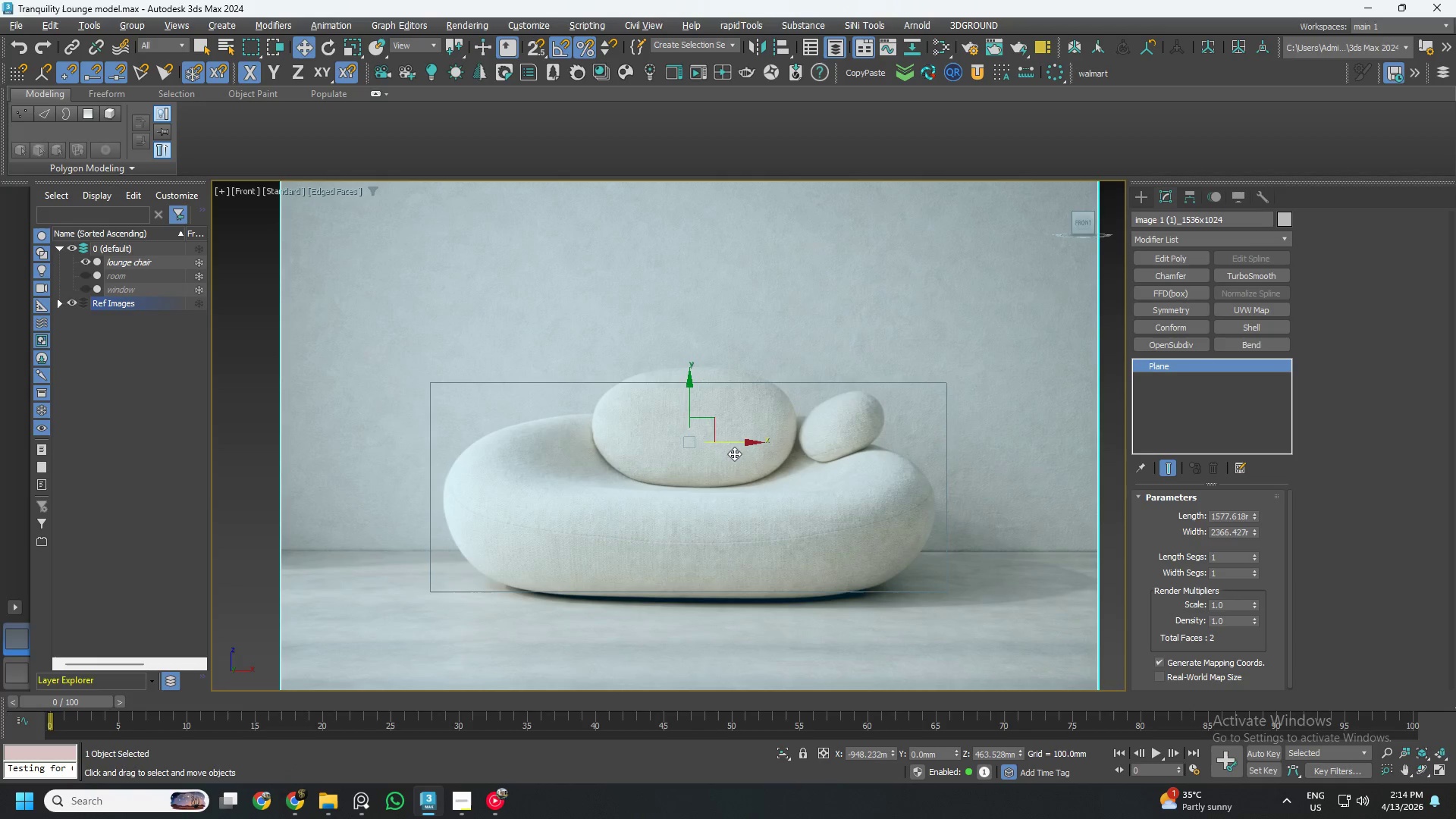 
scroll: coordinate [723, 451], scroll_direction: down, amount: 1.0
 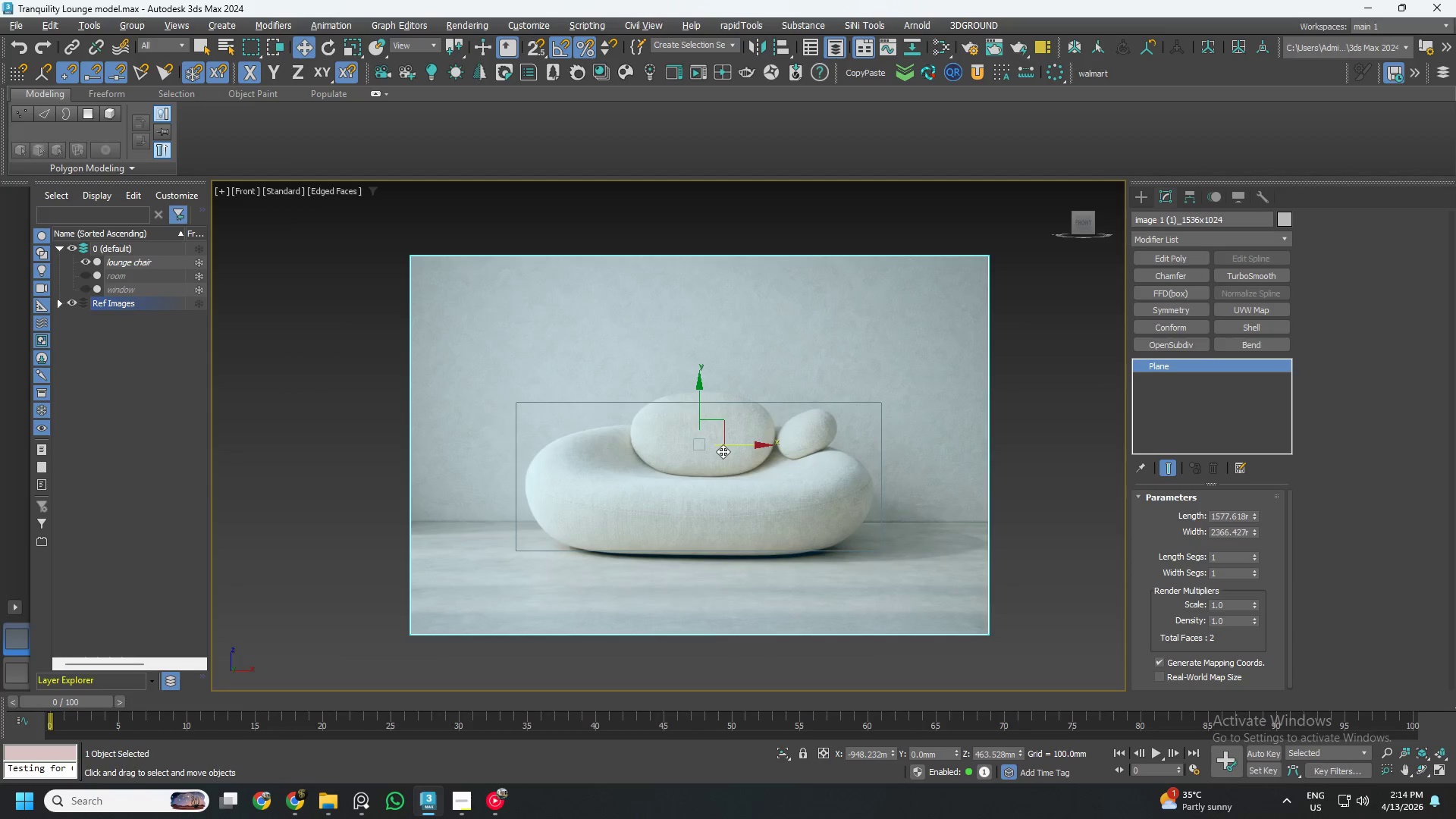 
scroll: coordinate [723, 451], scroll_direction: up, amount: 2.0
 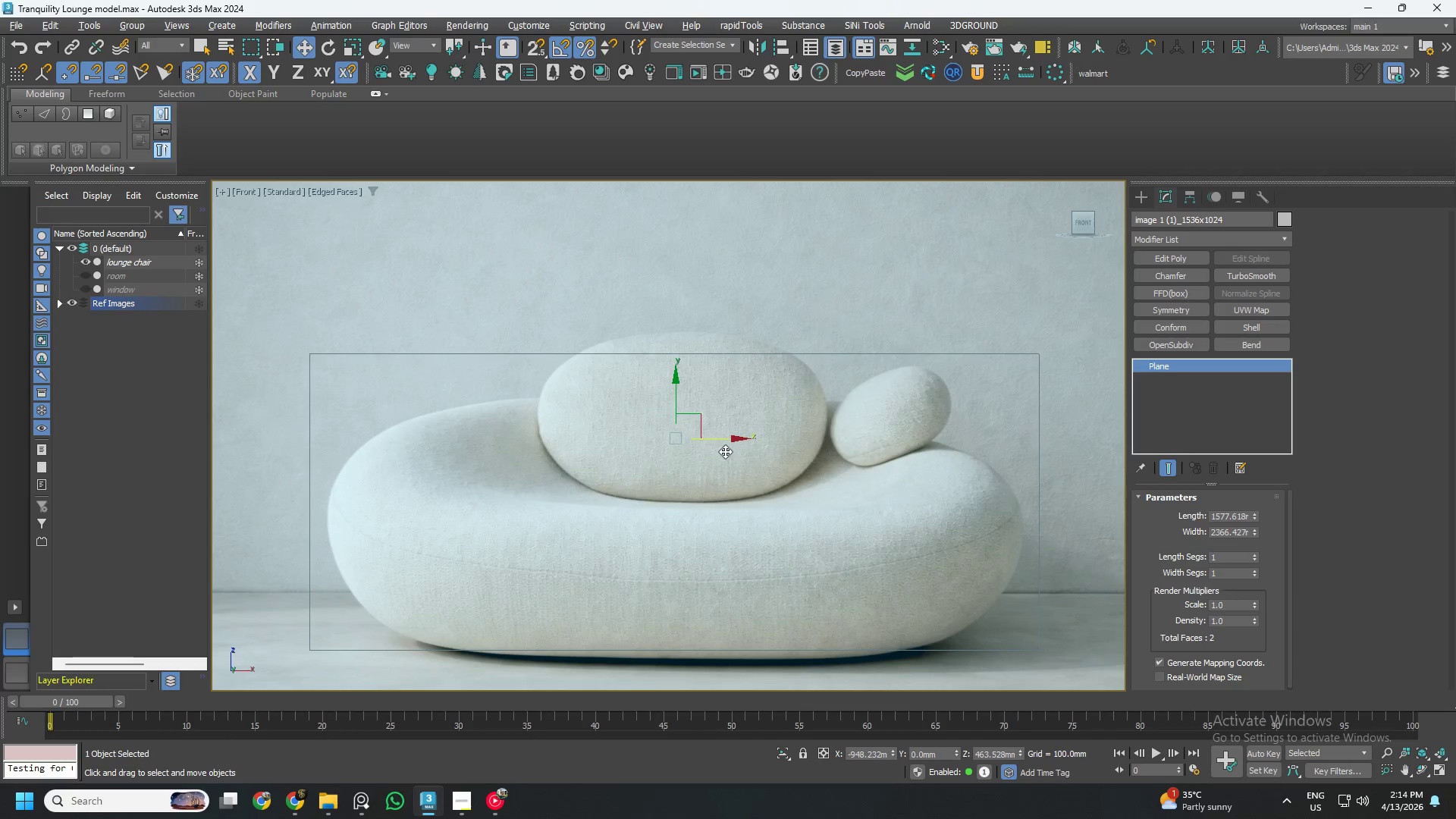 
hold_key(key=AltLeft, duration=0.91)
scroll: coordinate [737, 450], scroll_direction: down, amount: 2.0
 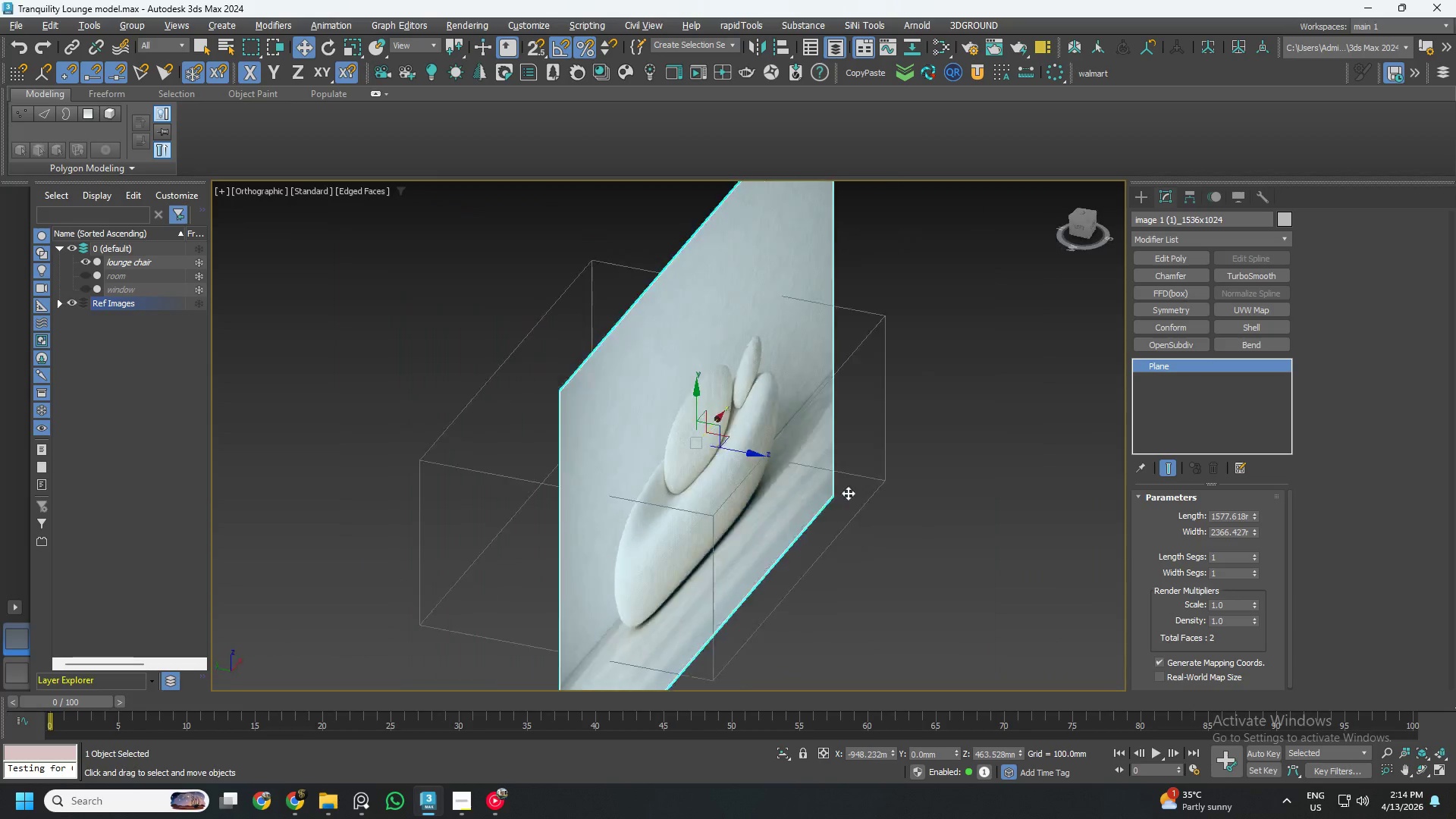 
hold_key(key=AltLeft, duration=0.44)
 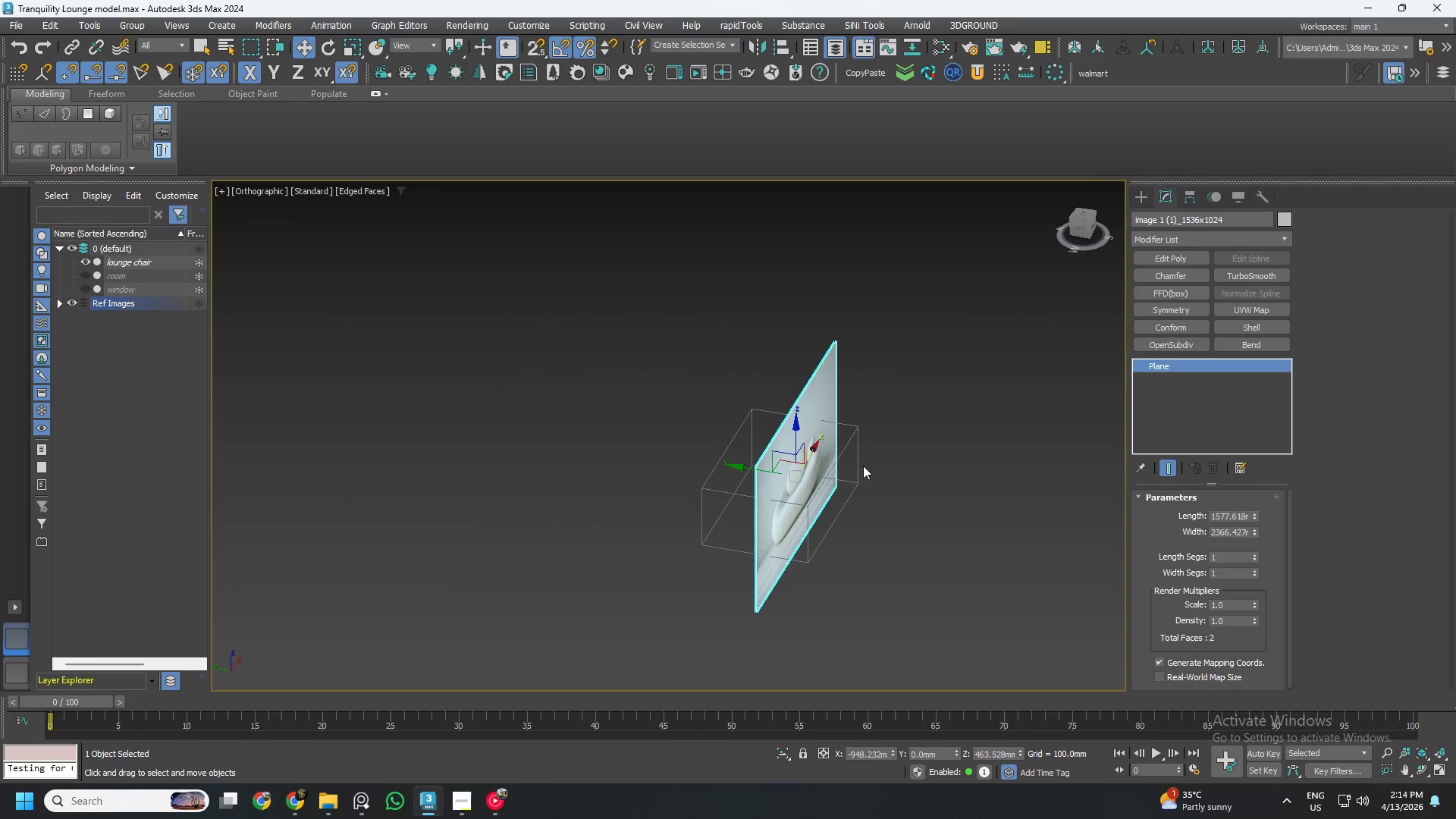 
scroll: coordinate [846, 493], scroll_direction: down, amount: 3.0
 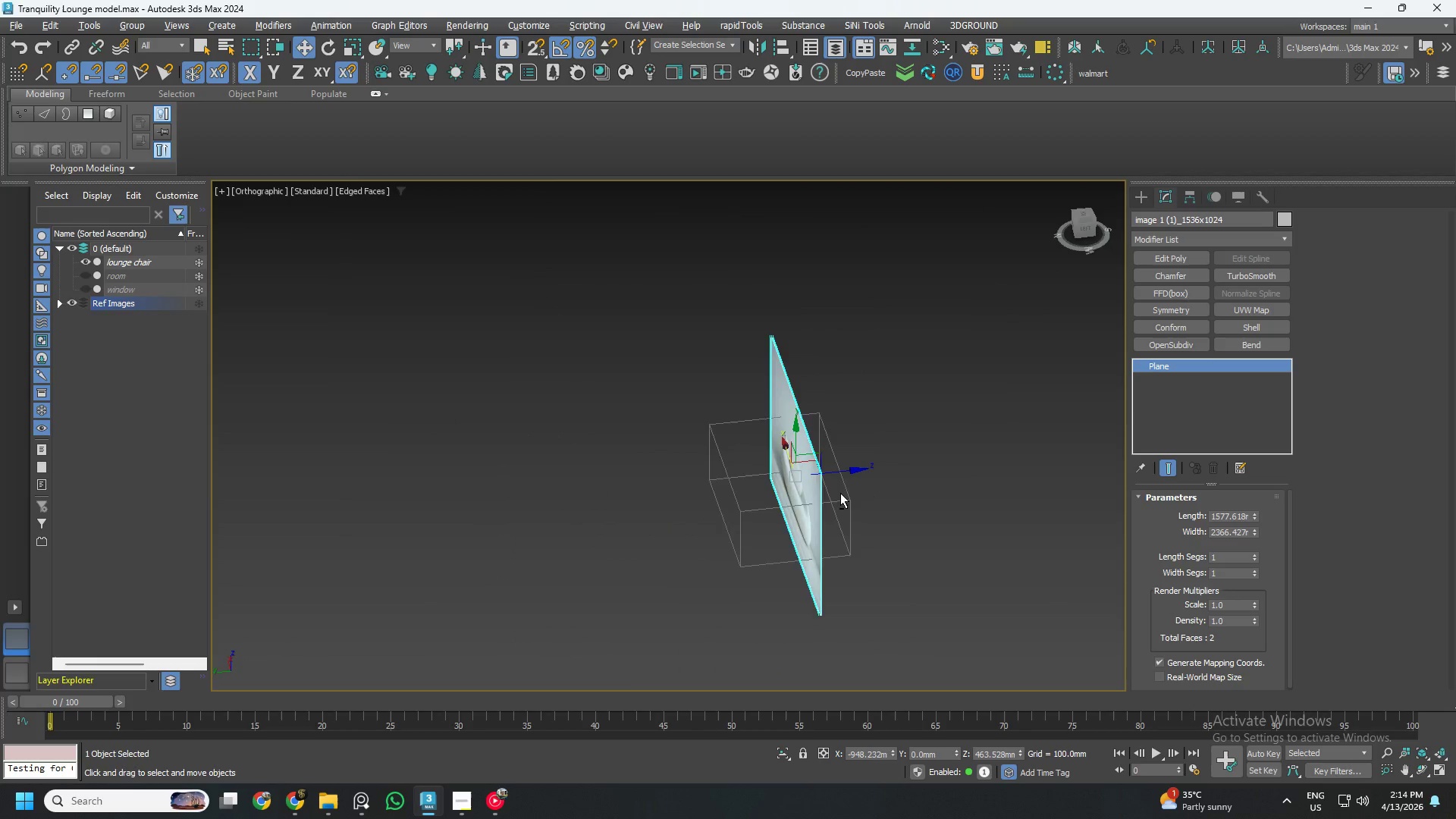 
key(Alt+G)
 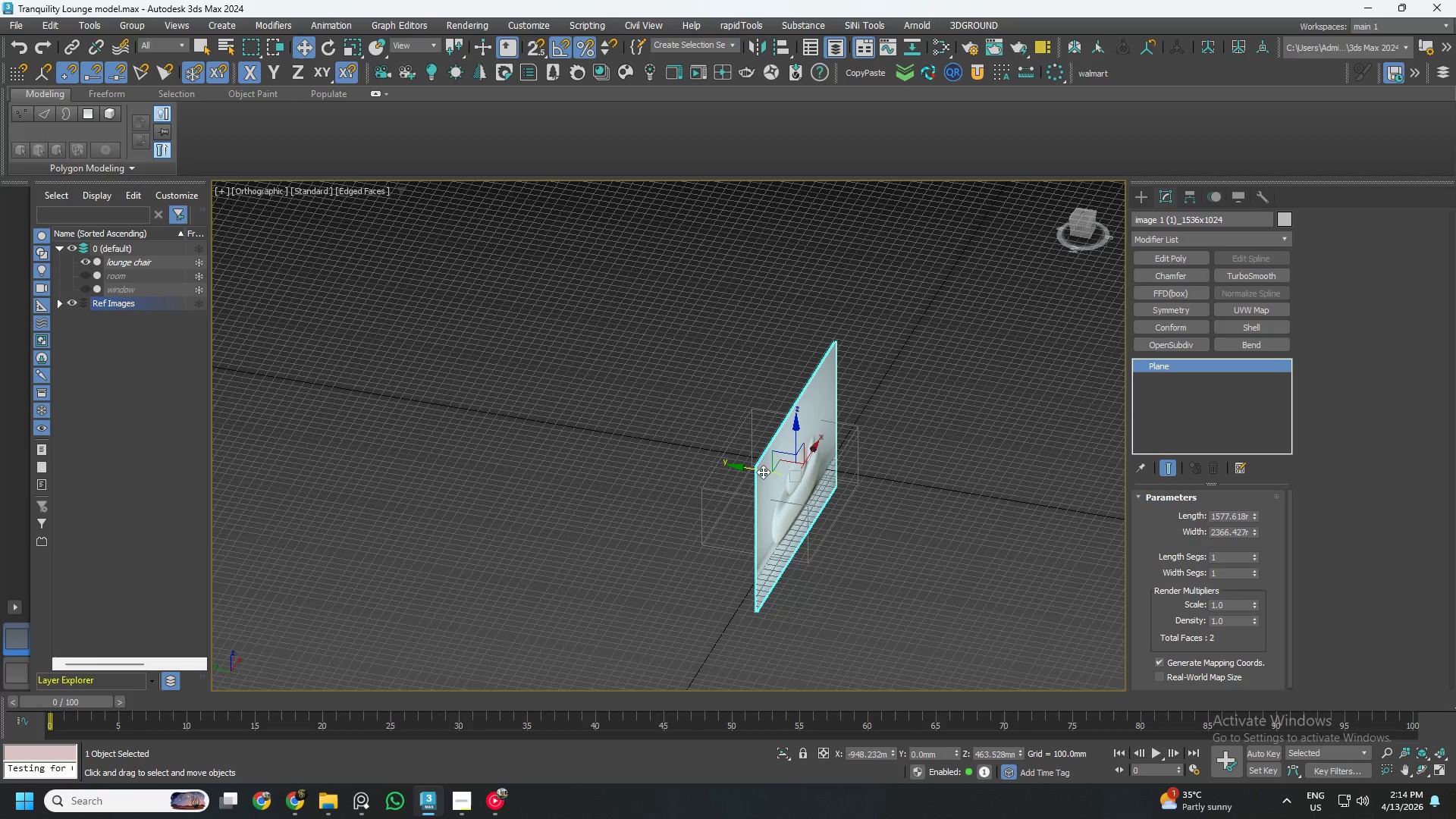 
left_click_drag(start_coordinate=[758, 469], to_coordinate=[620, 441])
 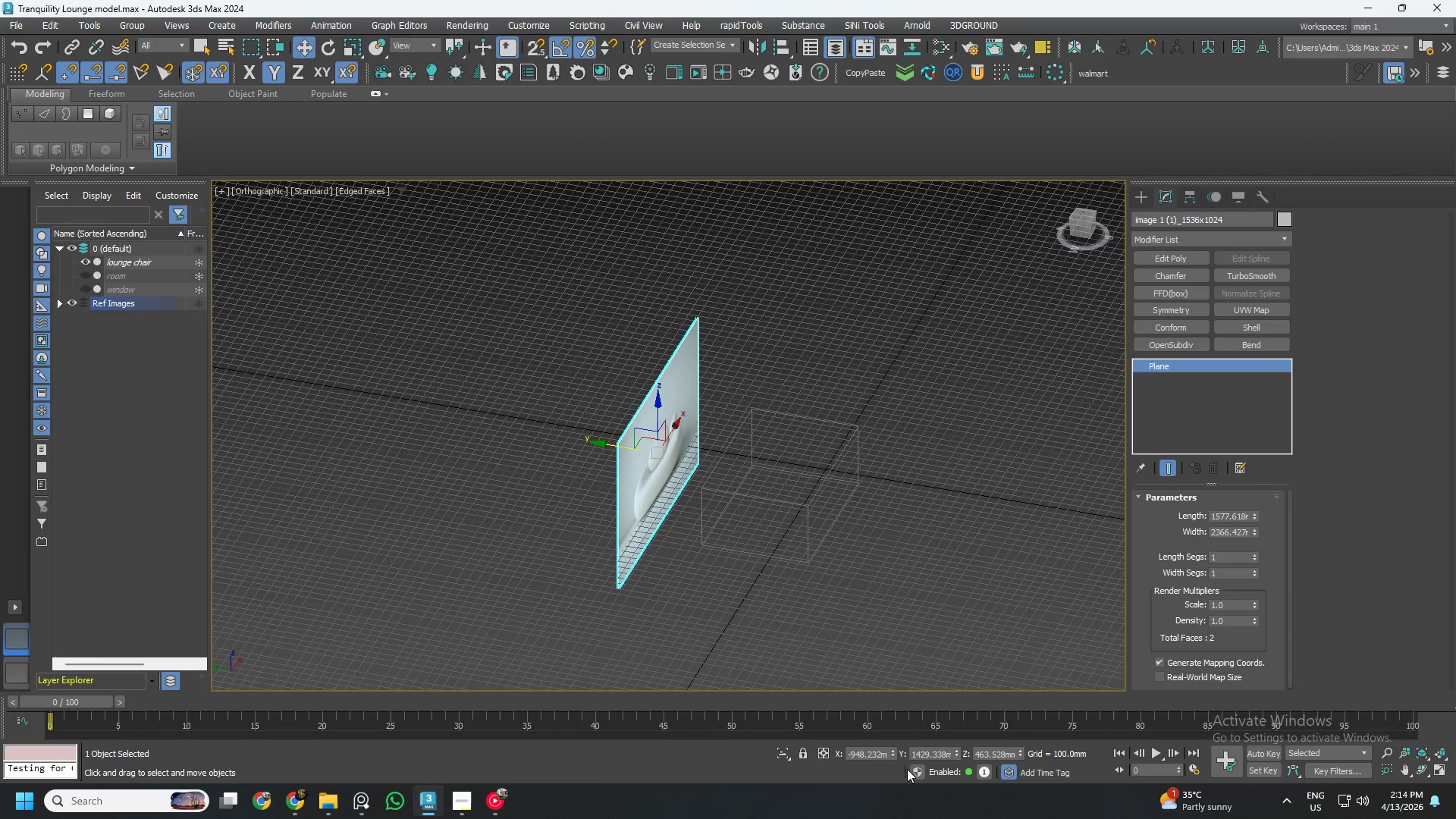 
right_click([894, 754])
 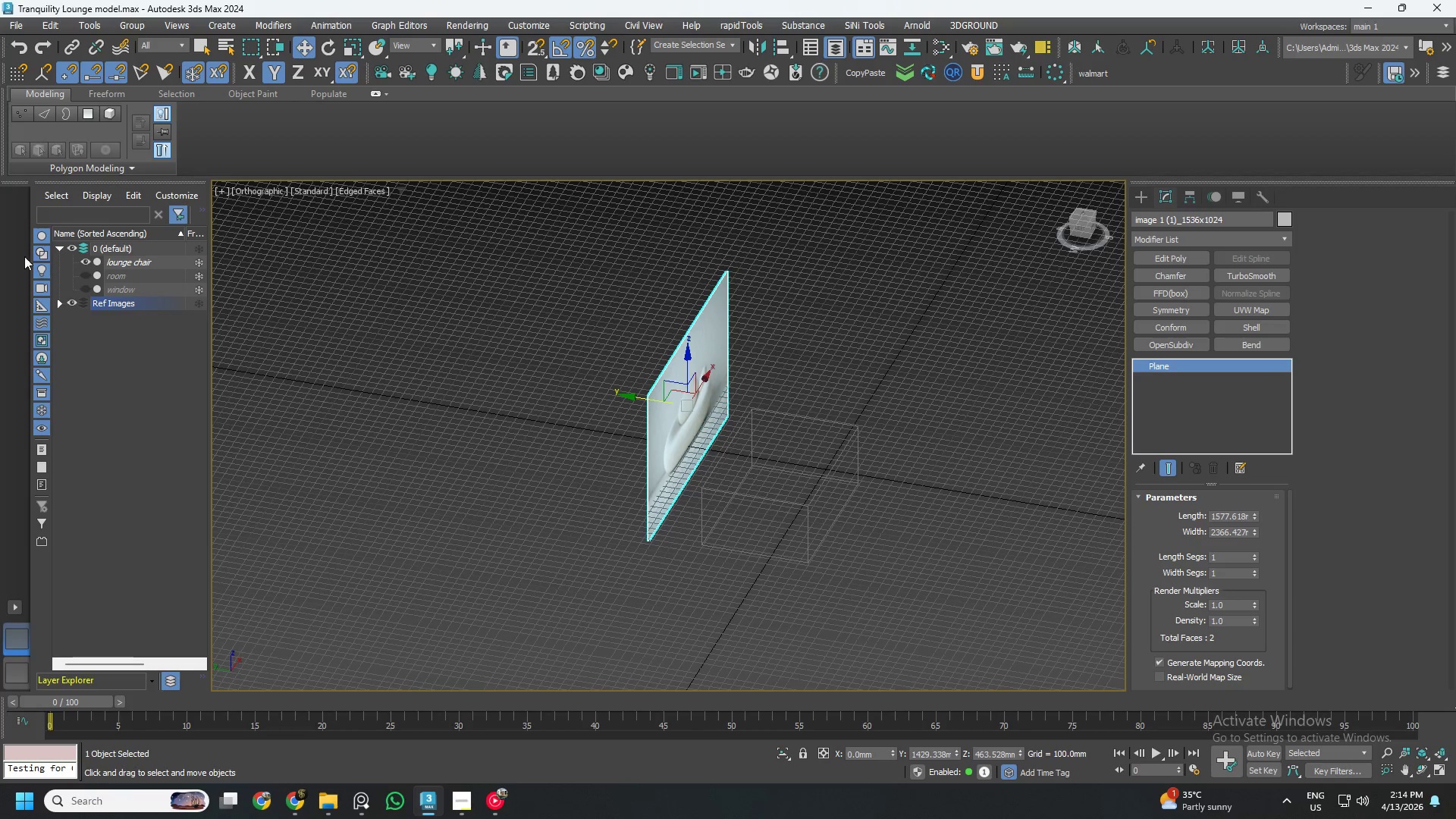 
left_click([118, 266])
 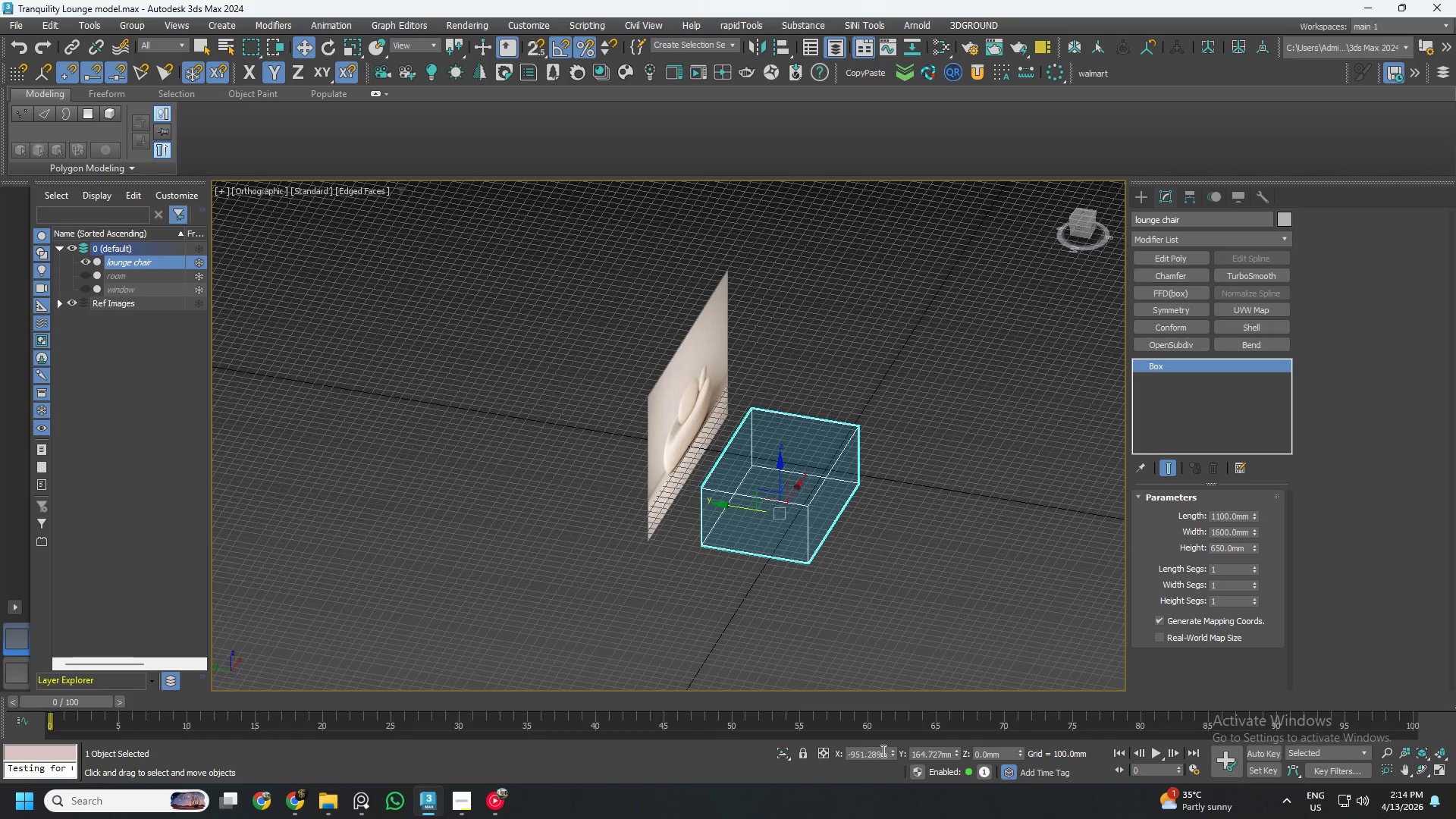 
right_click([895, 754])
 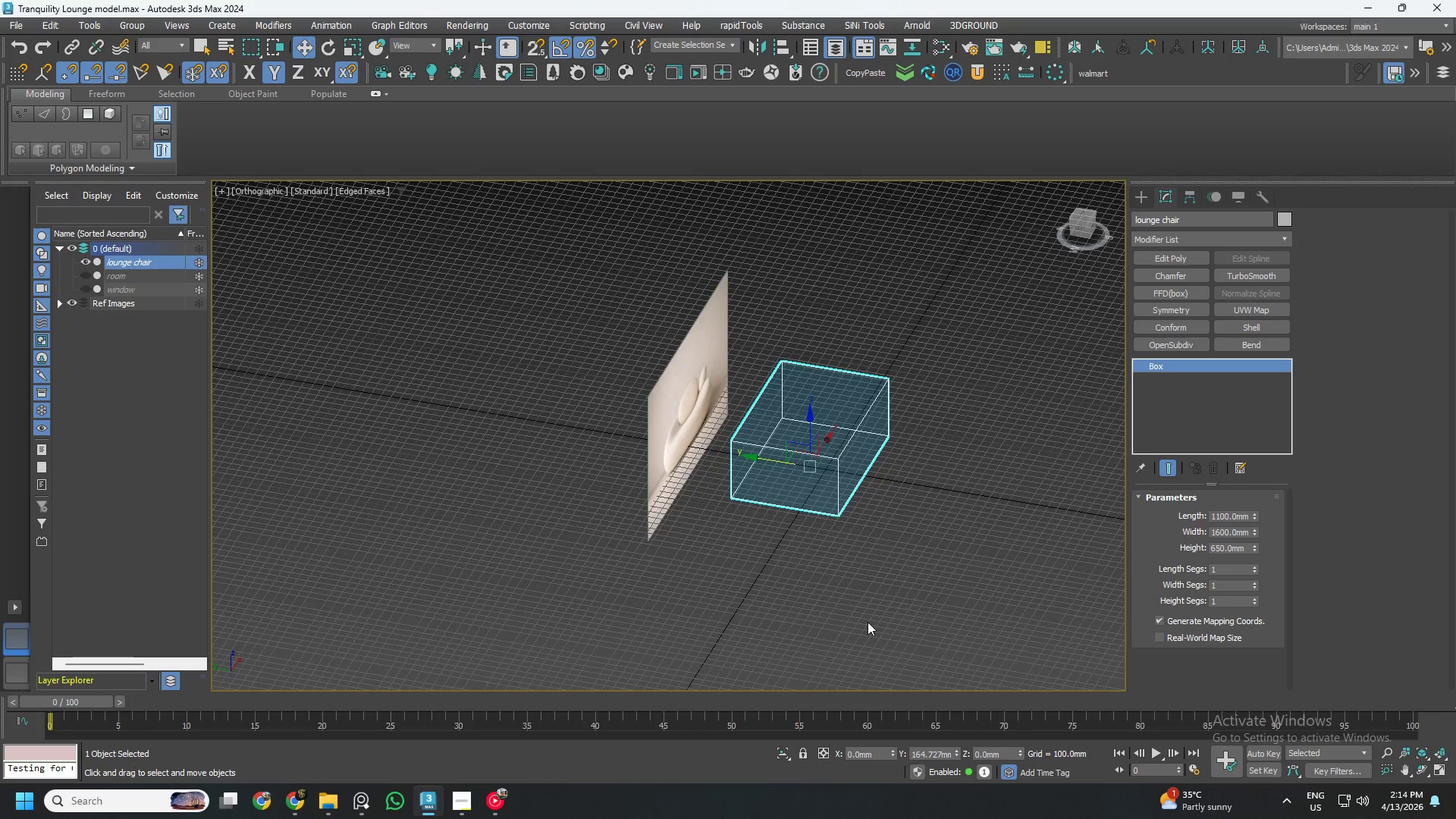 
hold_key(key=AltLeft, duration=0.61)
 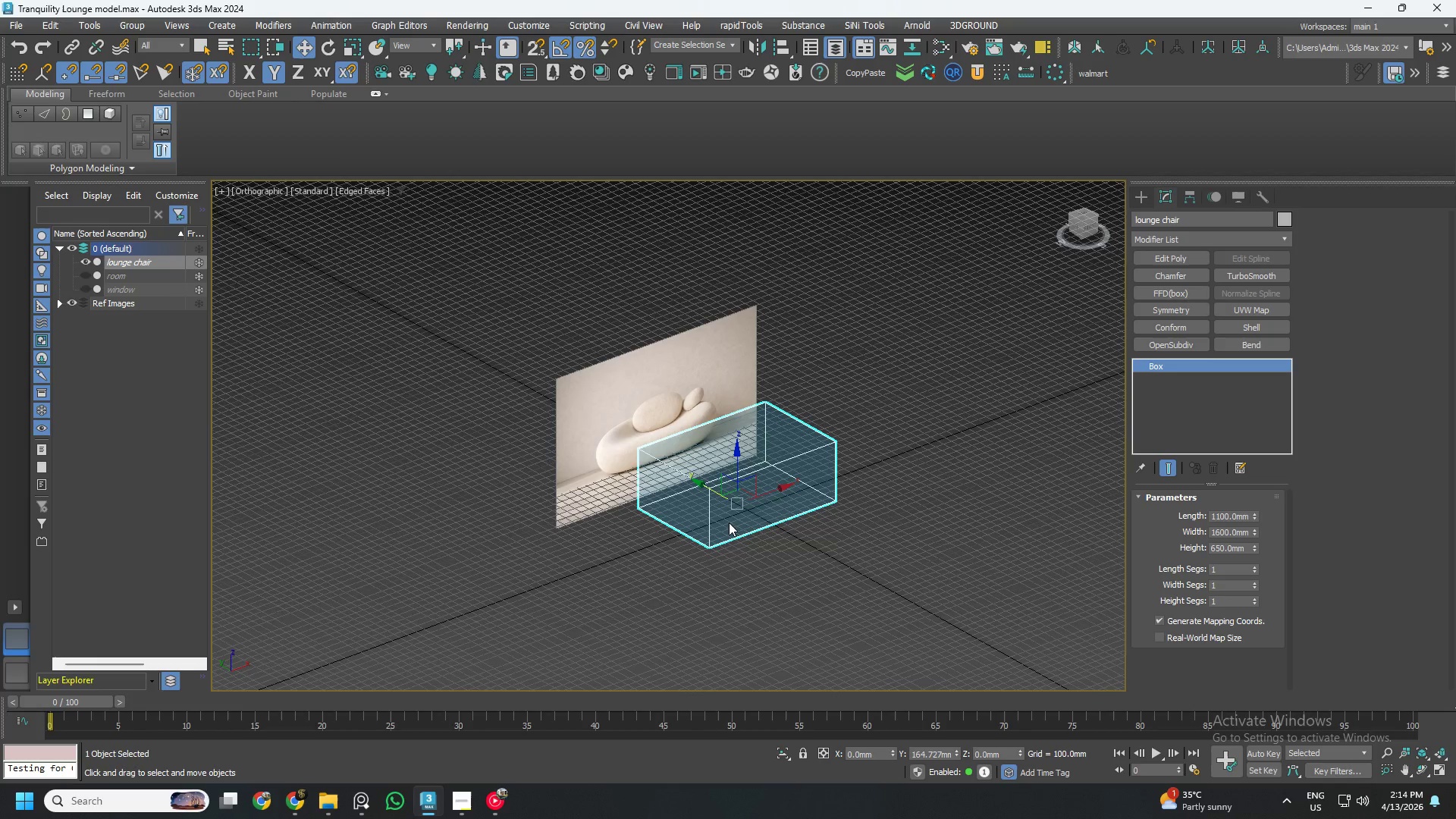 
hold_key(key=AltLeft, duration=0.5)
 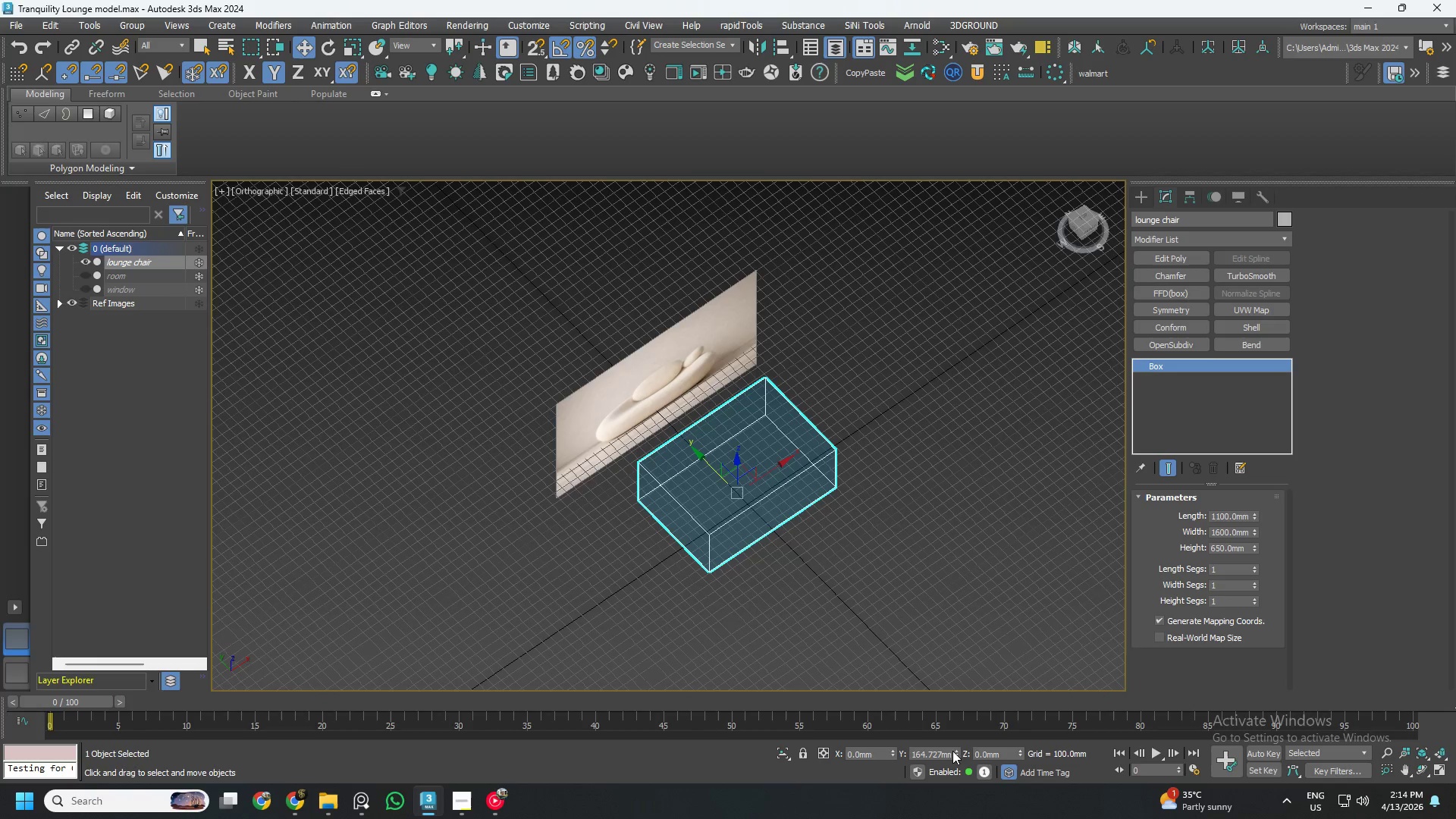 
right_click([956, 751])
 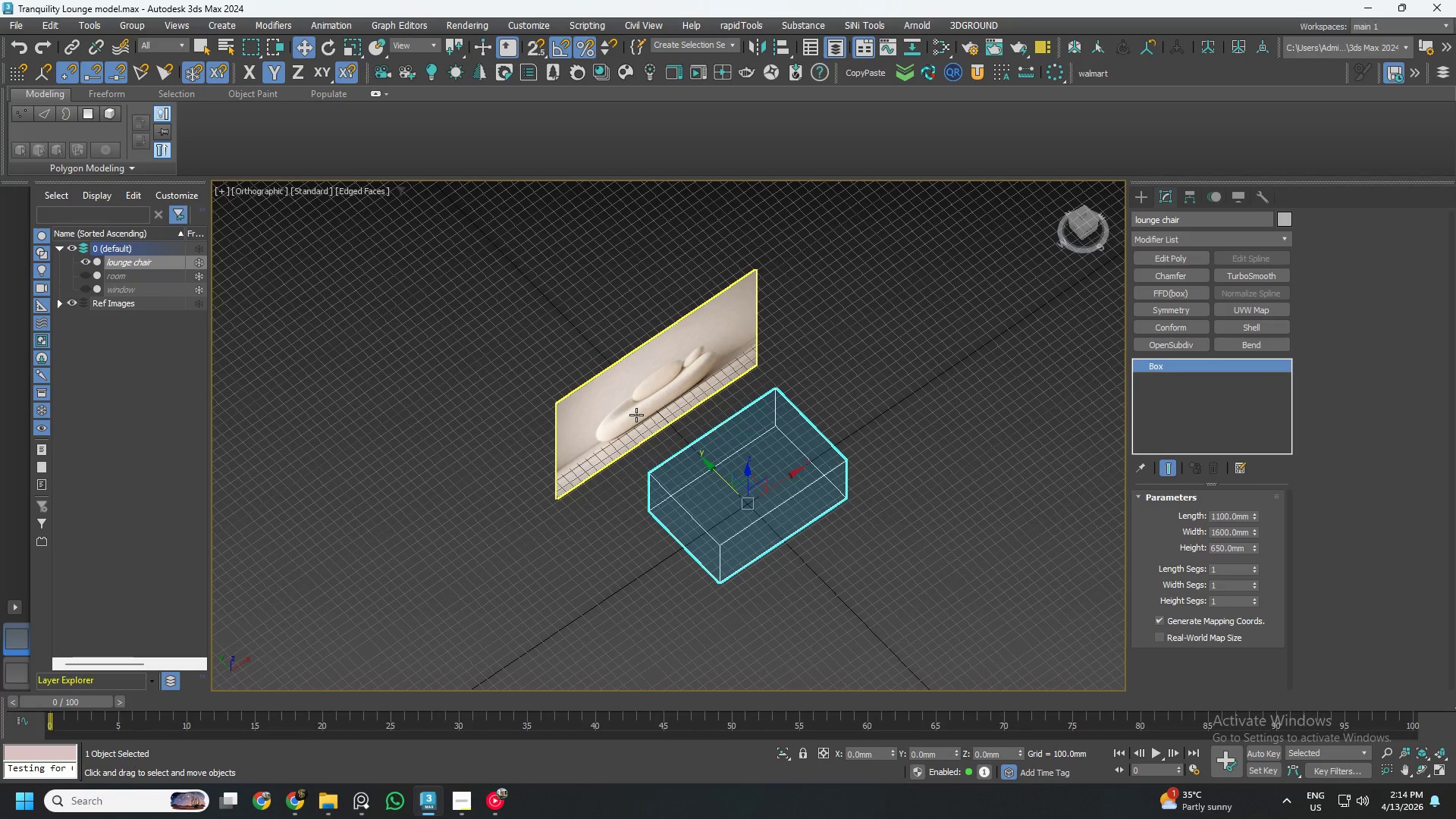 
left_click([636, 415])
 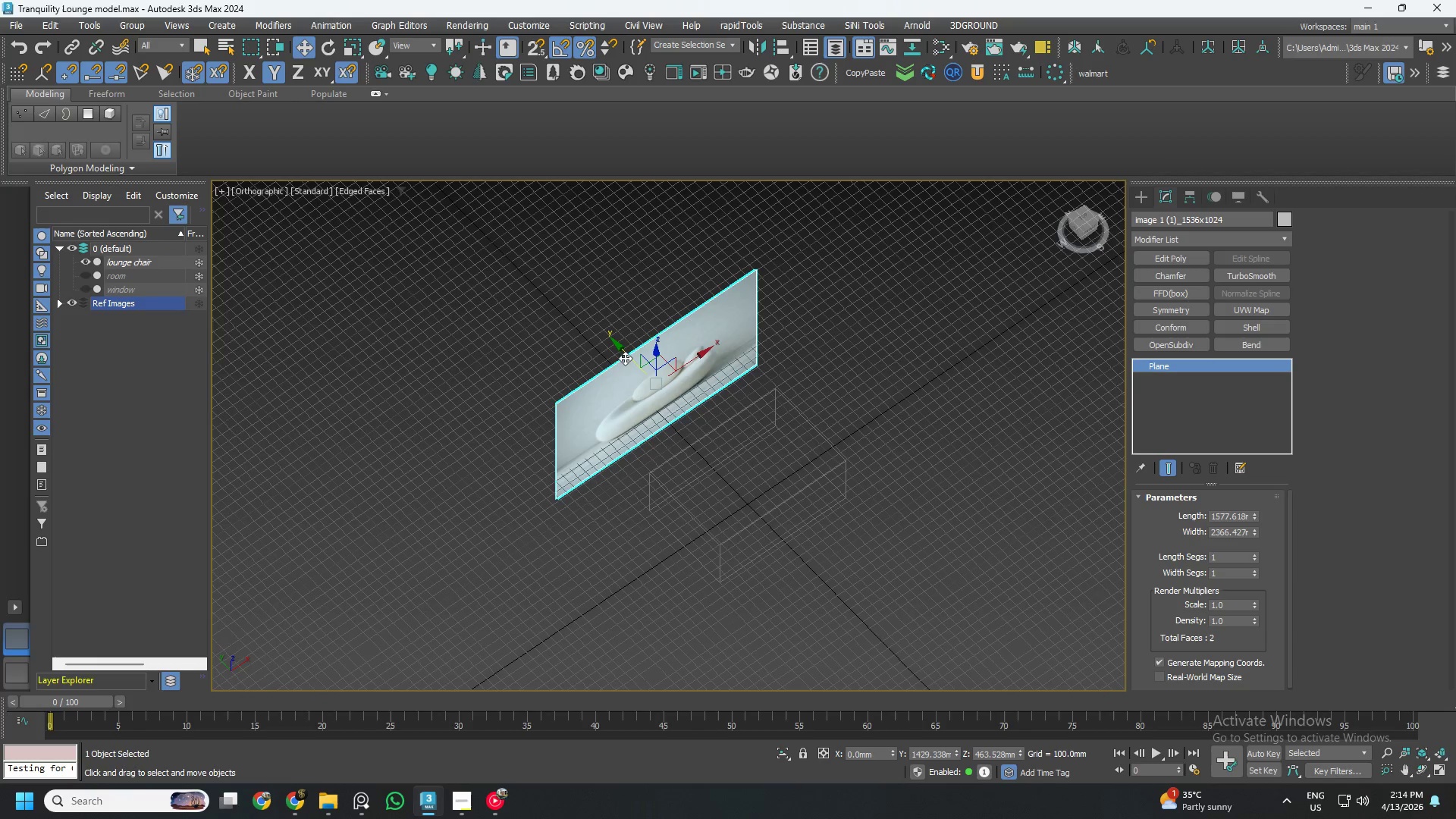 
left_click_drag(start_coordinate=[628, 356], to_coordinate=[647, 390])
 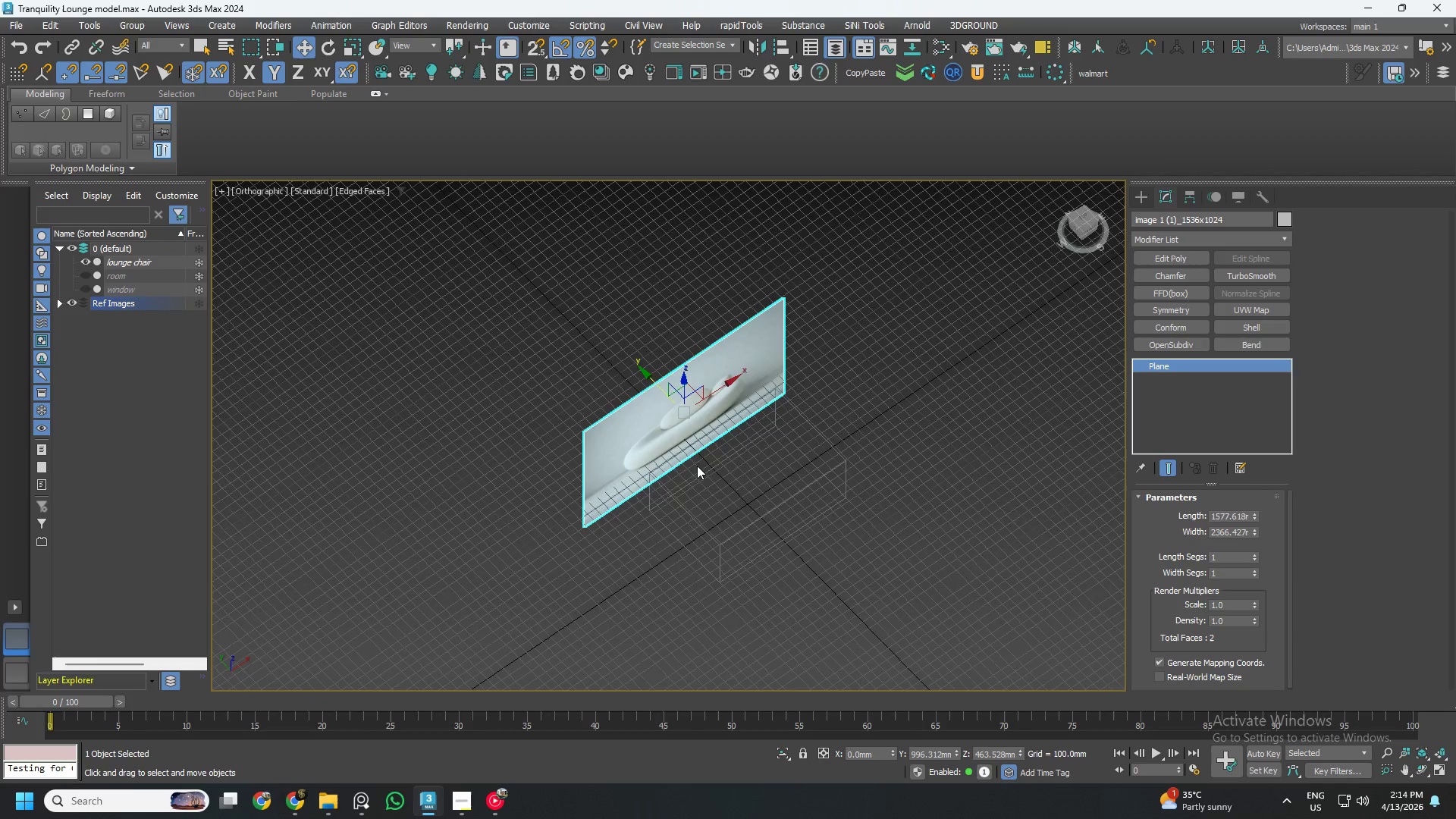 
hold_key(key=AltLeft, duration=0.45)
 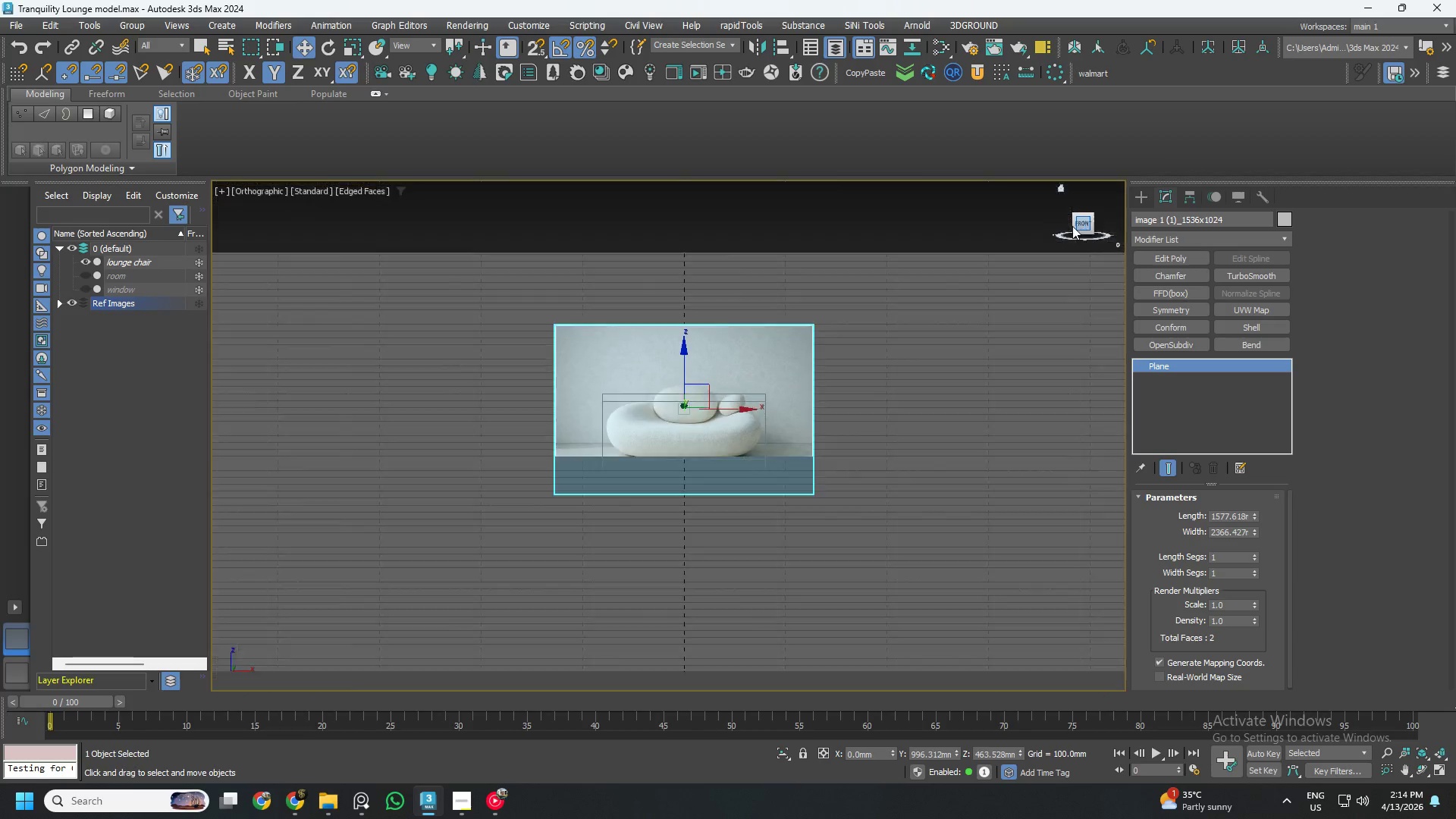 
key(G)
 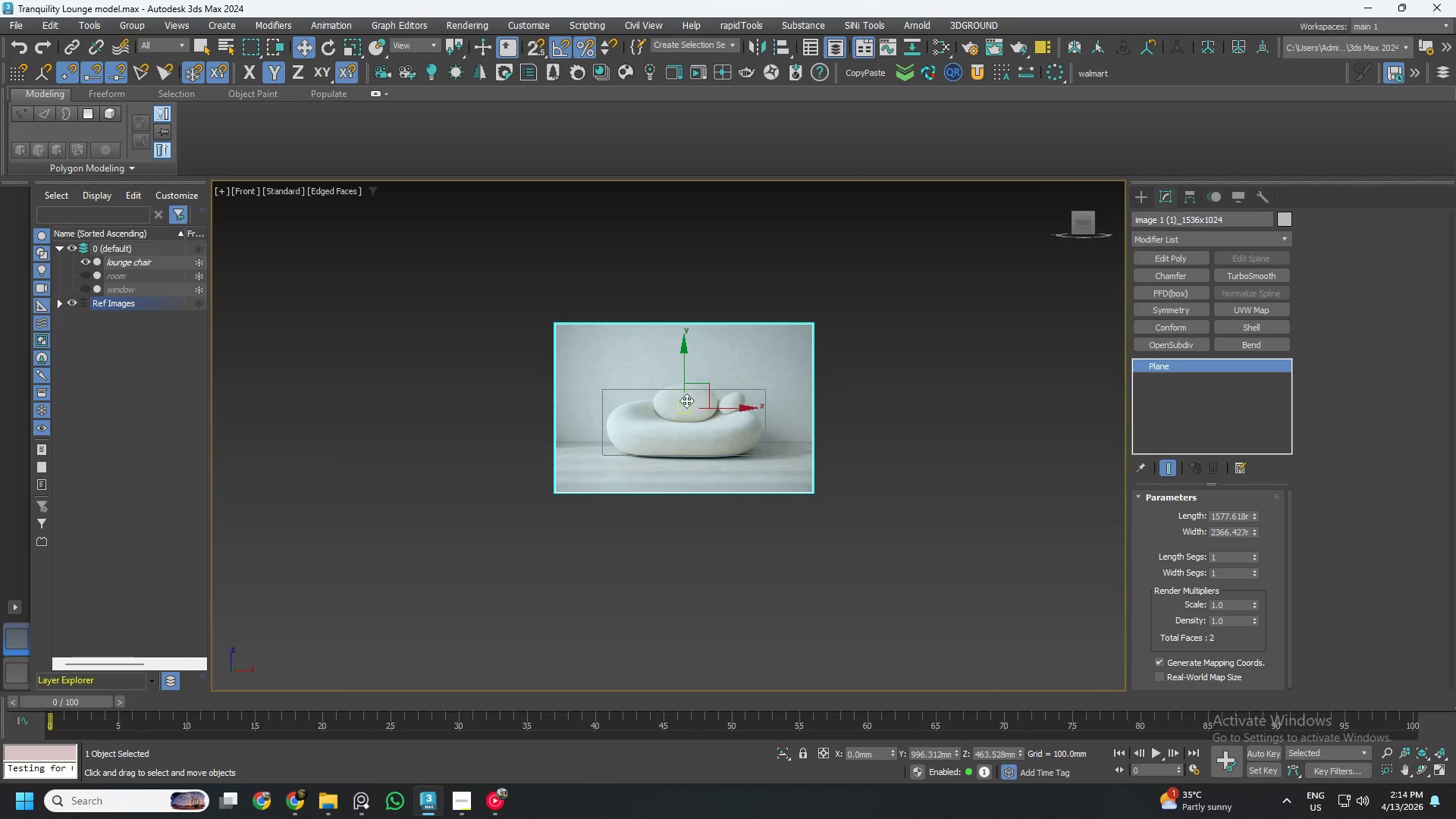 
scroll: coordinate [679, 410], scroll_direction: up, amount: 3.0
 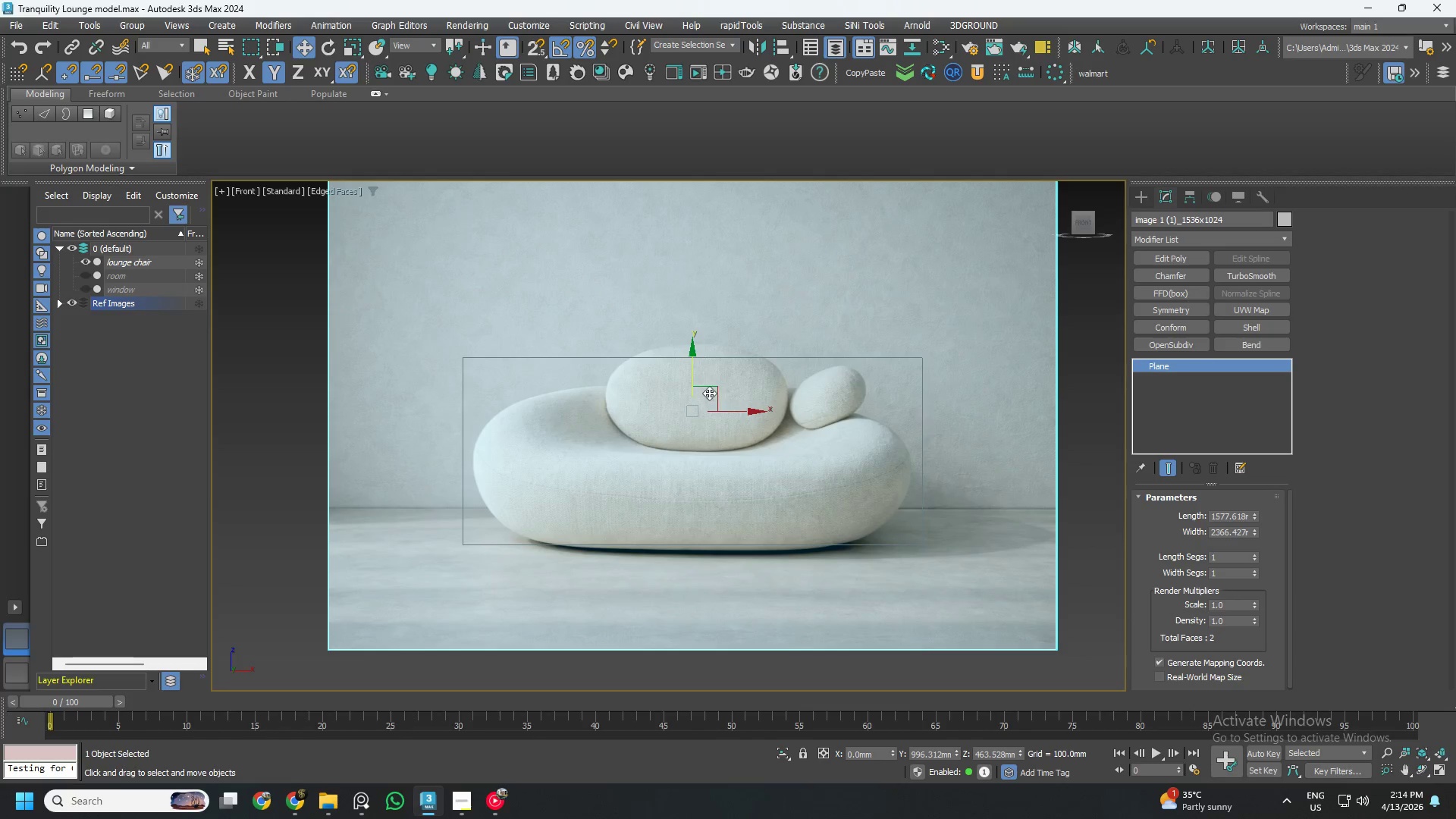 
left_click_drag(start_coordinate=[695, 371], to_coordinate=[692, 365])
 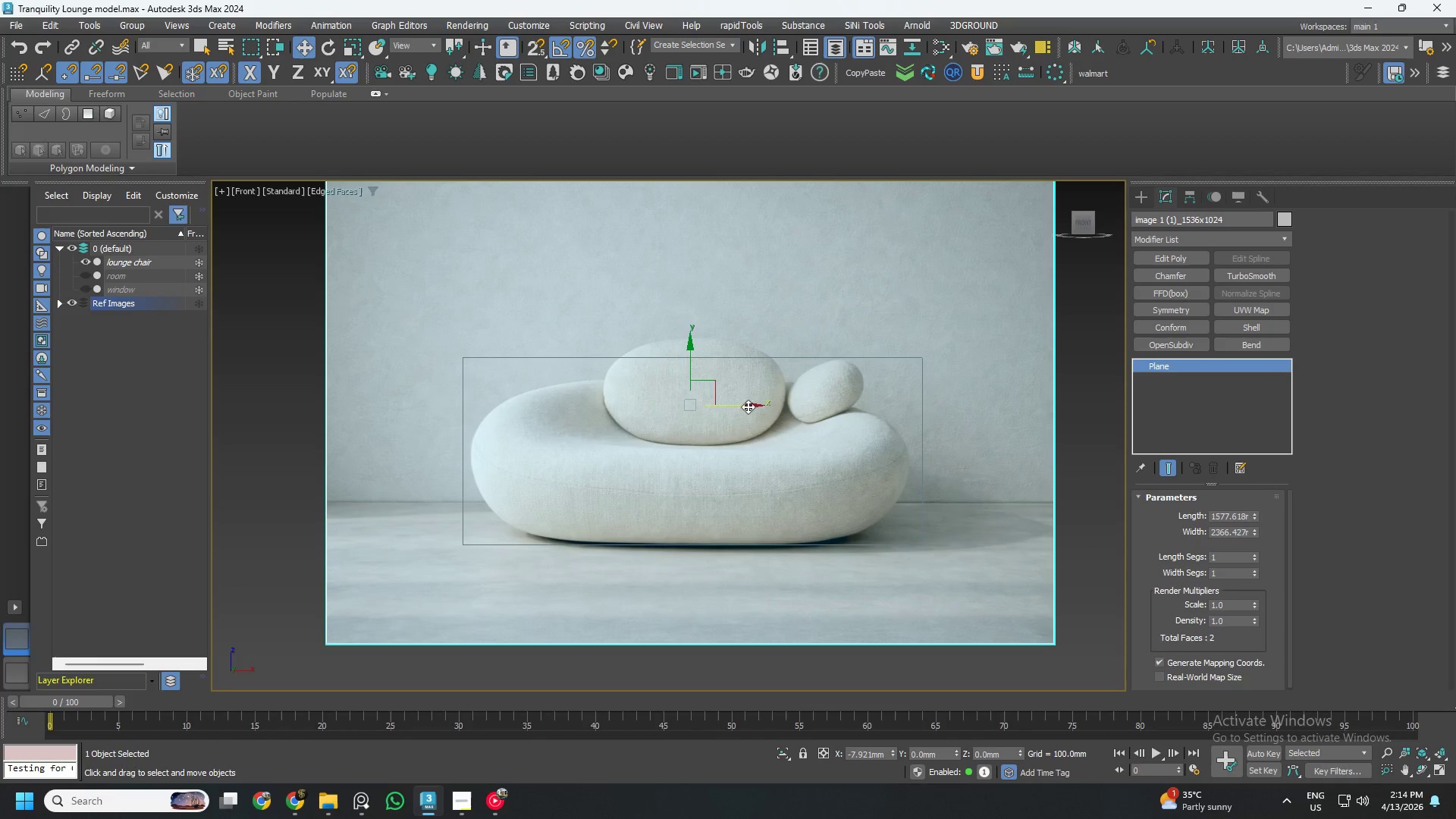 
hold_key(key=AltLeft, duration=0.69)
 